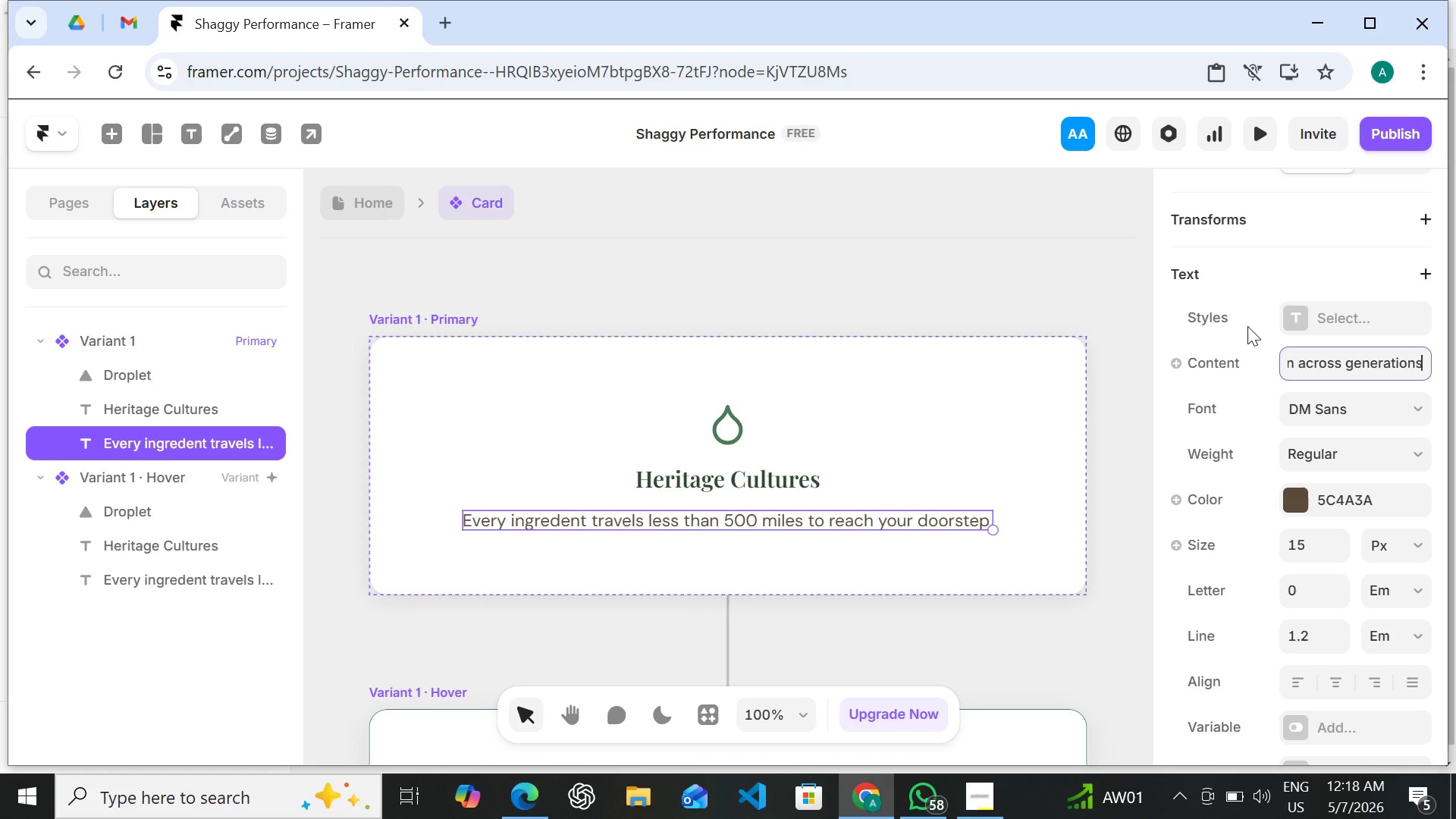 
key(Period)
 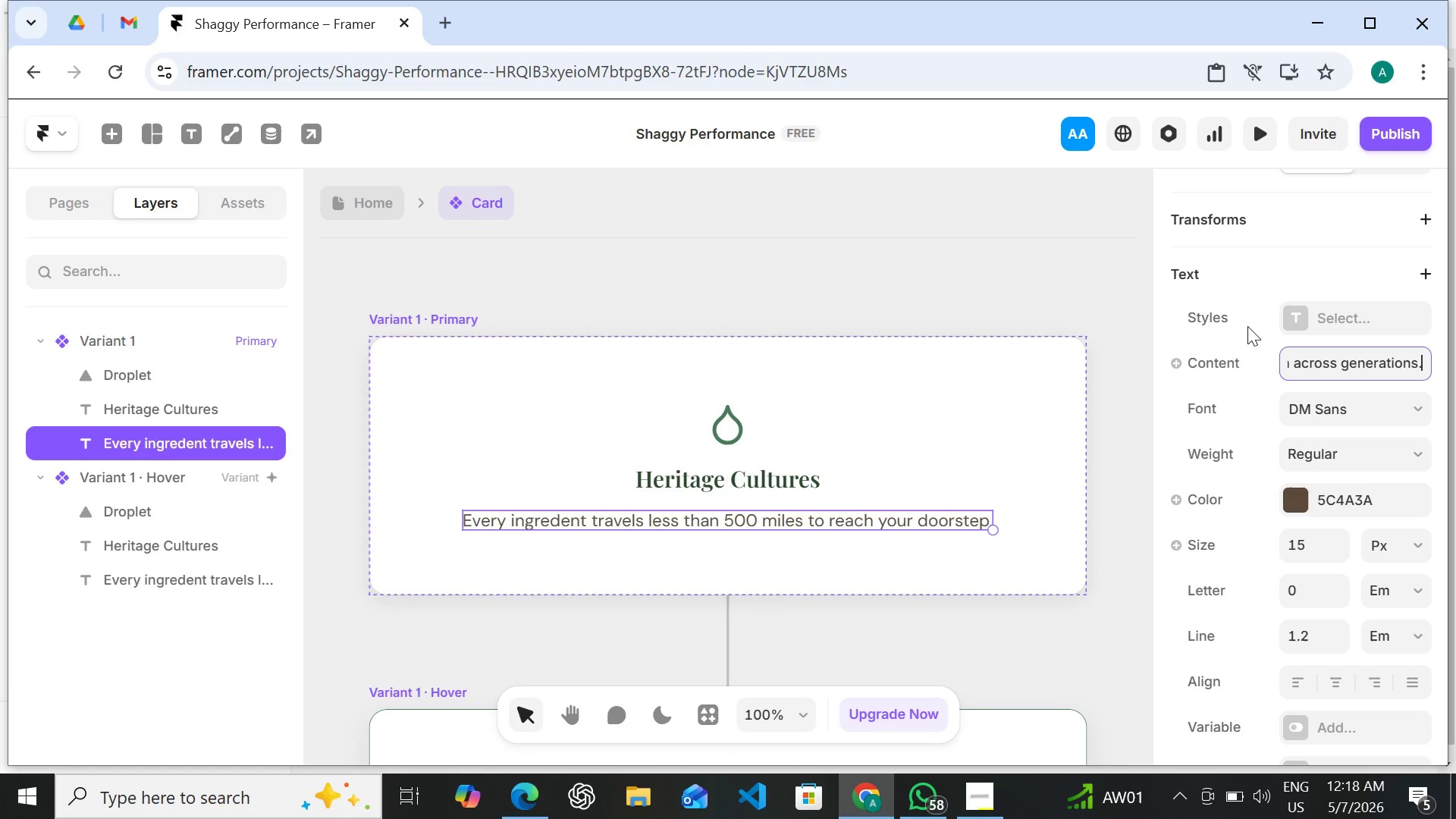 
key(Enter)
 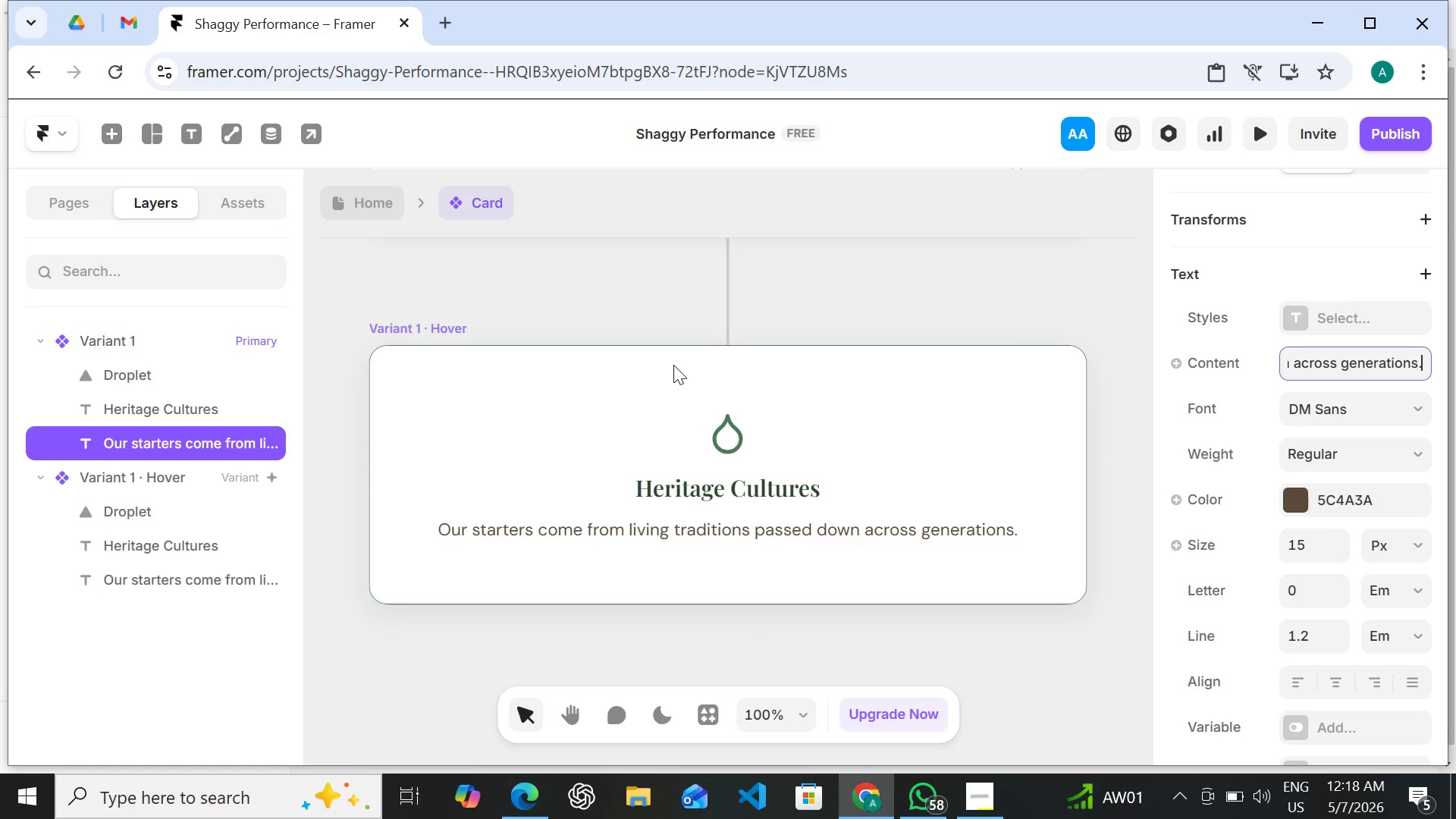 
wait(8.81)
 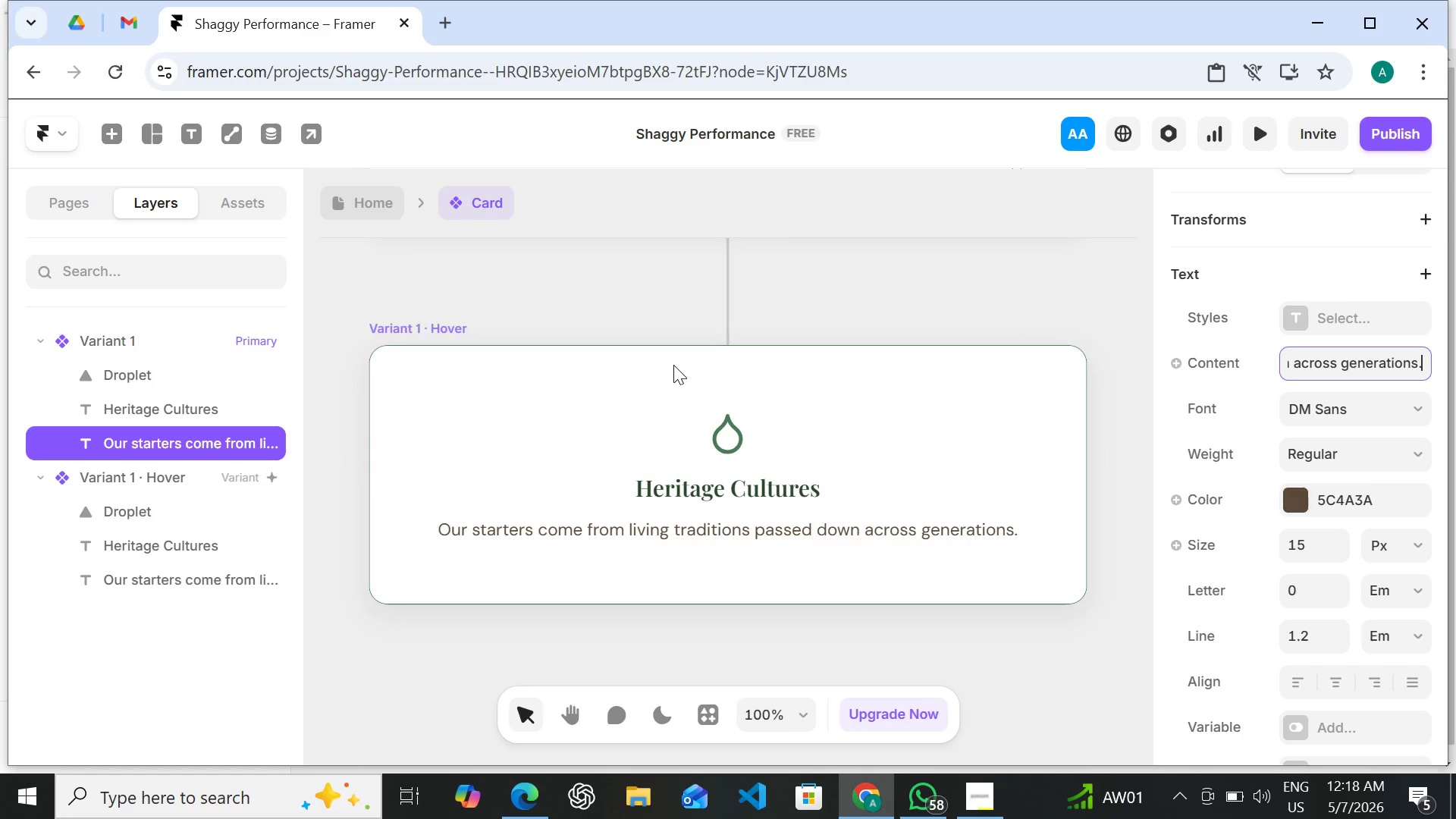 
left_click([715, 427])
 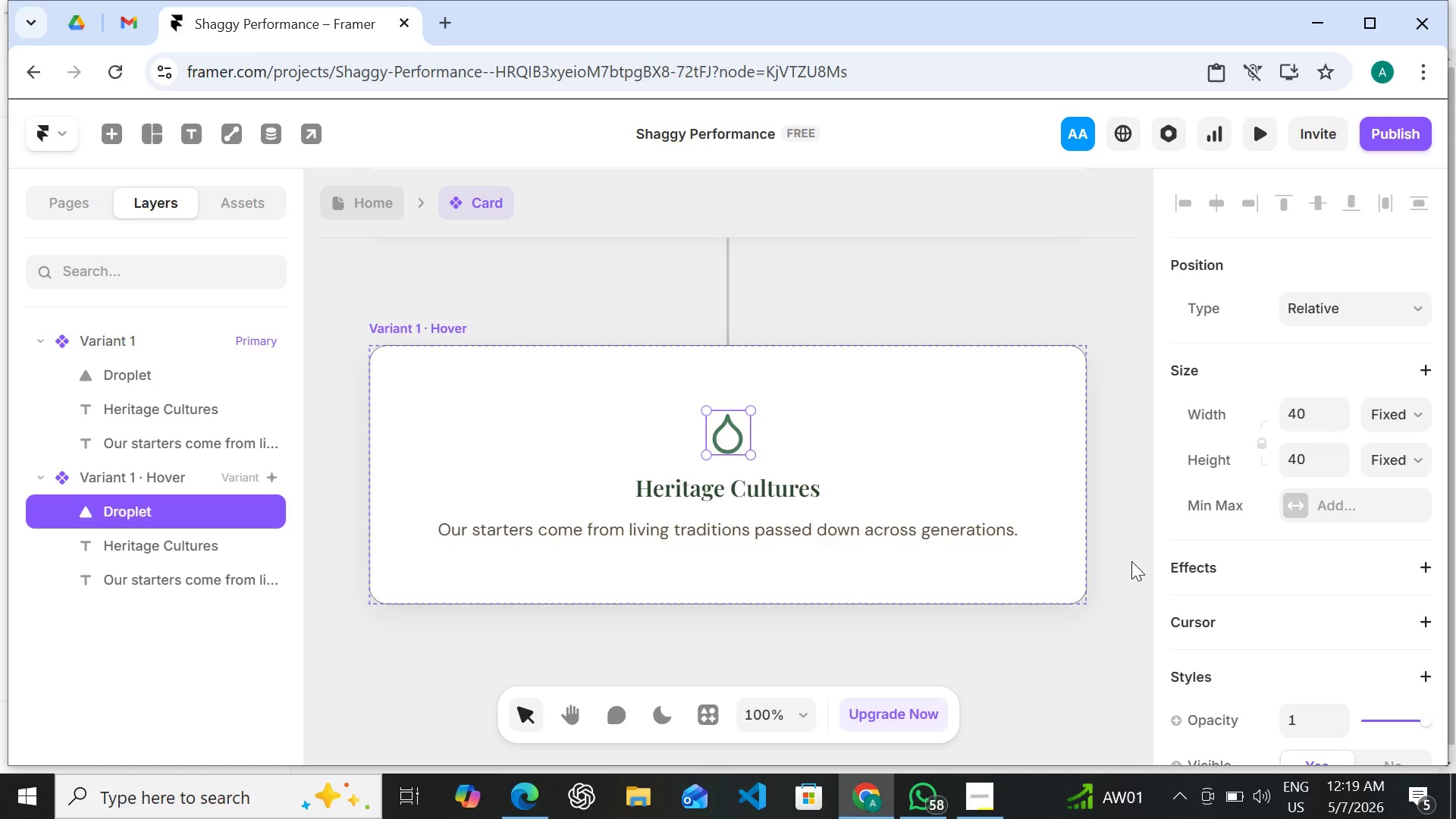 
mouse_move([1417, 544])
 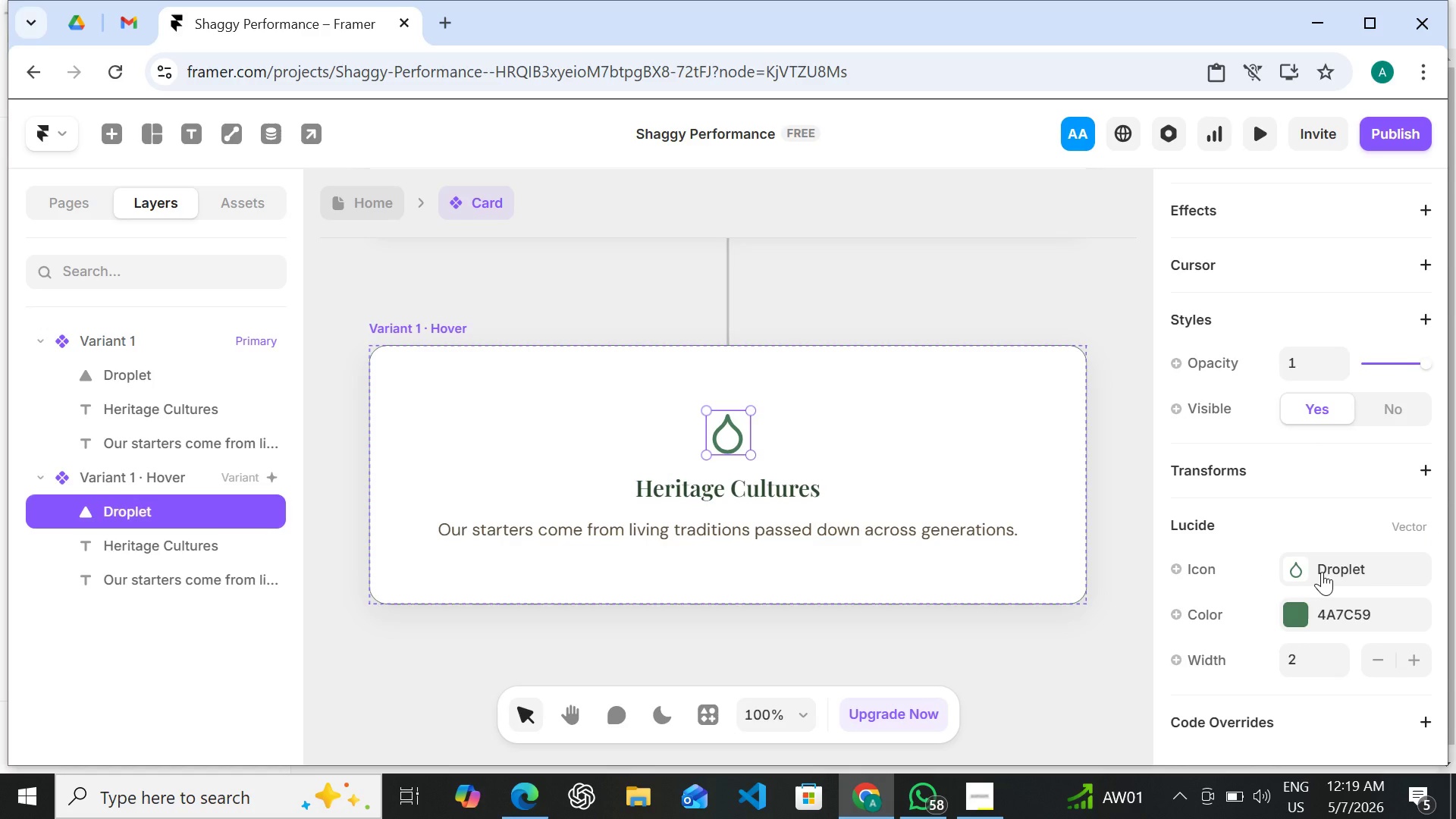 
left_click([1322, 572])
 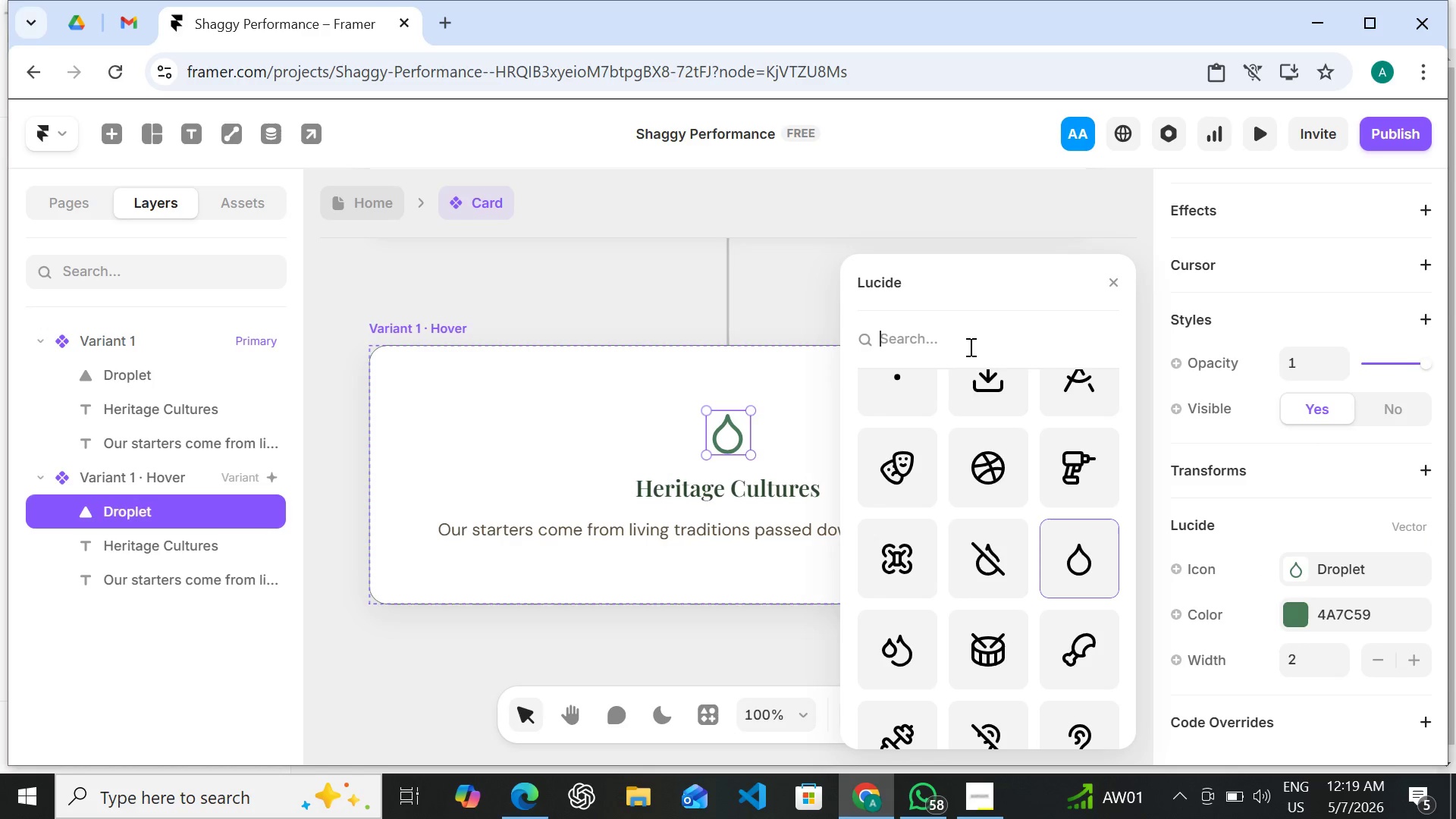 
type(cup)
key(Backspace)
type(be)
key(Backspace)
key(Backspace)
key(Backspace)
key(Backspace)
key(Backspace)
type(package)
 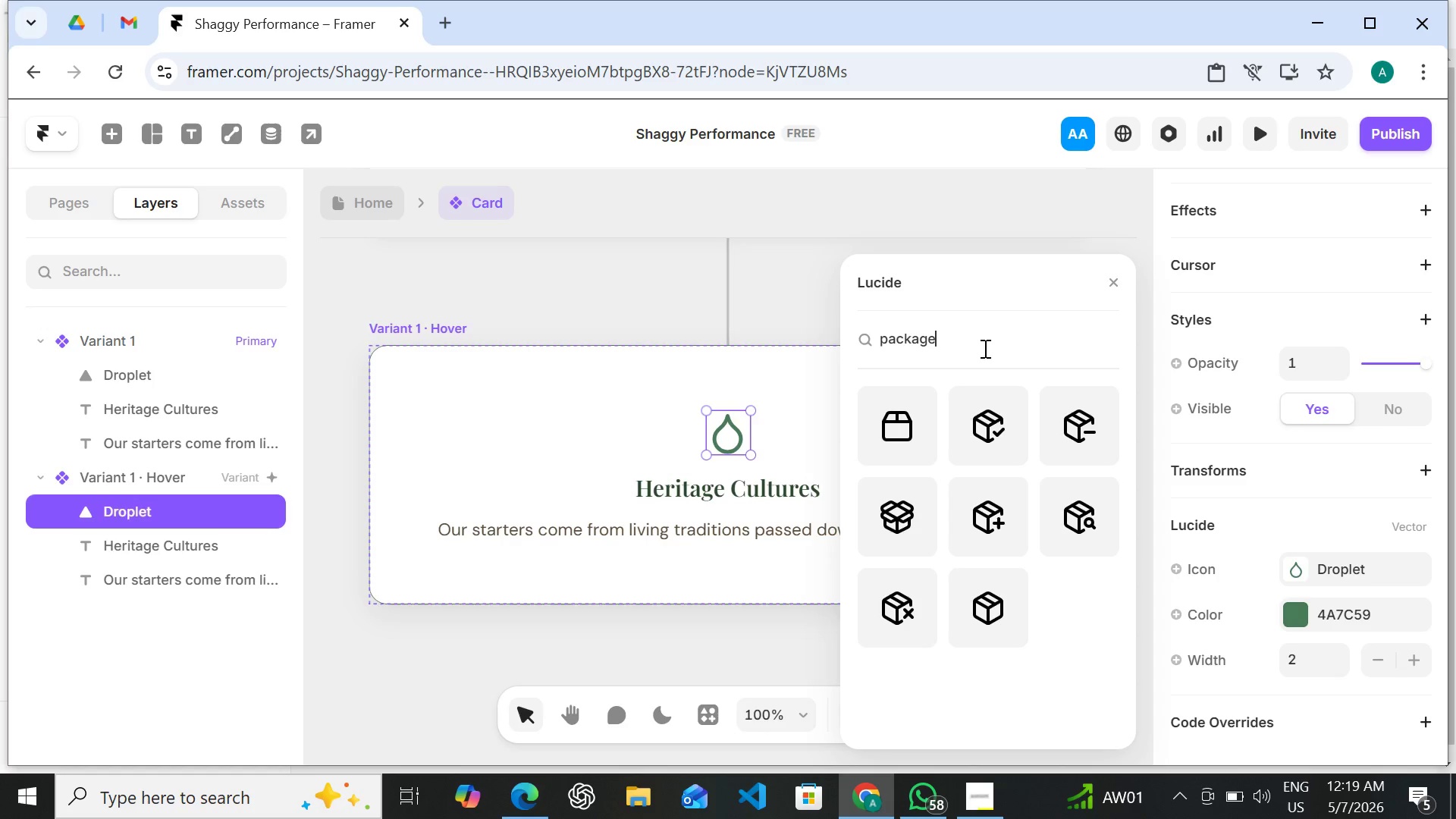 
wait(6.11)
 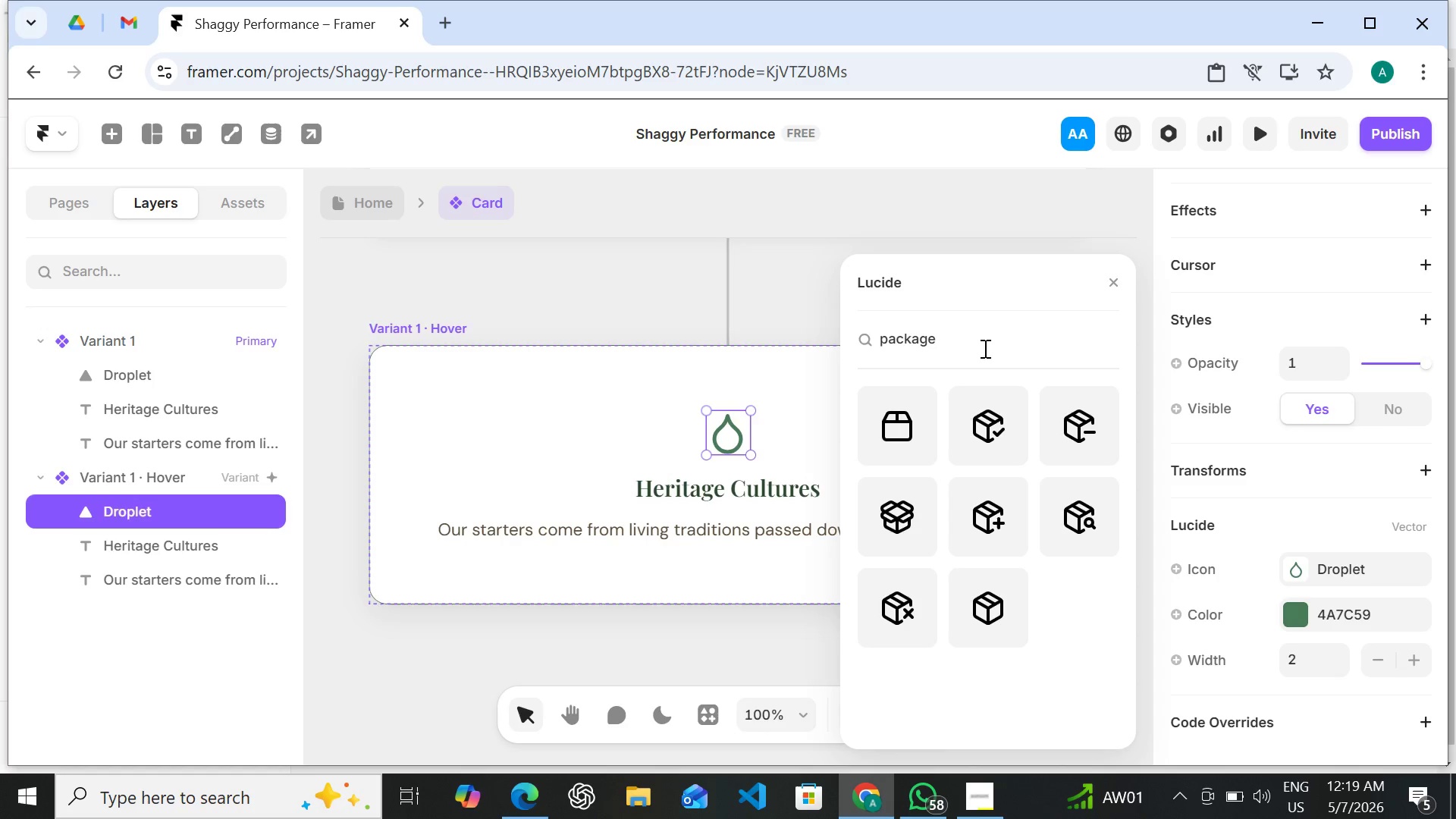 
left_click([902, 416])
 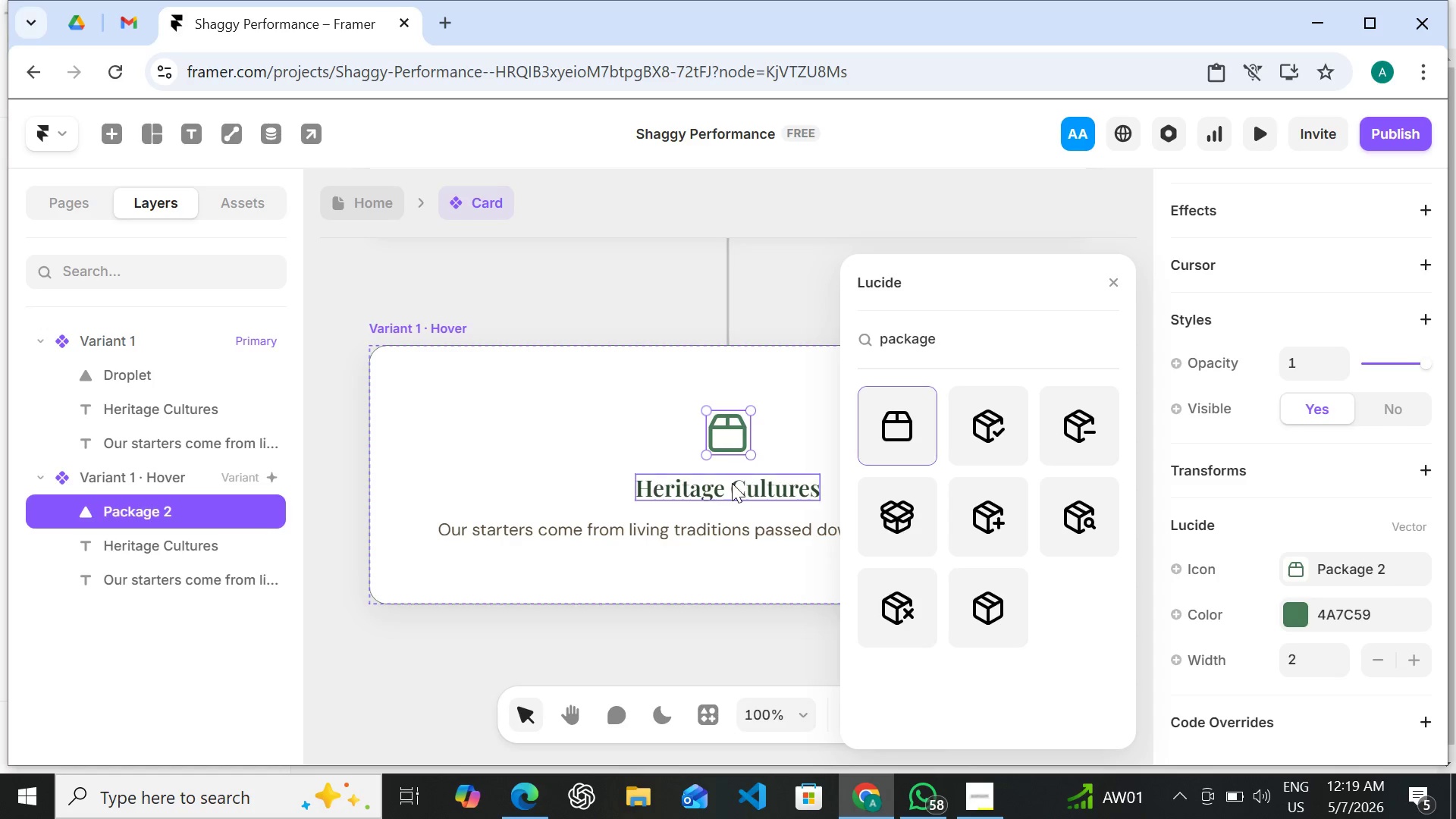 
left_click([736, 492])
 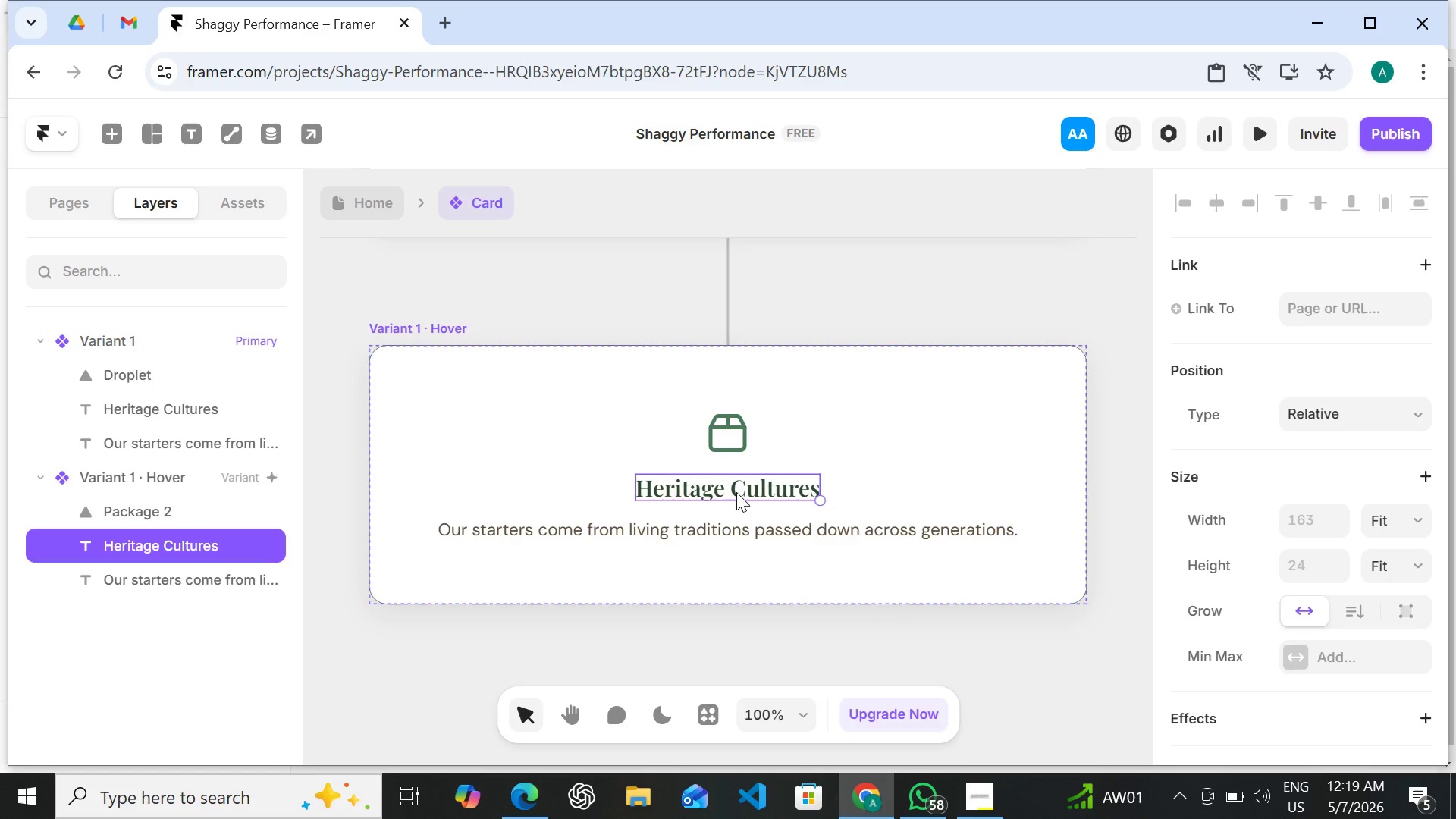 
left_click([736, 492])
 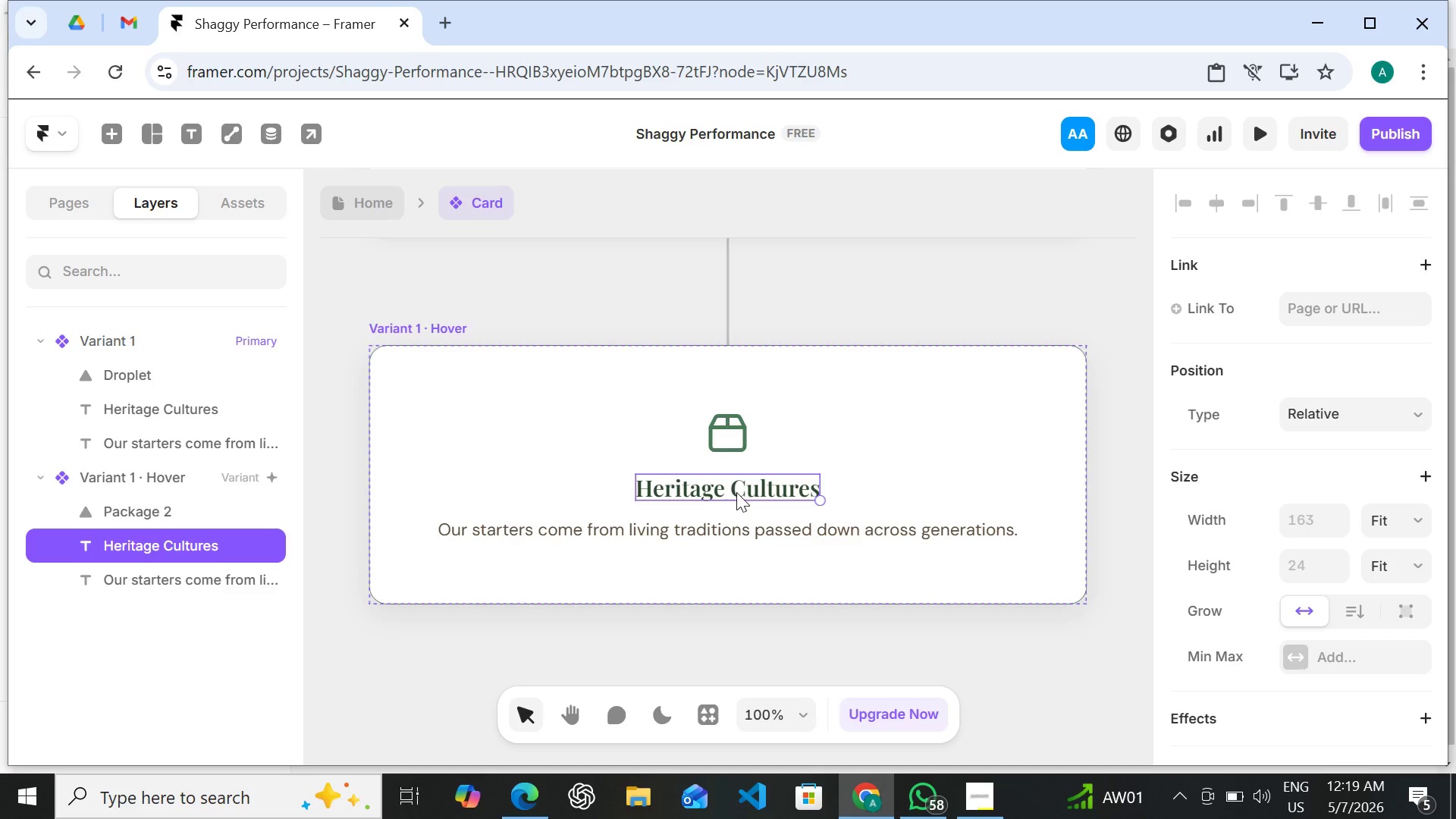 
left_click([736, 492])
 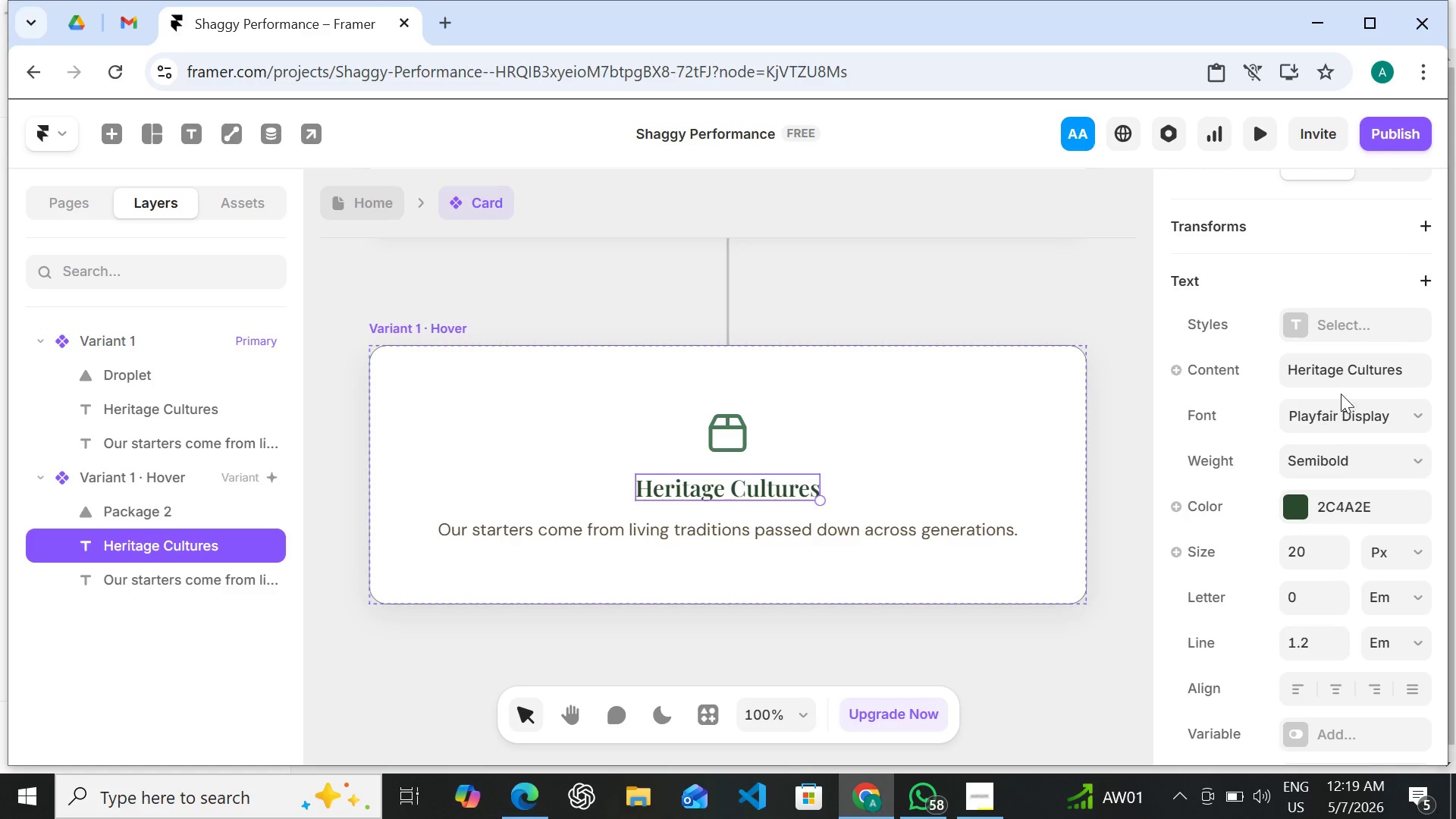 
wait(5.67)
 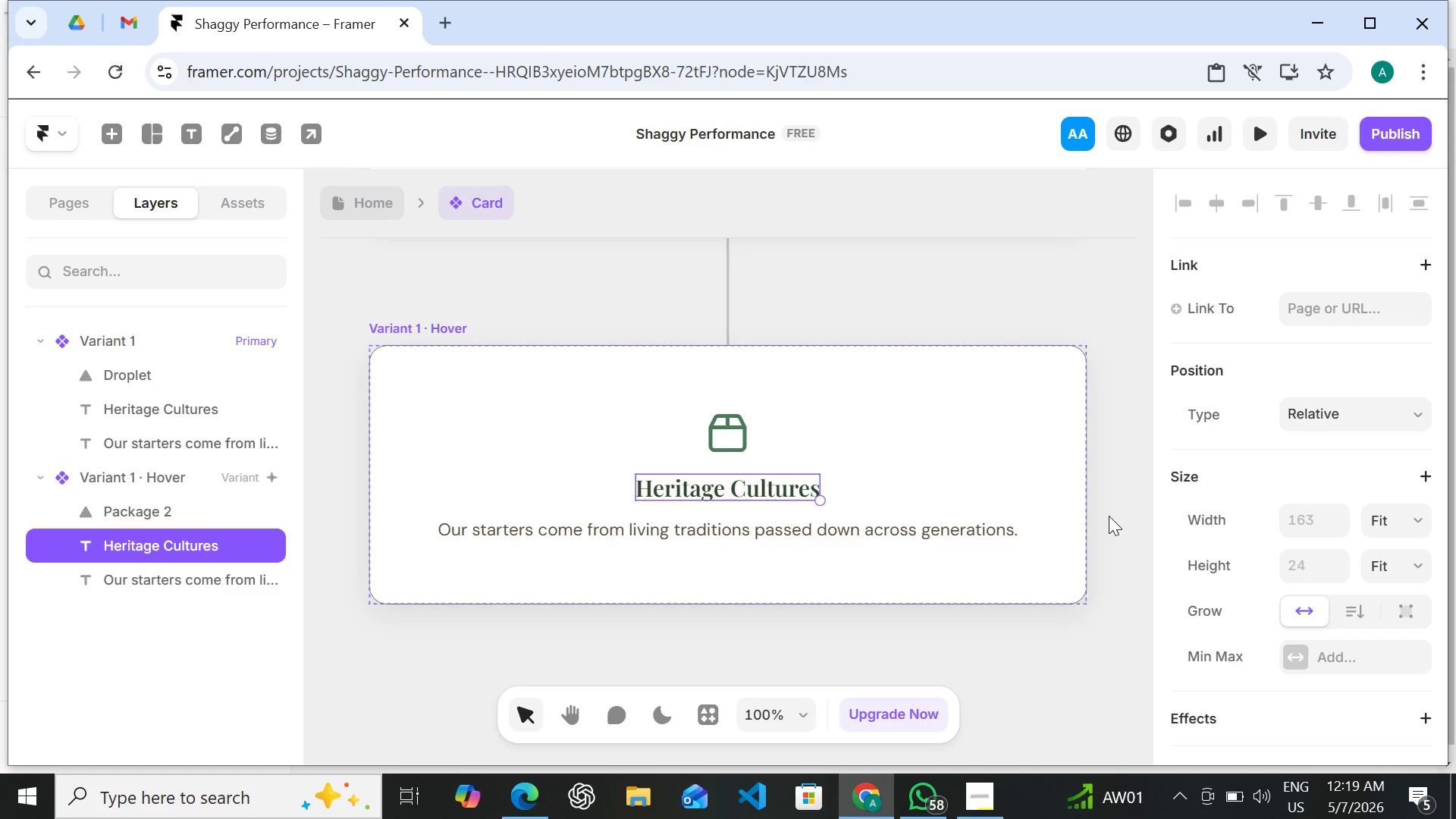 
double_click([1353, 367])
 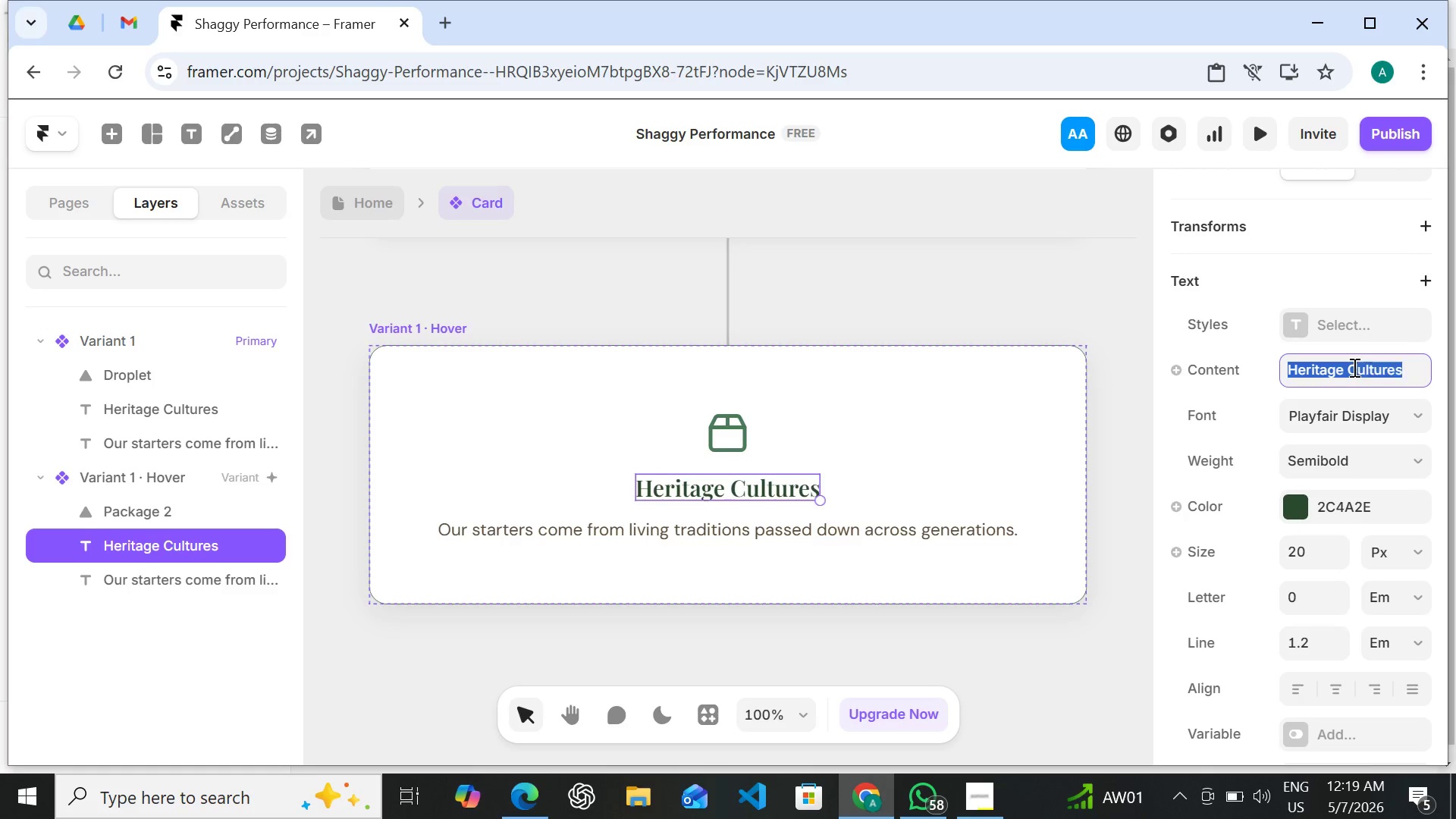 
triple_click([1353, 367])
 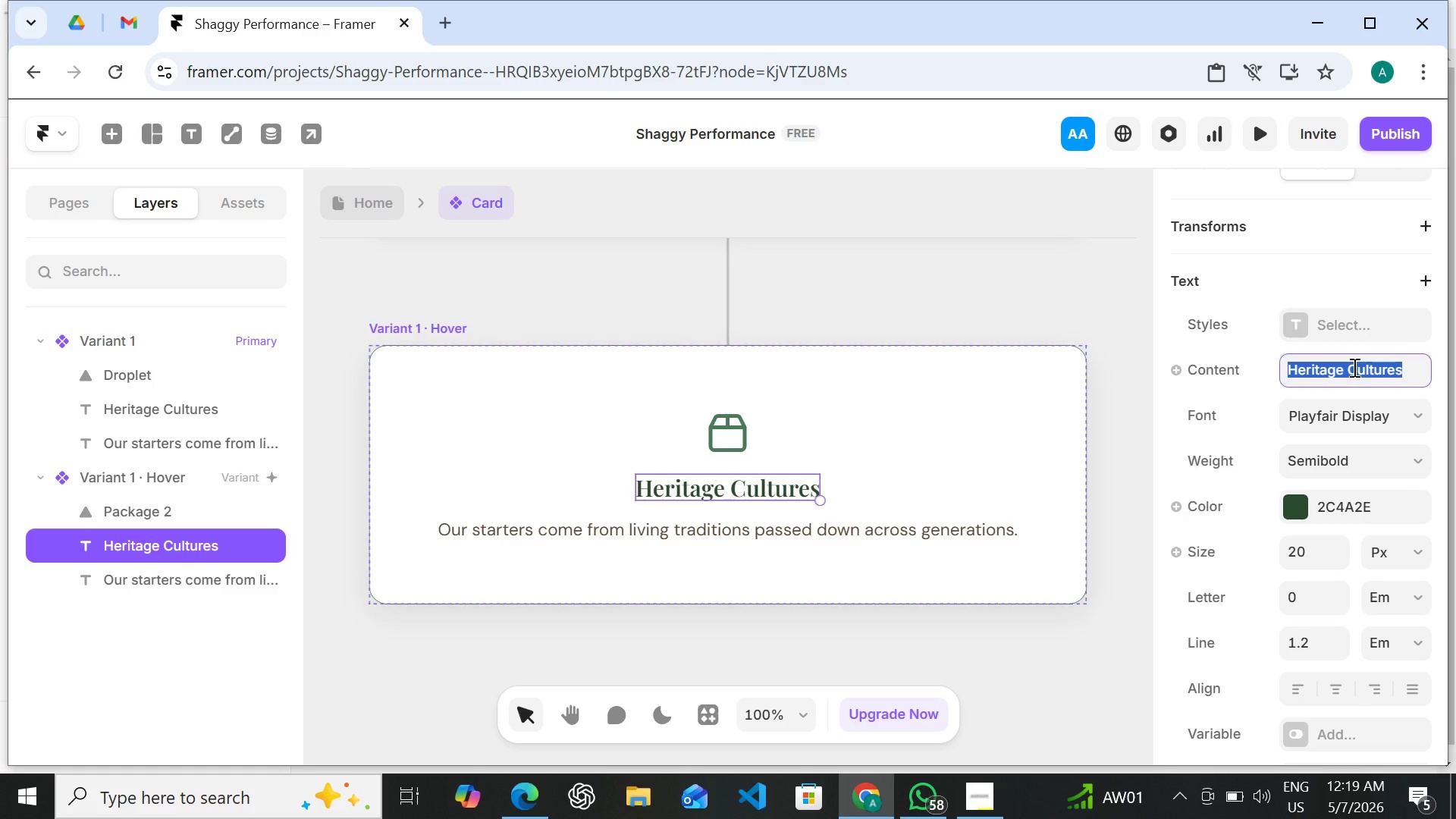 
type(Glass-Only Gear)
 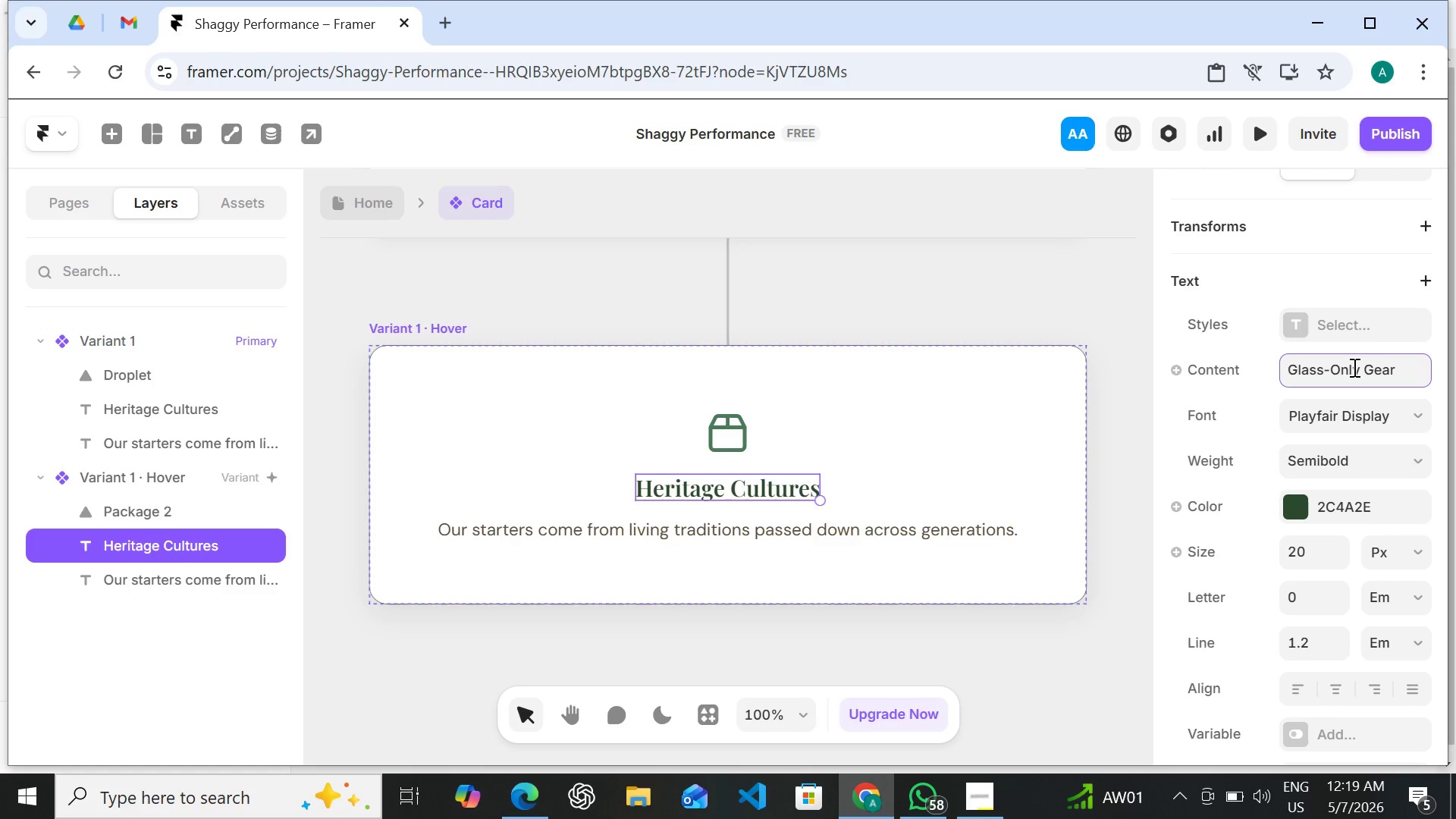 
key(Enter)
 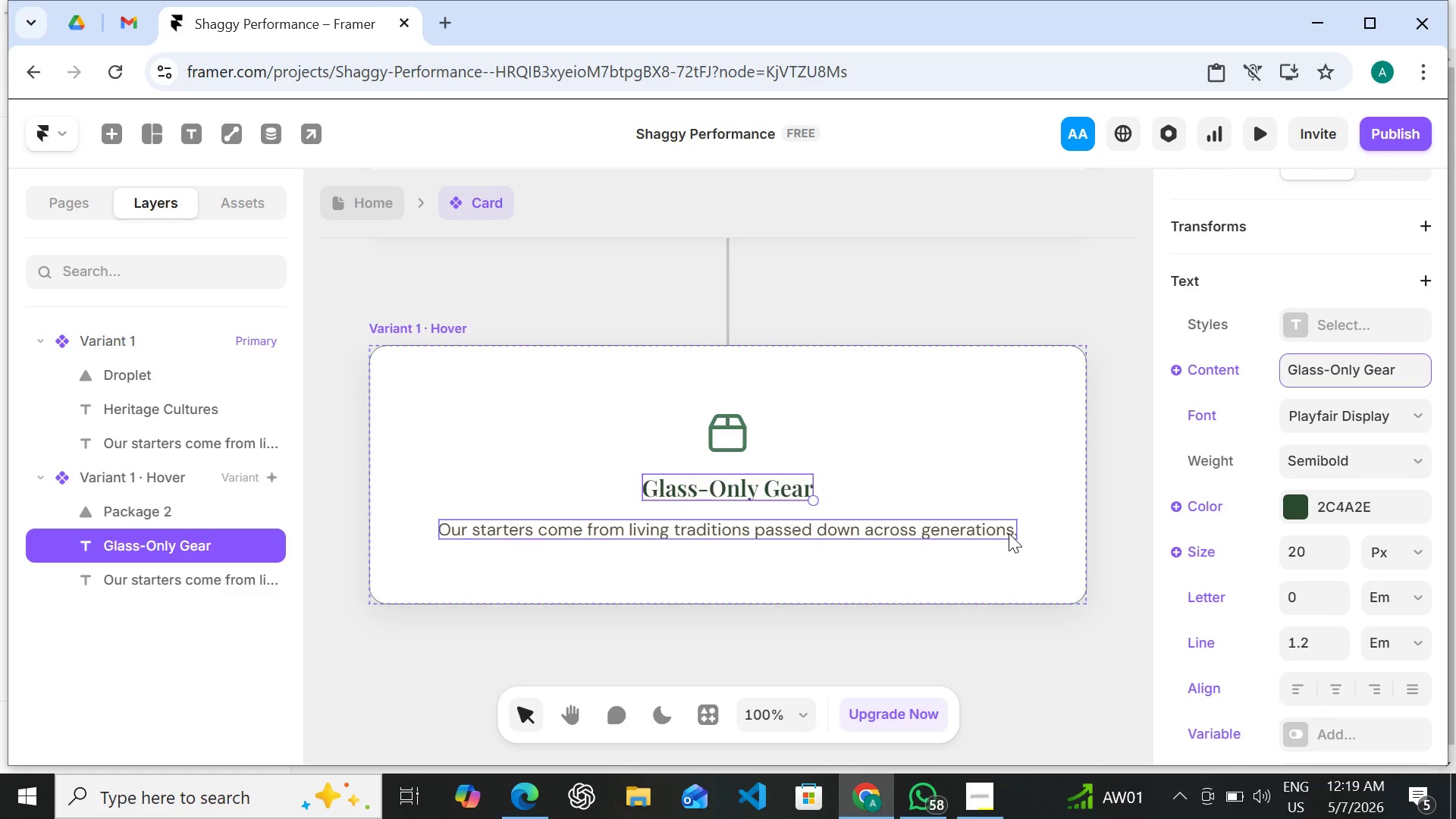 
left_click([1004, 532])
 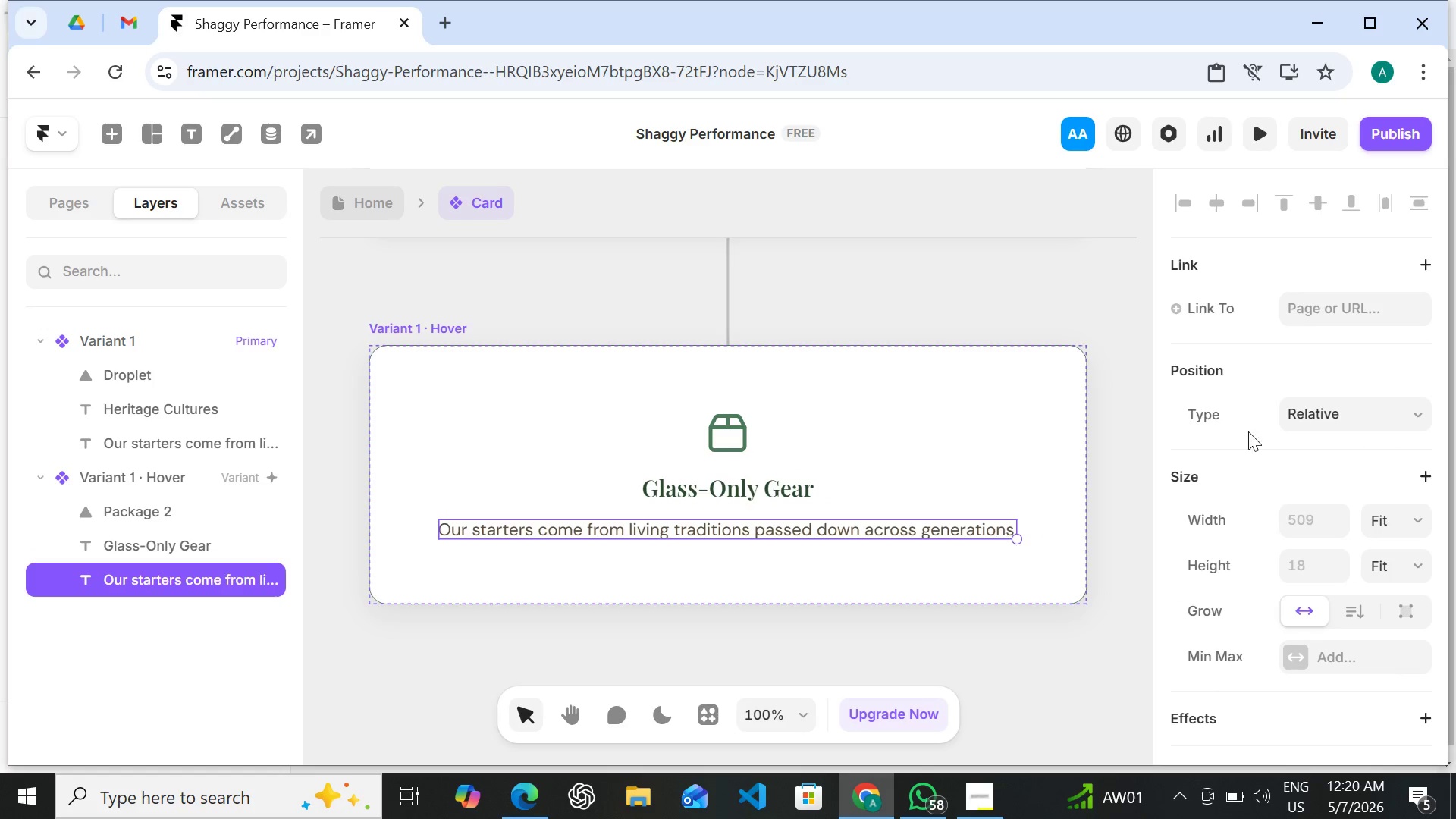 
mouse_move([1414, 438])
 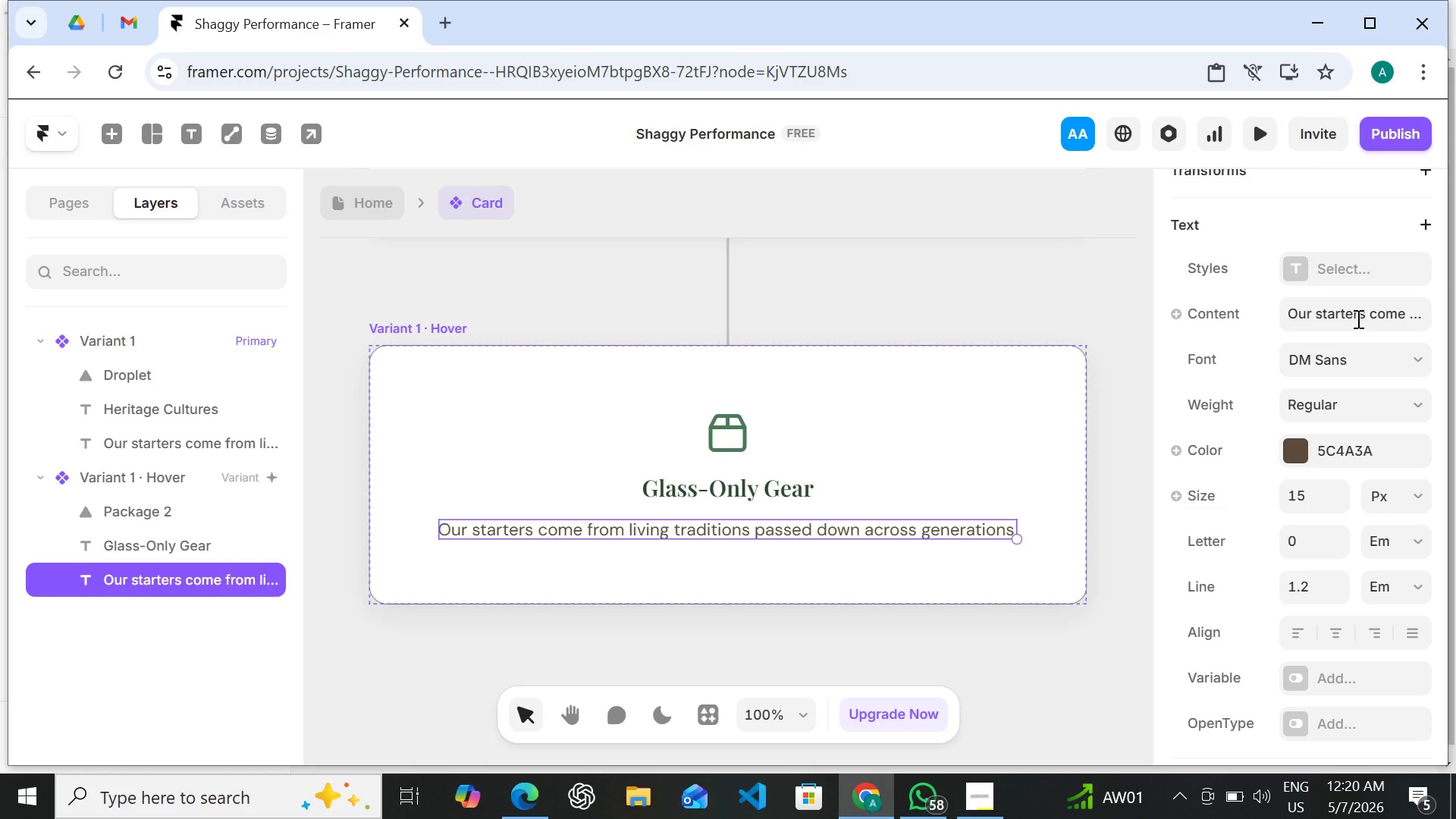 
double_click([1354, 310])
 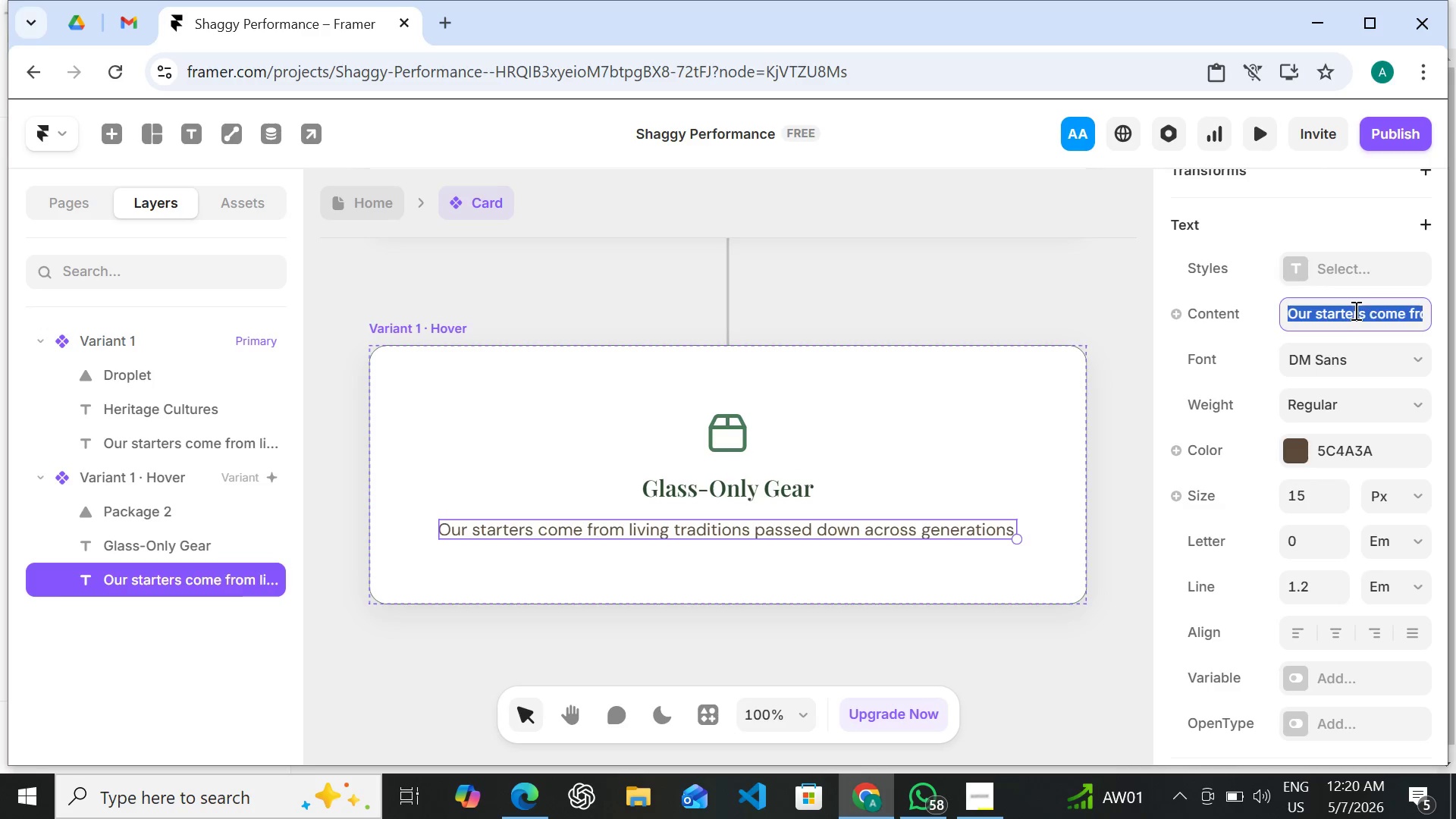 
triple_click([1354, 310])
 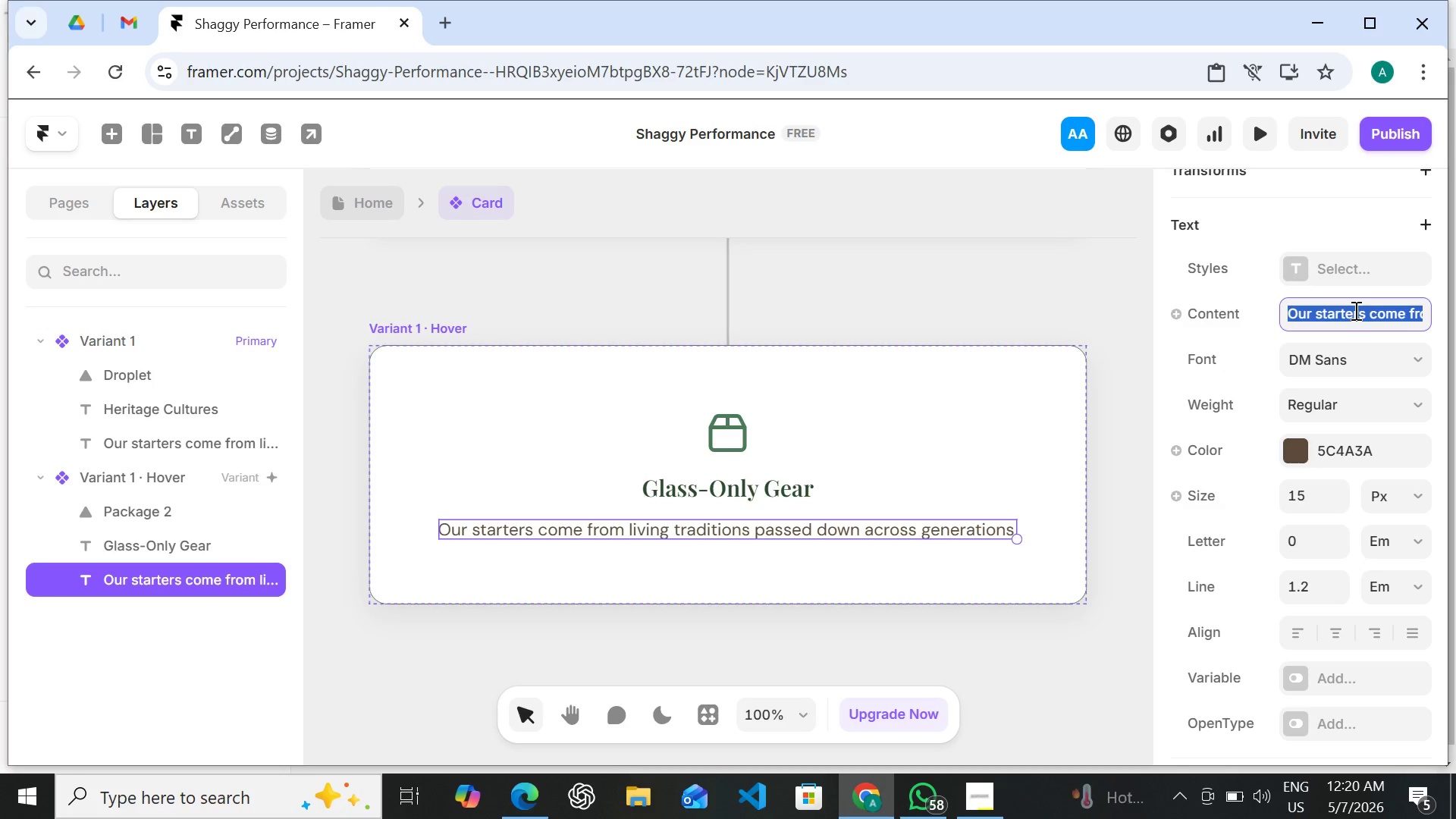 
wait(18.39)
 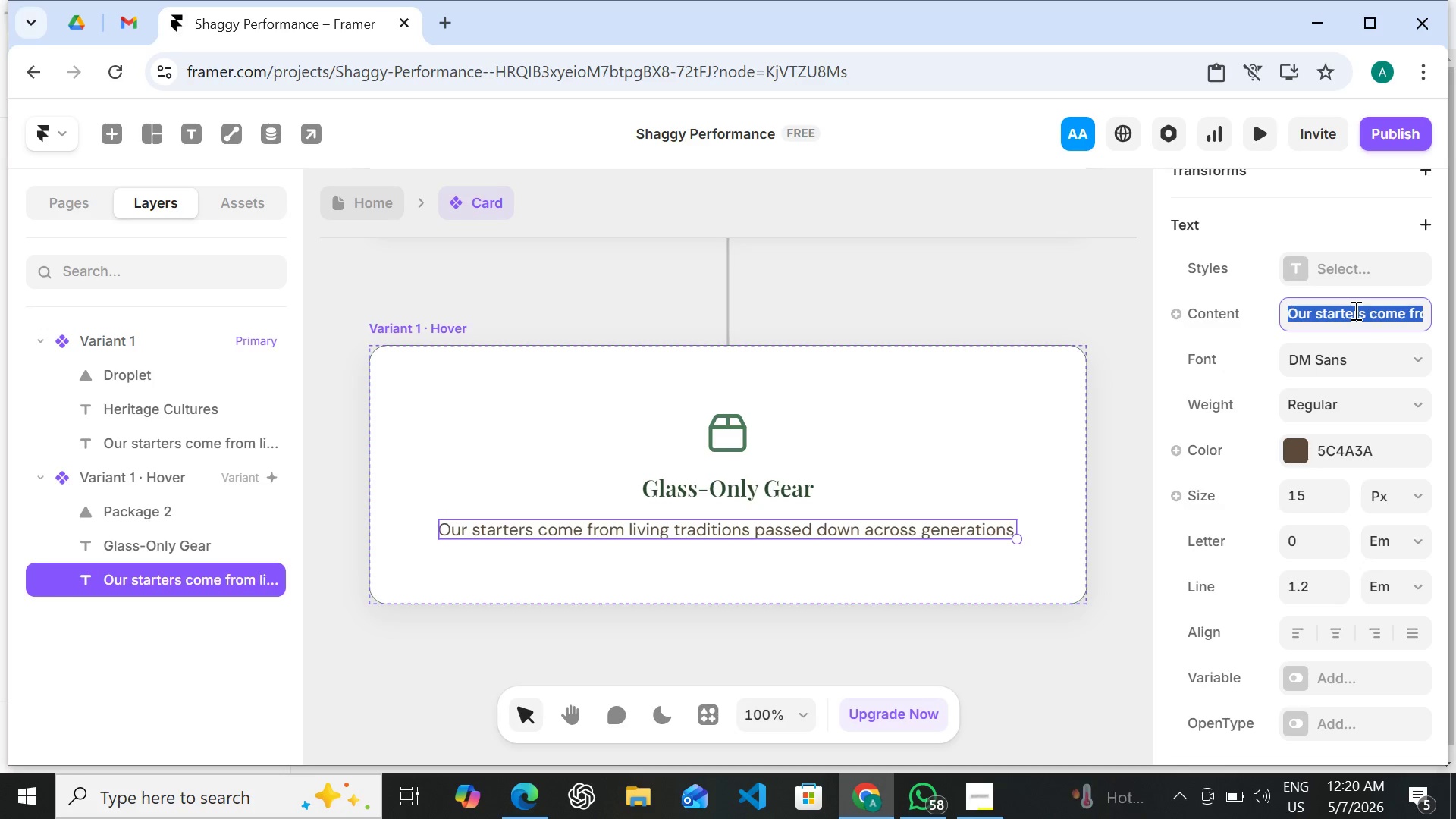 
left_click([983, 532])
 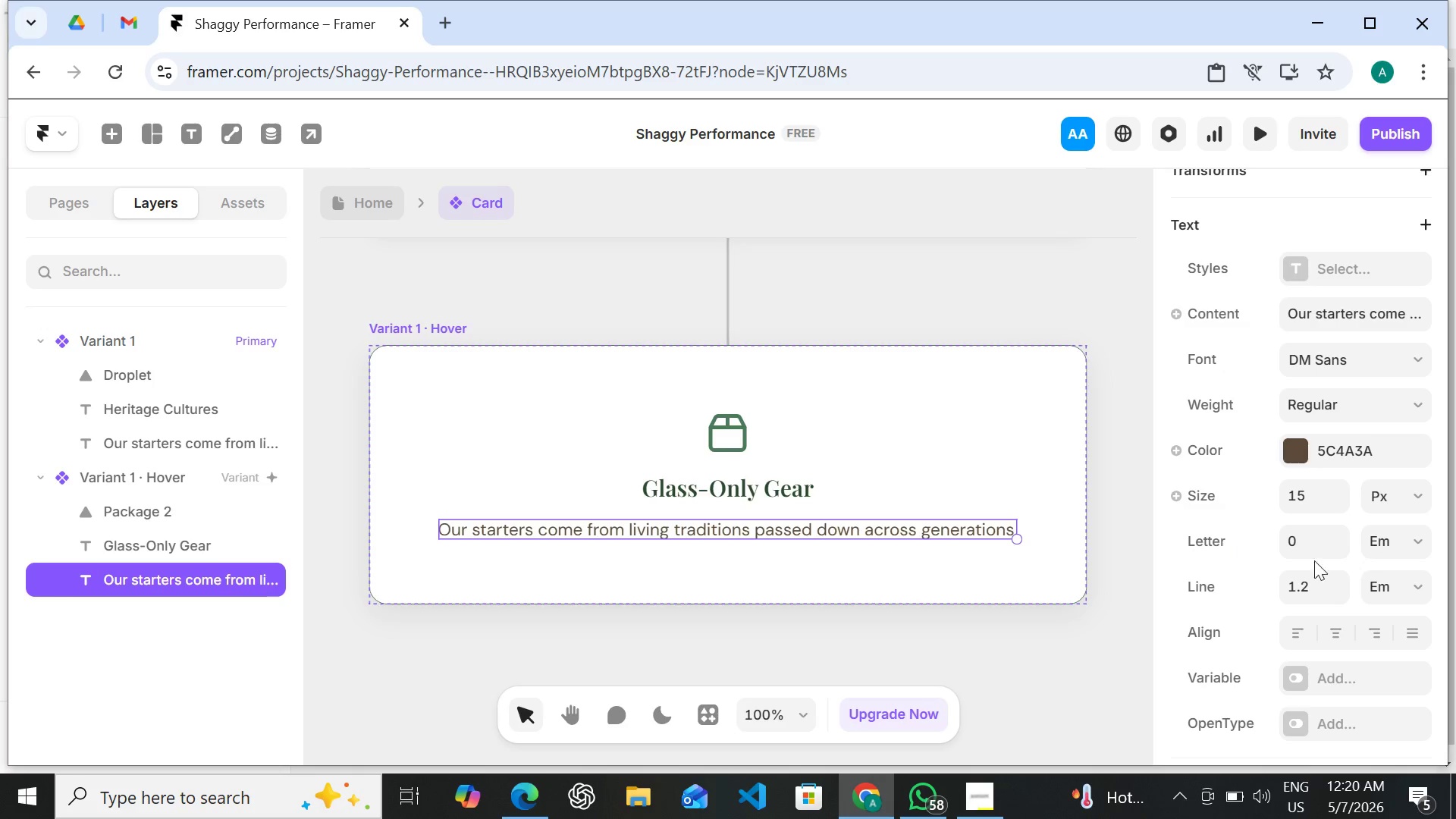 
mouse_move([1335, 569])
 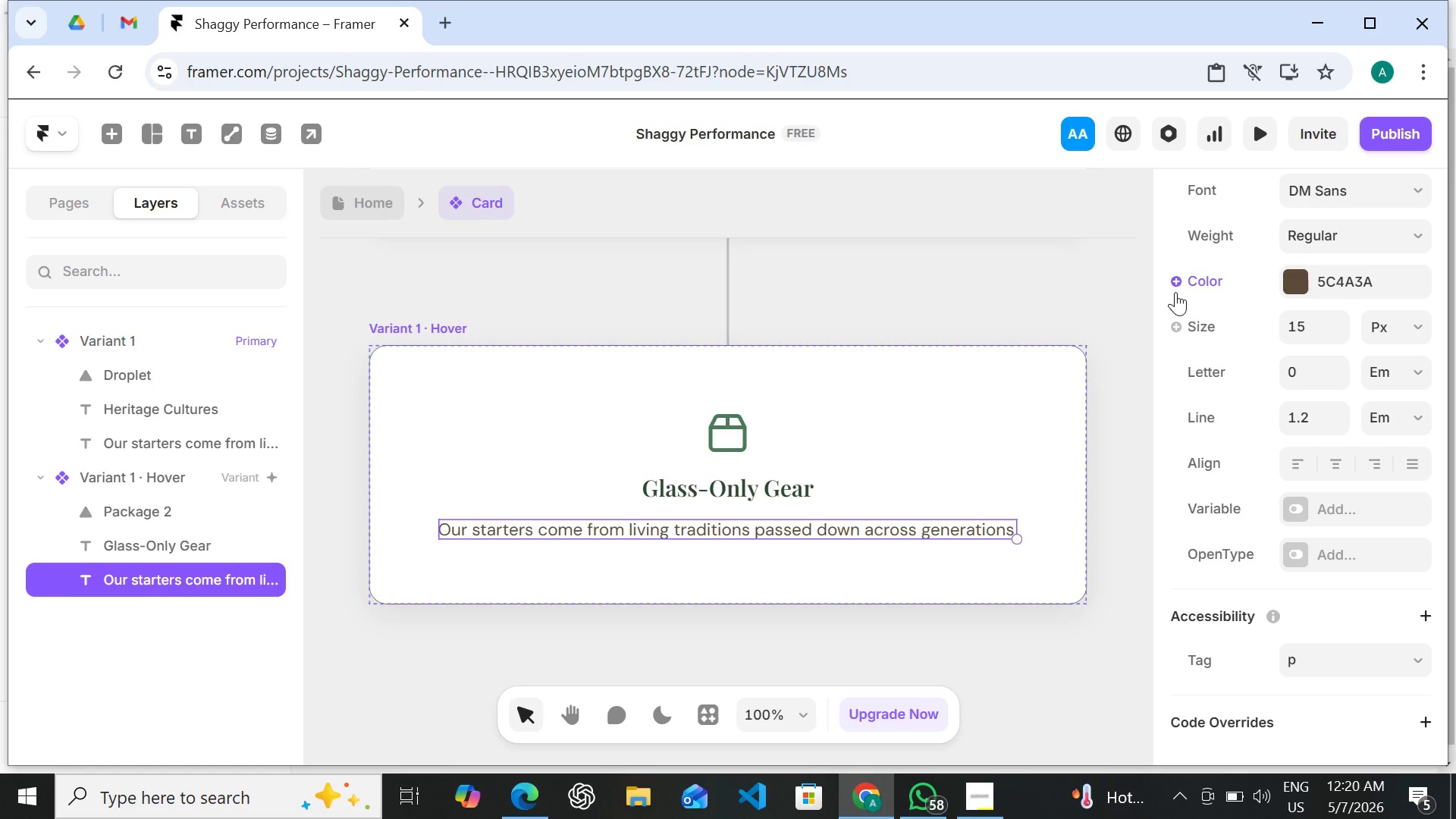 
mouse_move([1188, 323])
 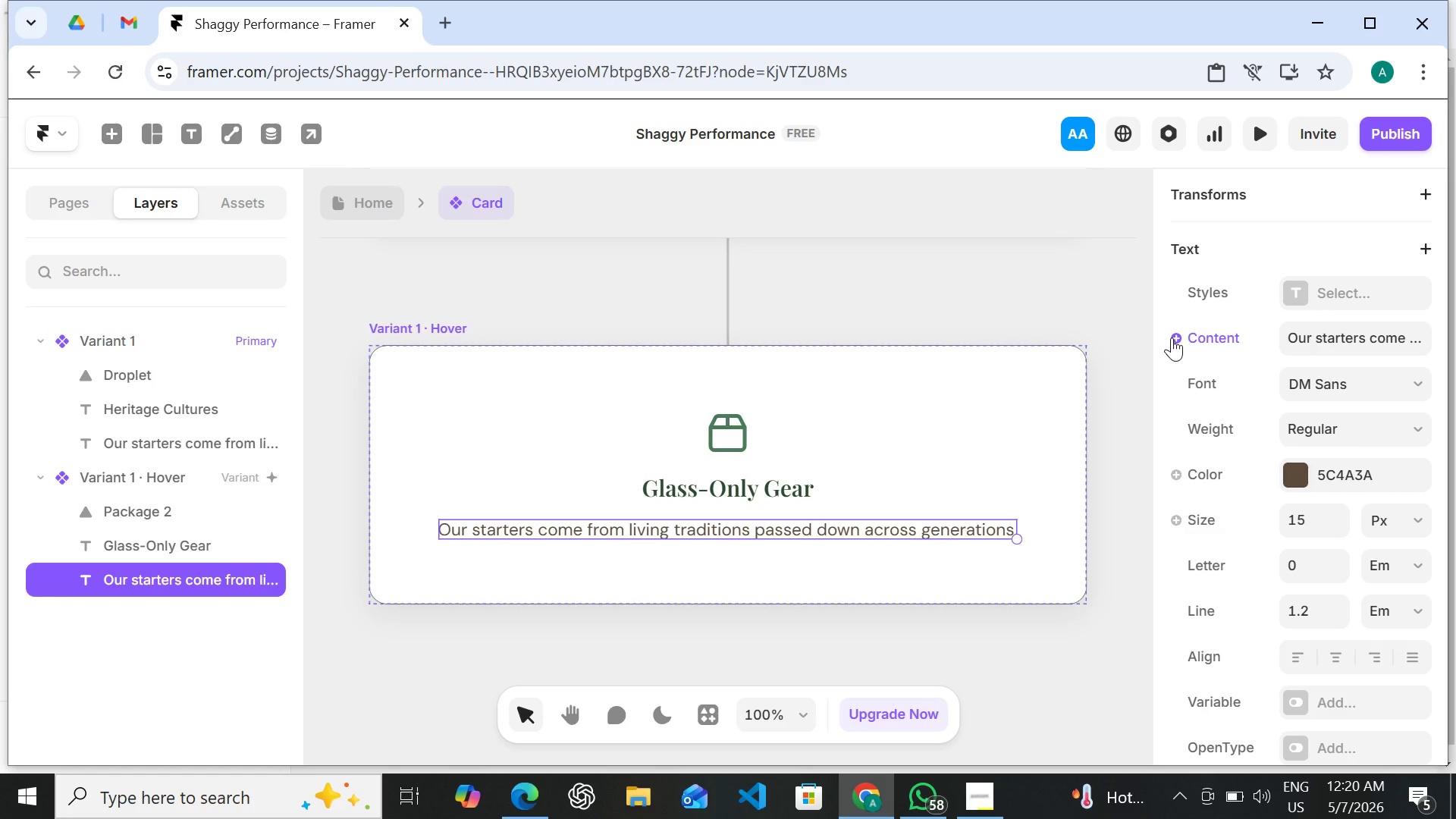 
left_click([1172, 337])
 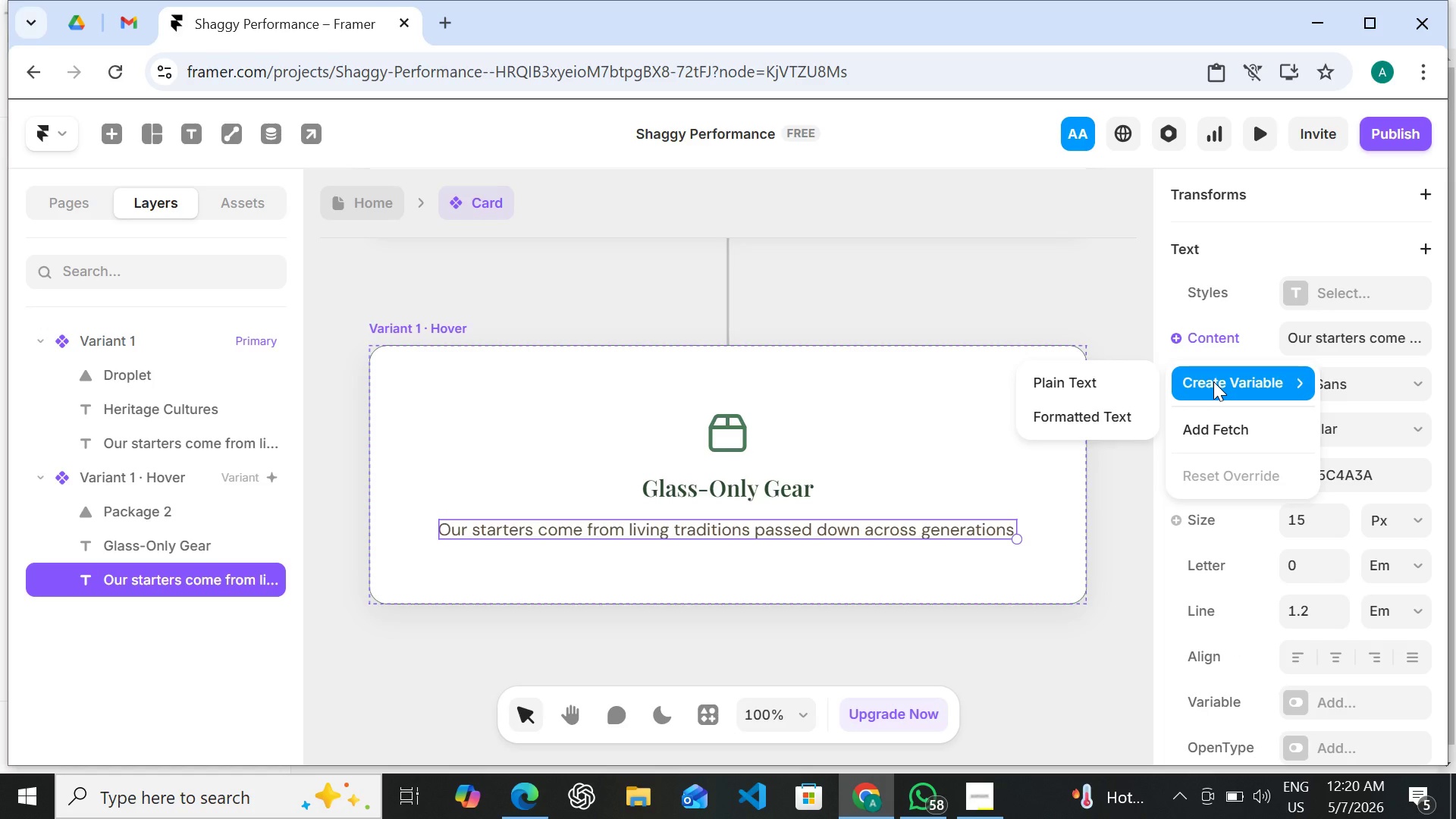 
left_click([1103, 394])
 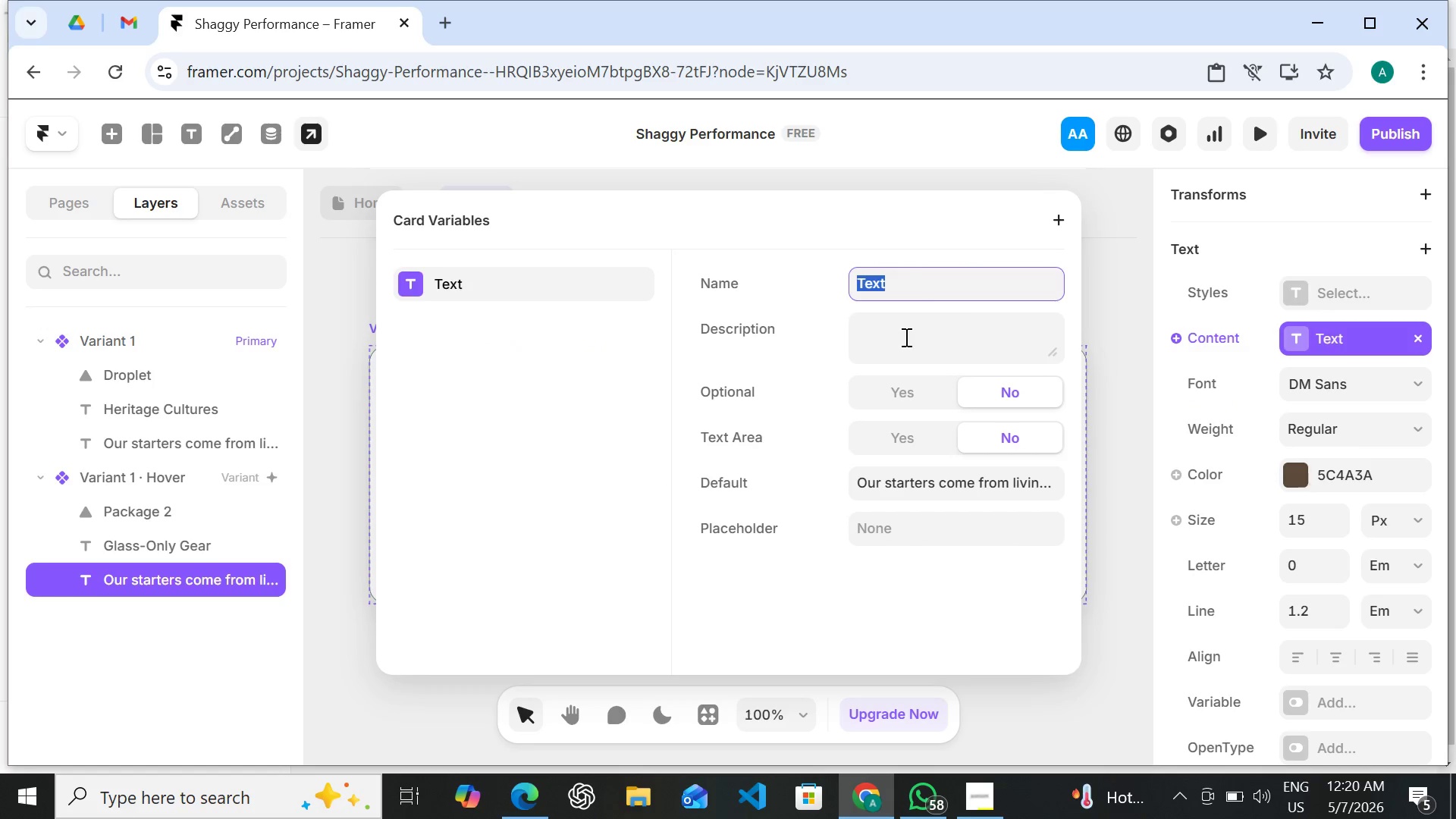 
left_click([1107, 317])
 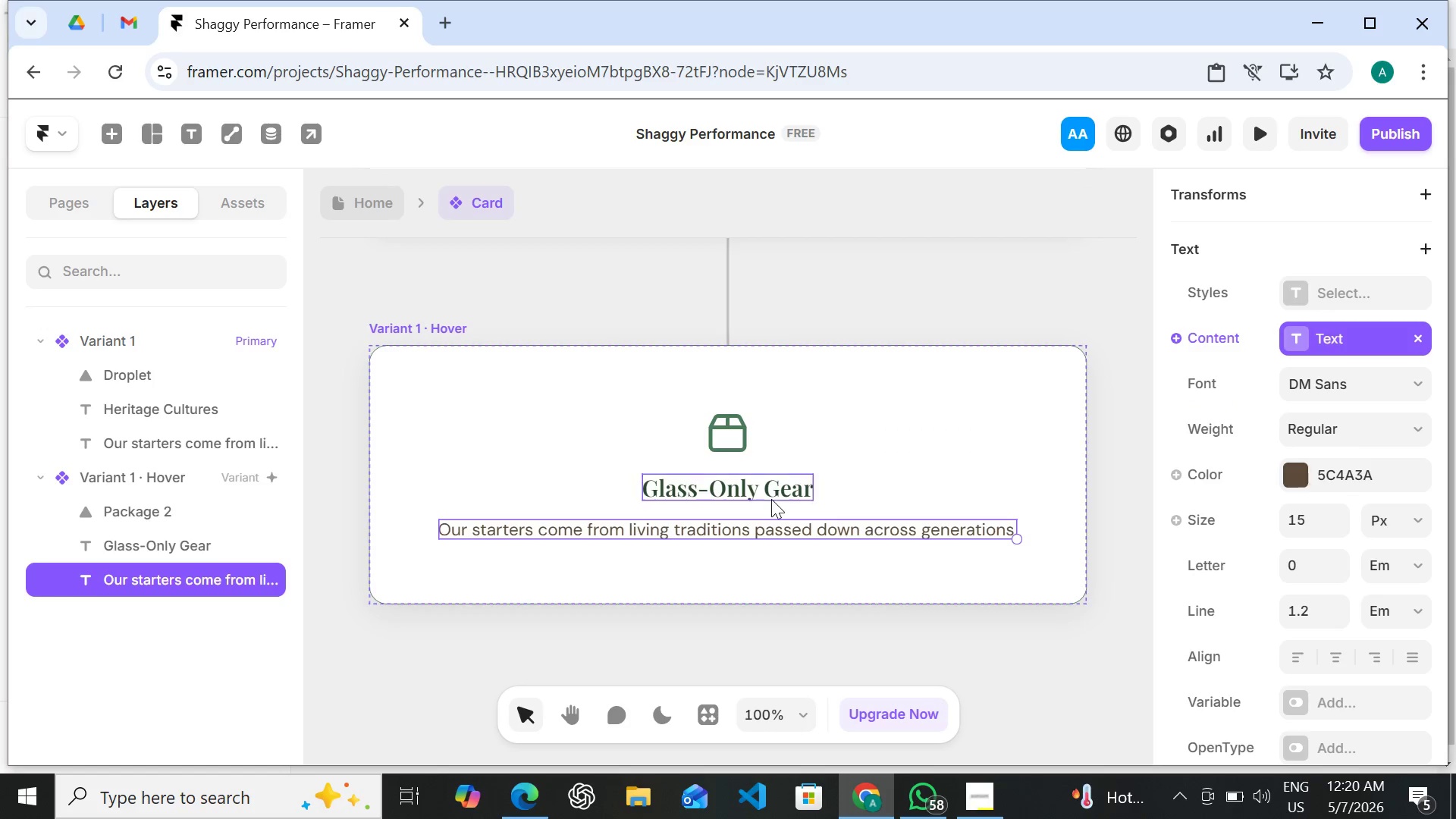 
left_click([769, 499])
 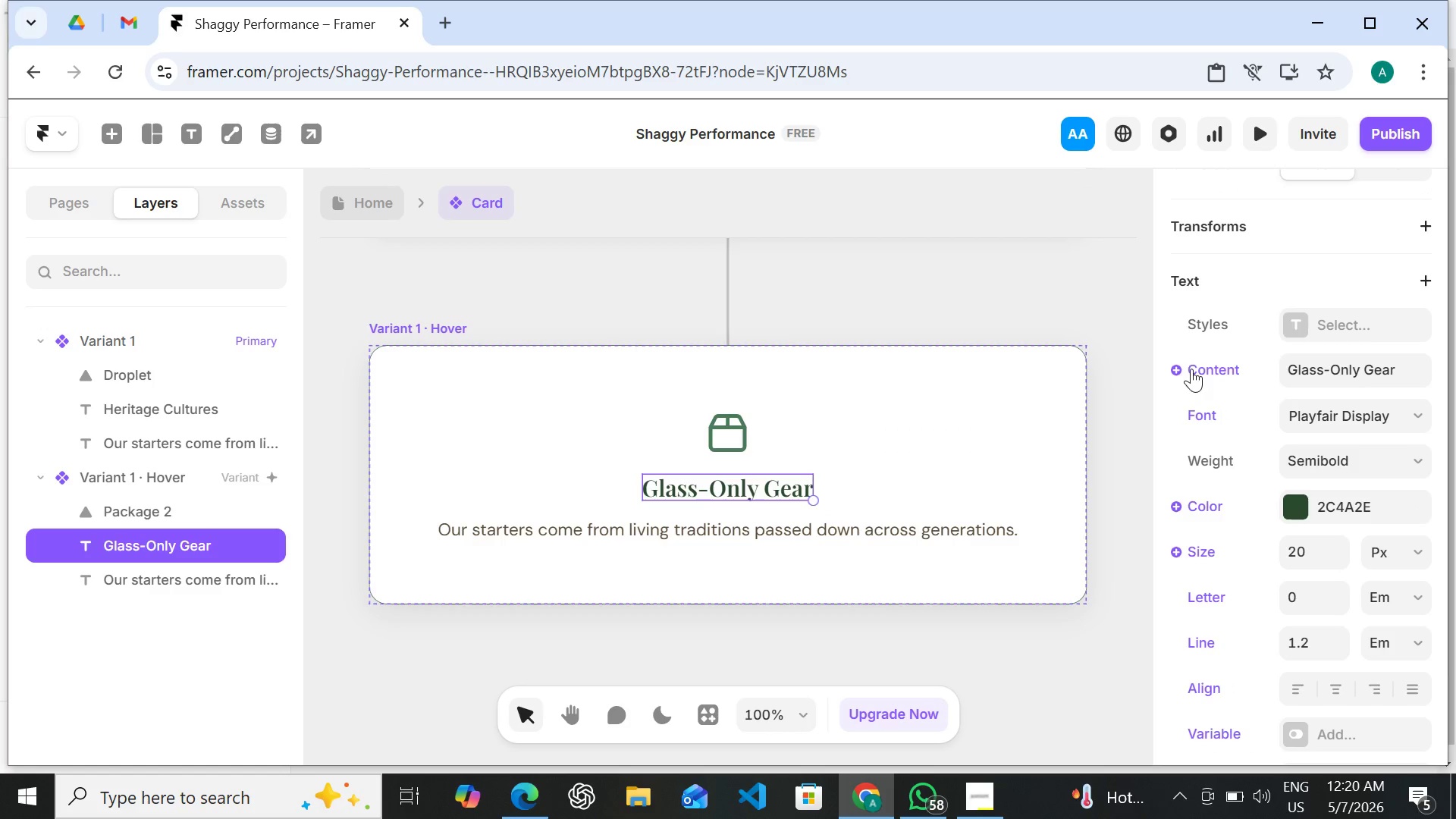 
left_click([1183, 370])
 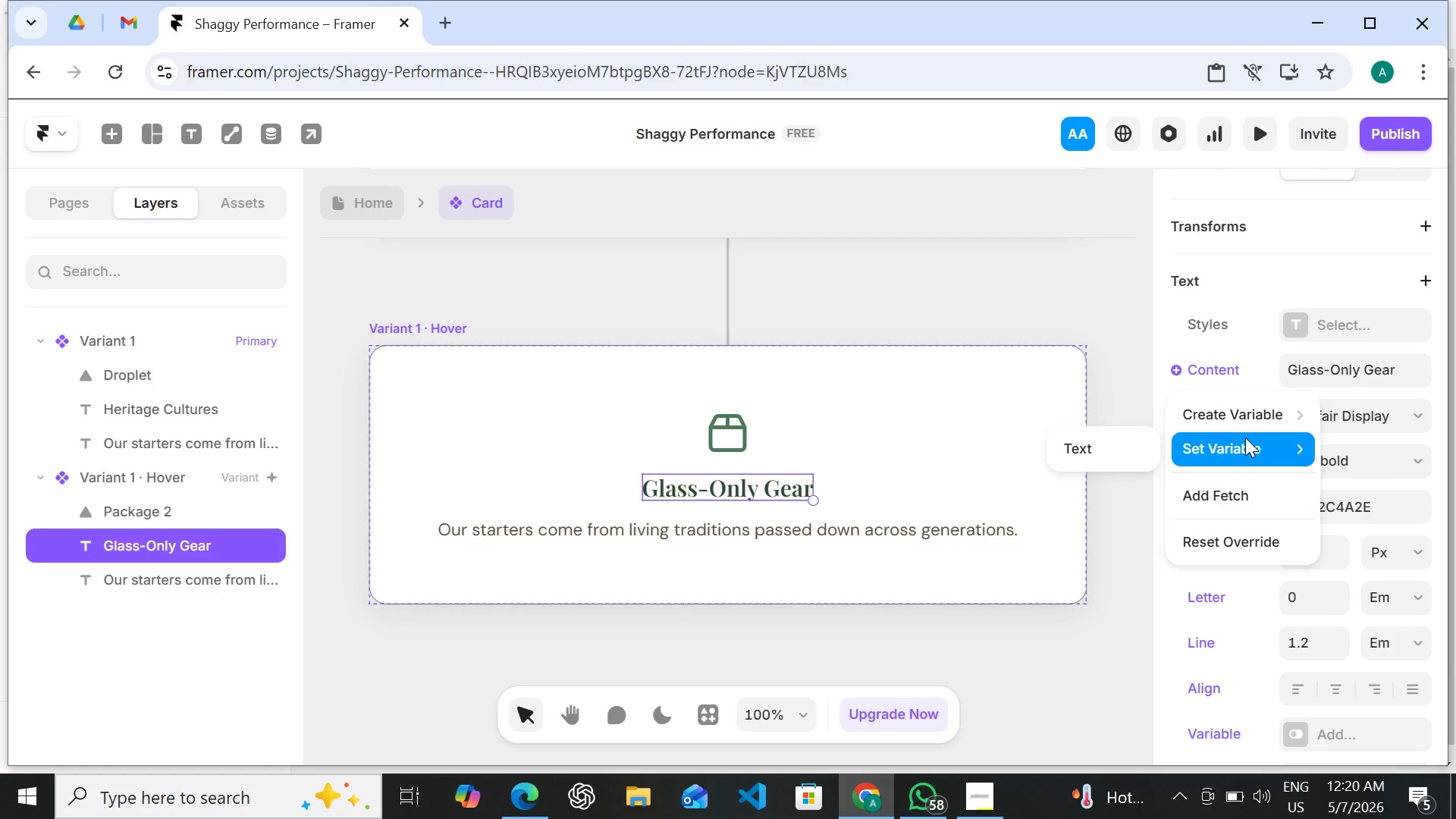 
mouse_move([1221, 421])
 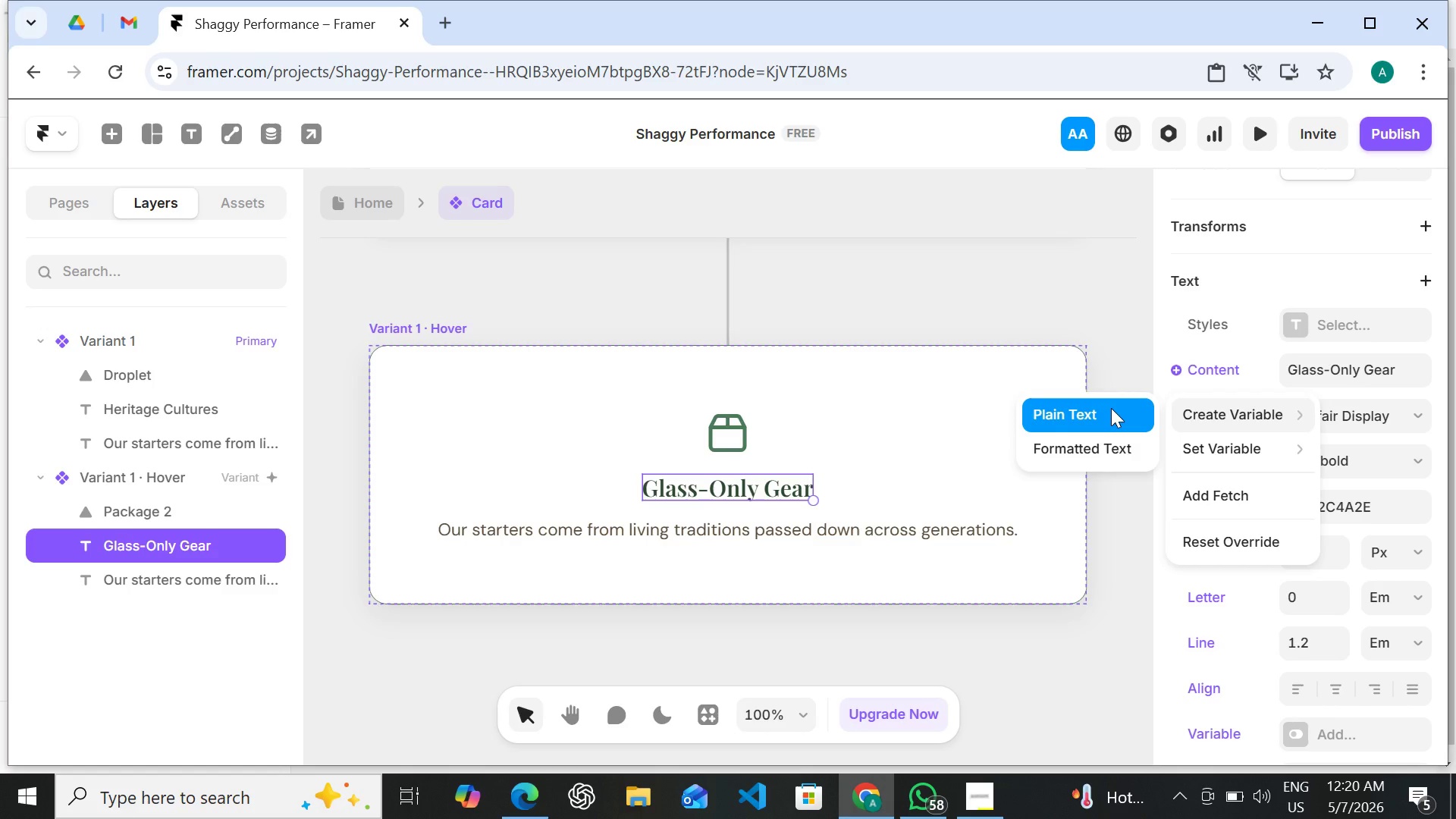 
left_click([1111, 408])
 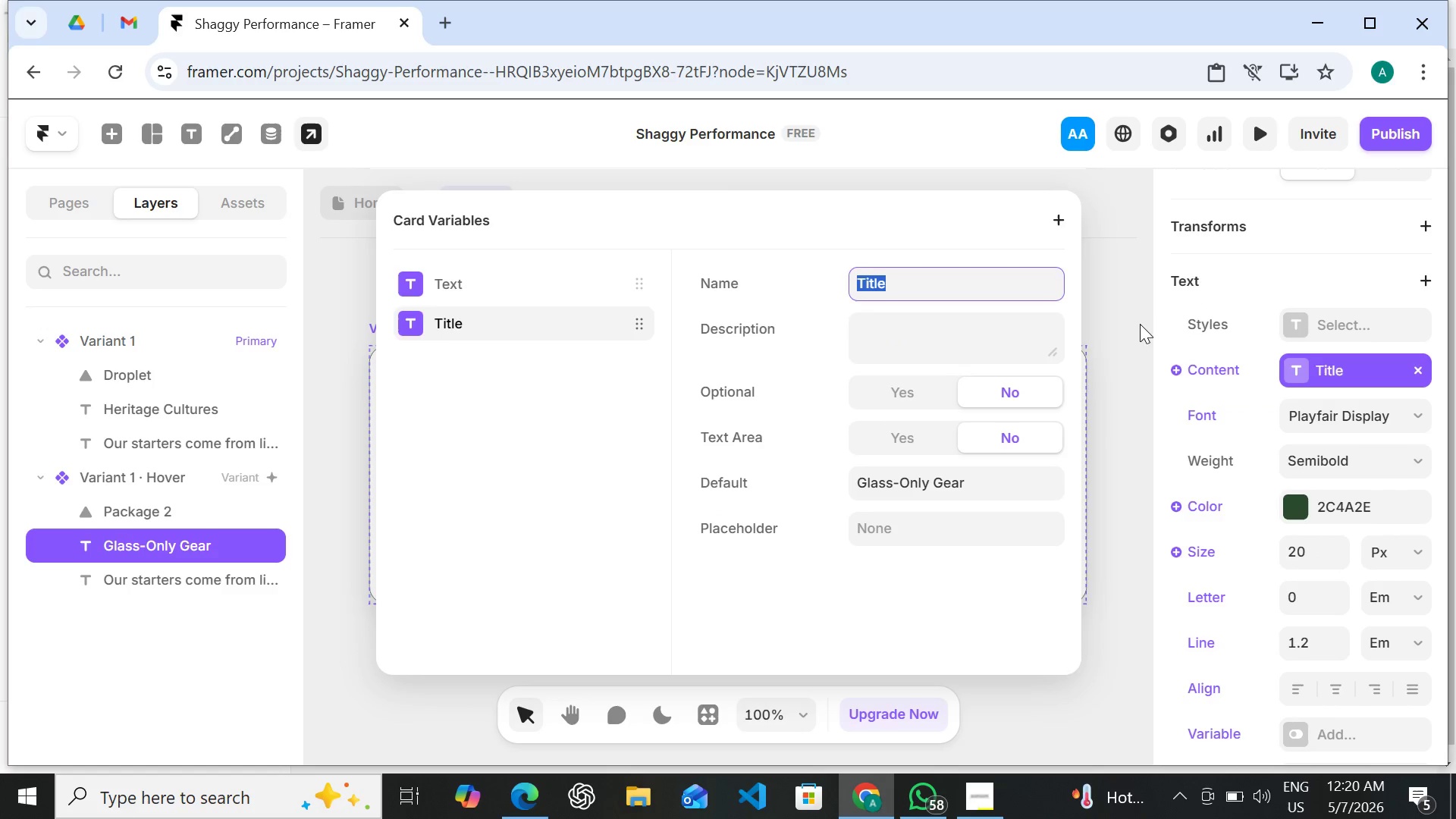 
left_click([1136, 324])
 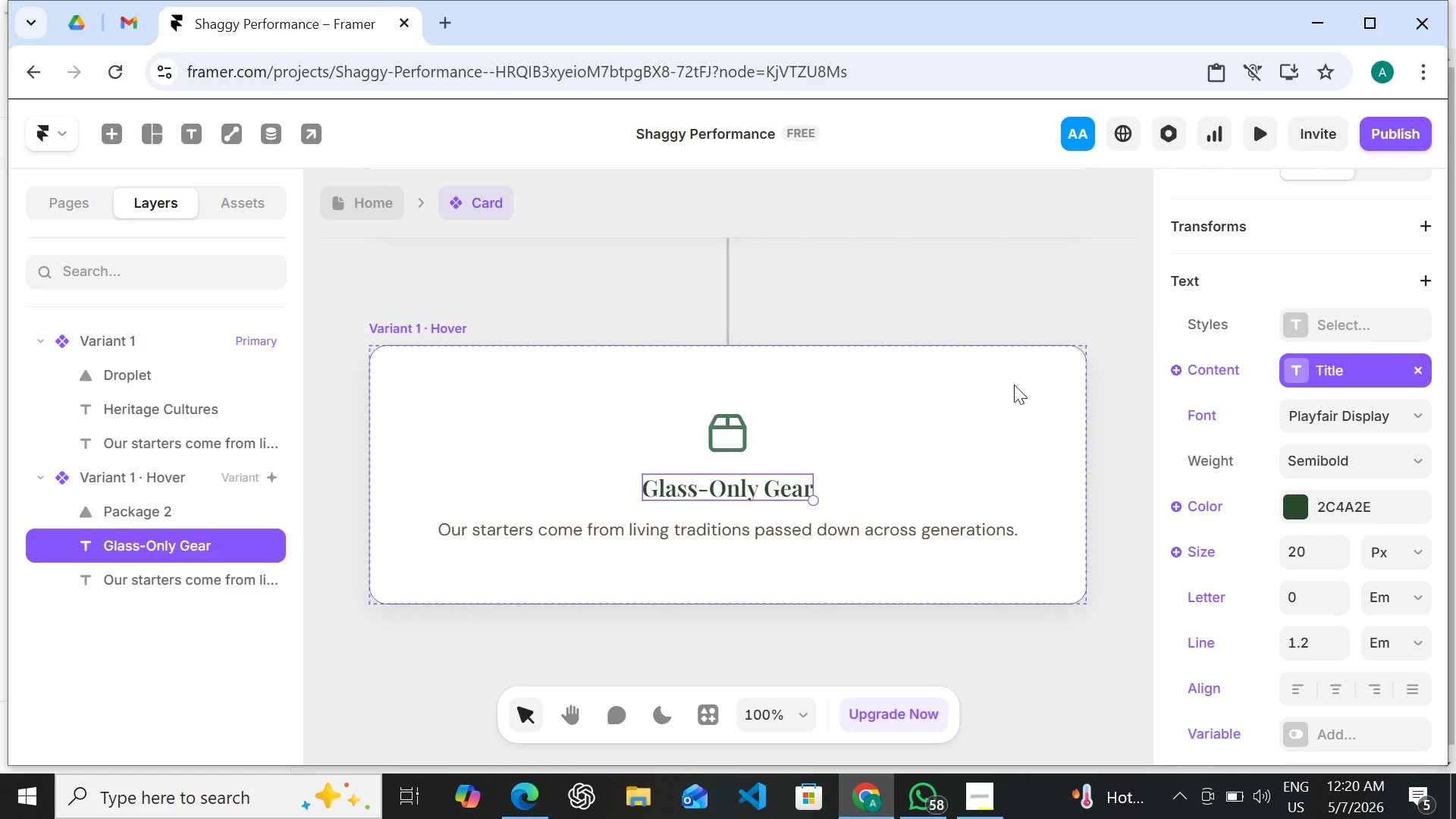 
mouse_move([865, 431])
 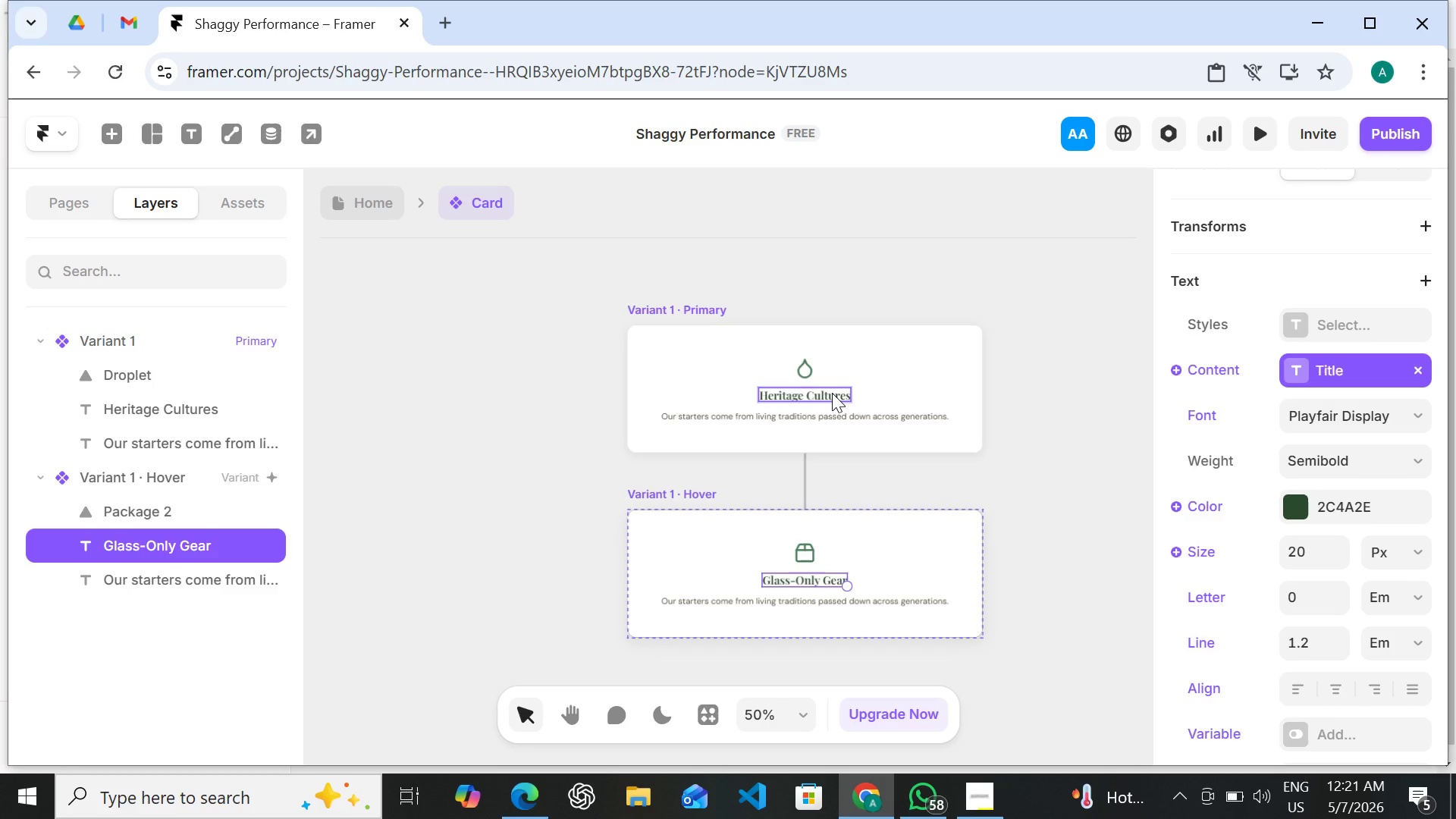 
wait(8.5)
 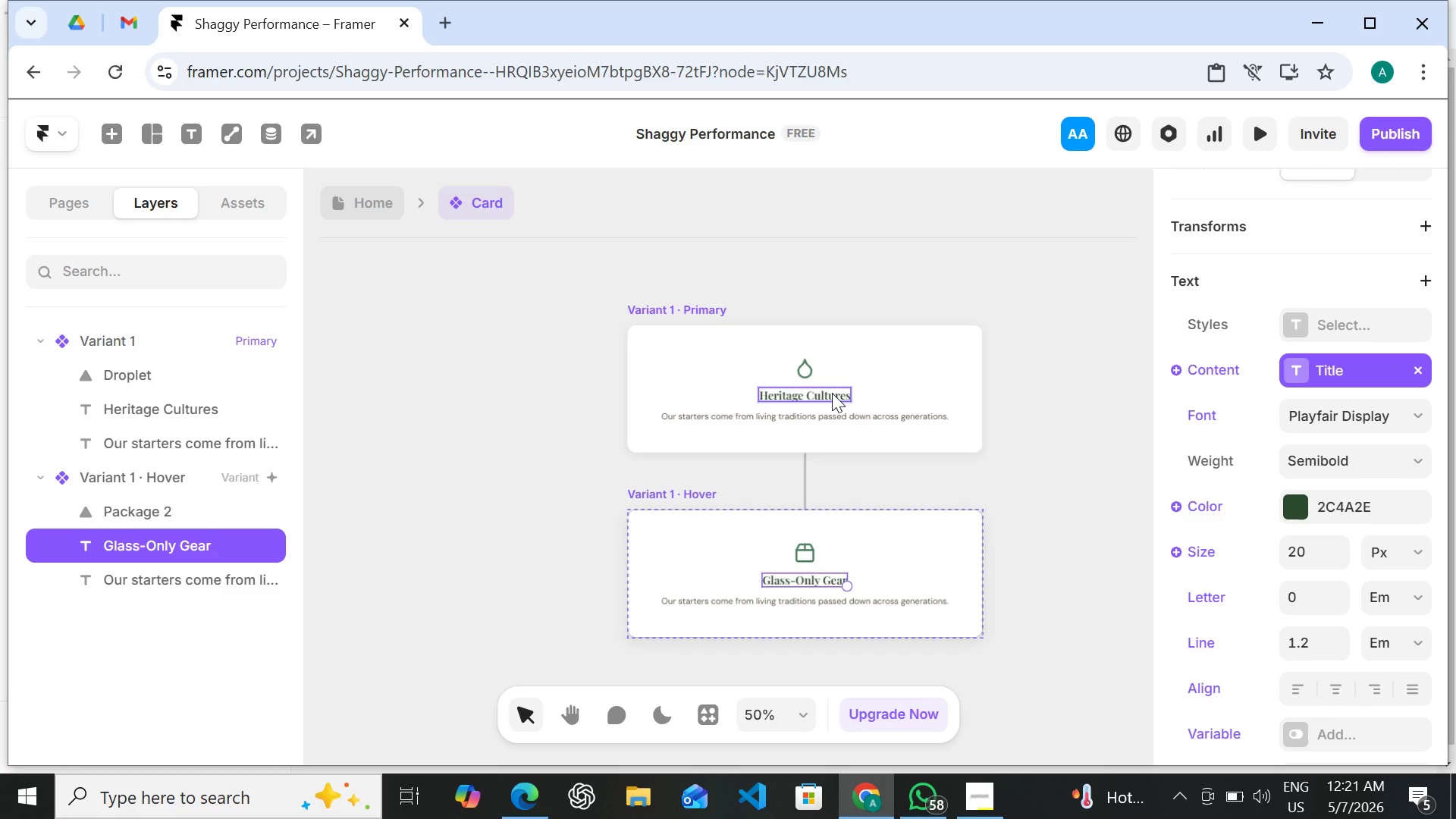 
hold_key(key=Z, duration=1.3)
 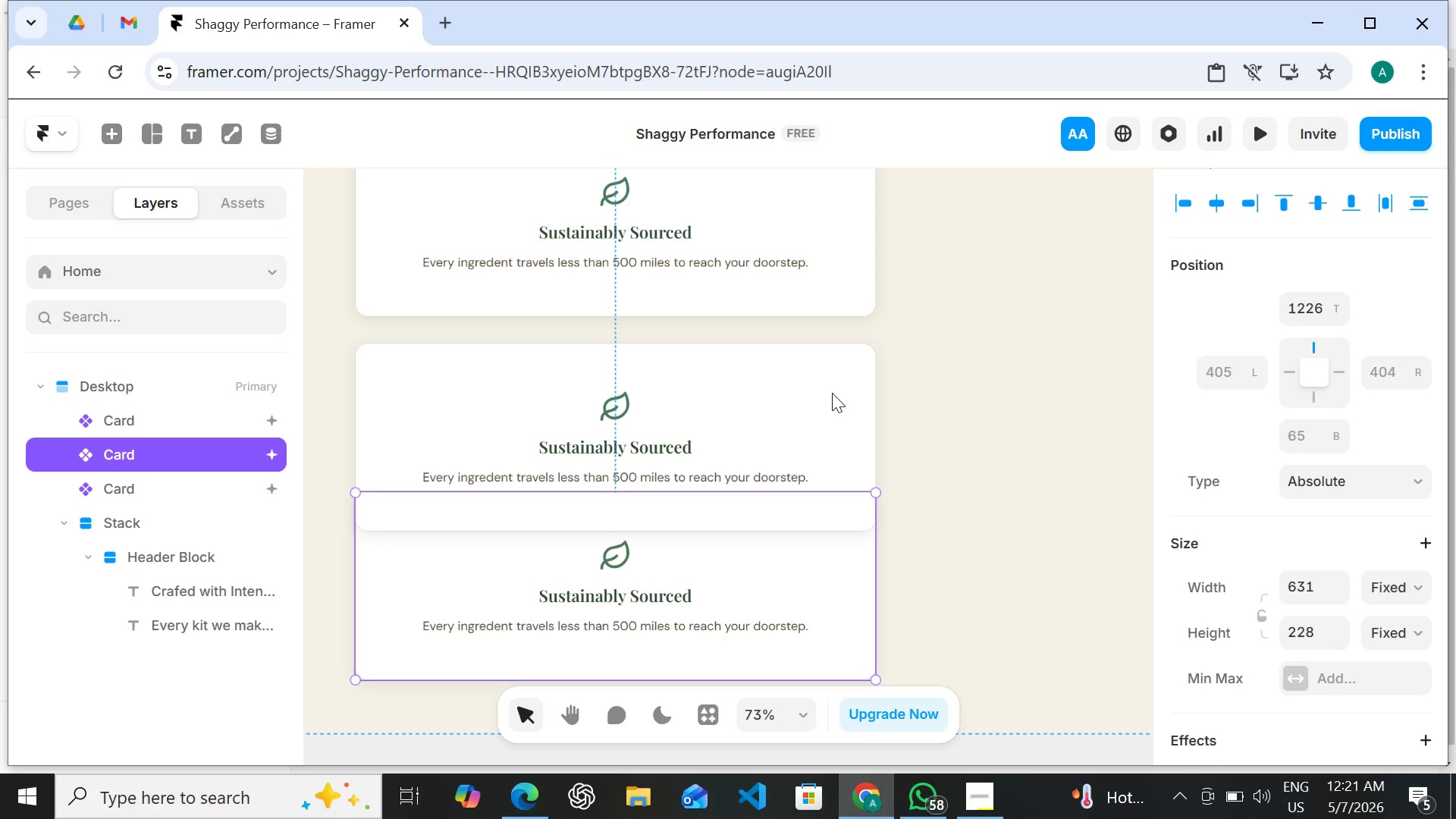 
wait(5.5)
 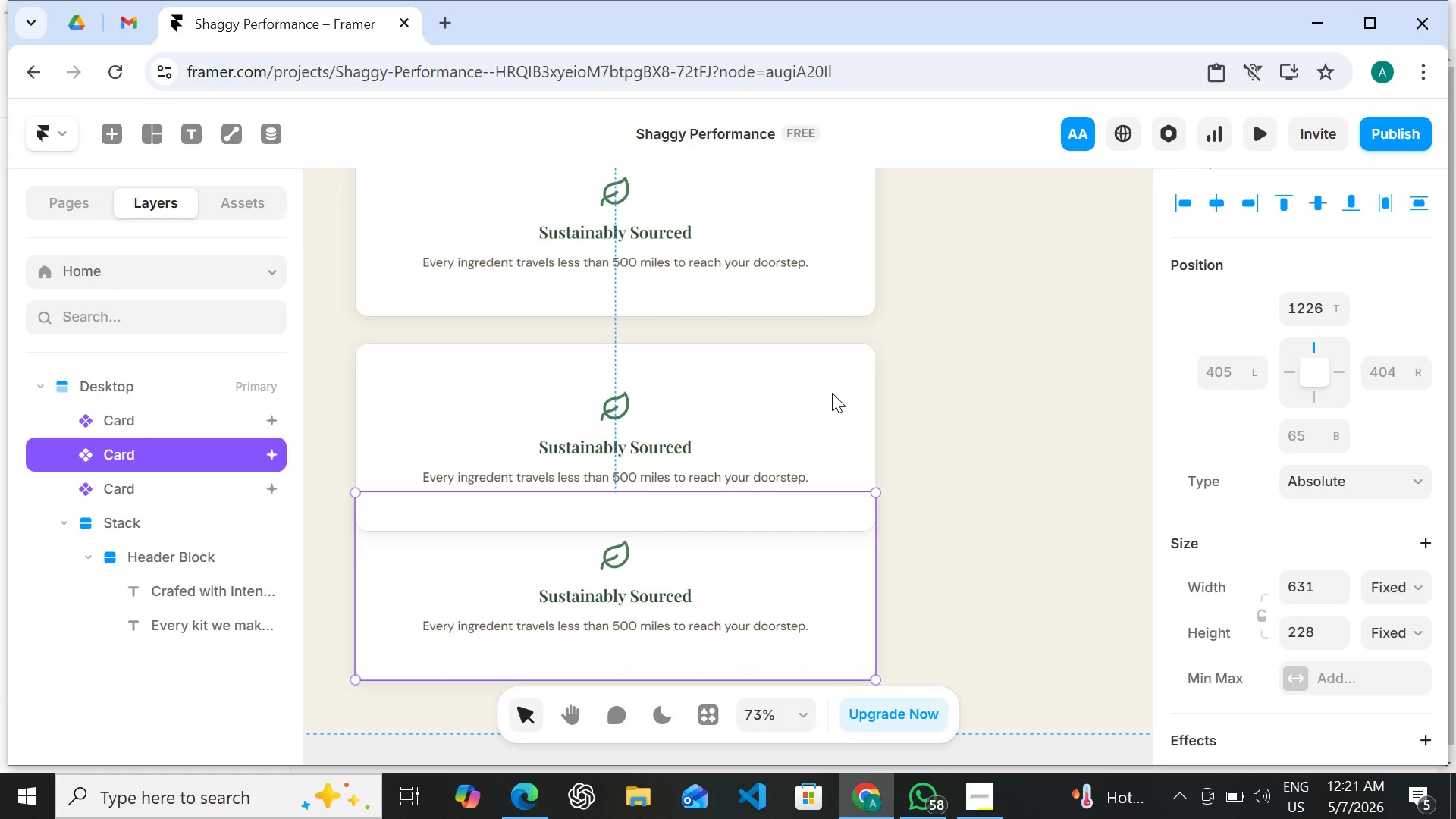 
key(Control+Shift+Z)
 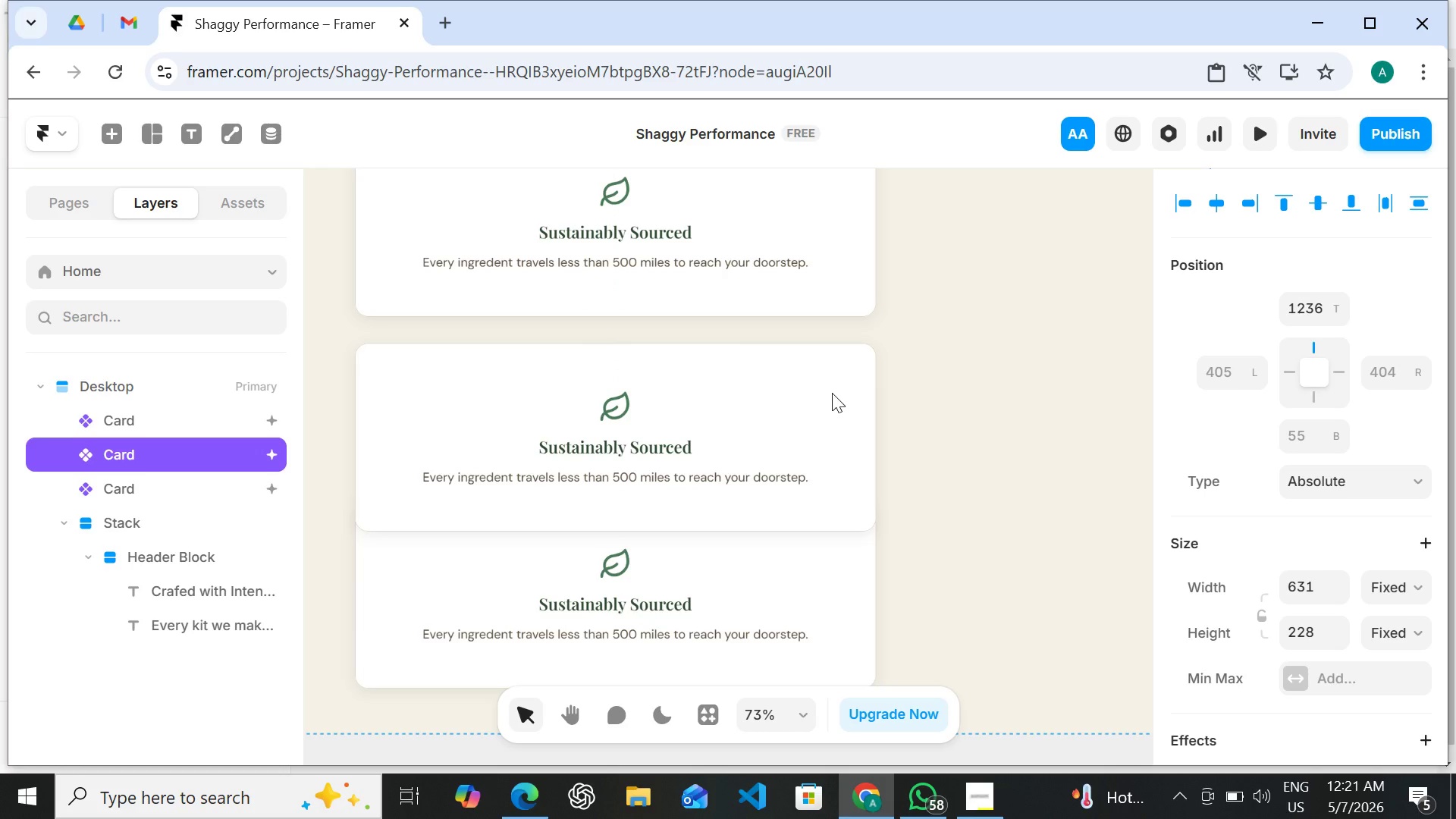 
key(Control+Shift+Z)
 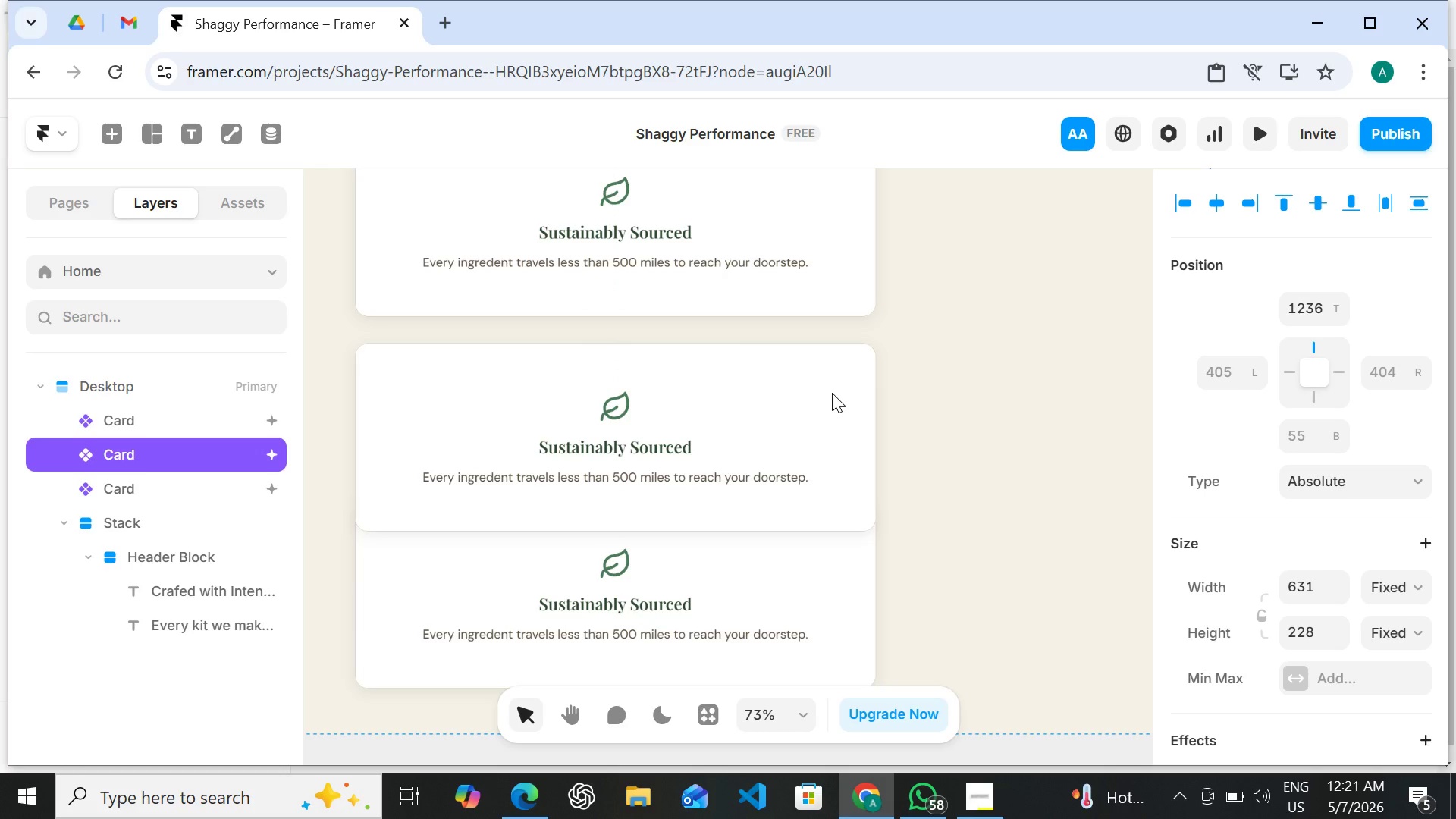 
key(Control+Shift+Z)
 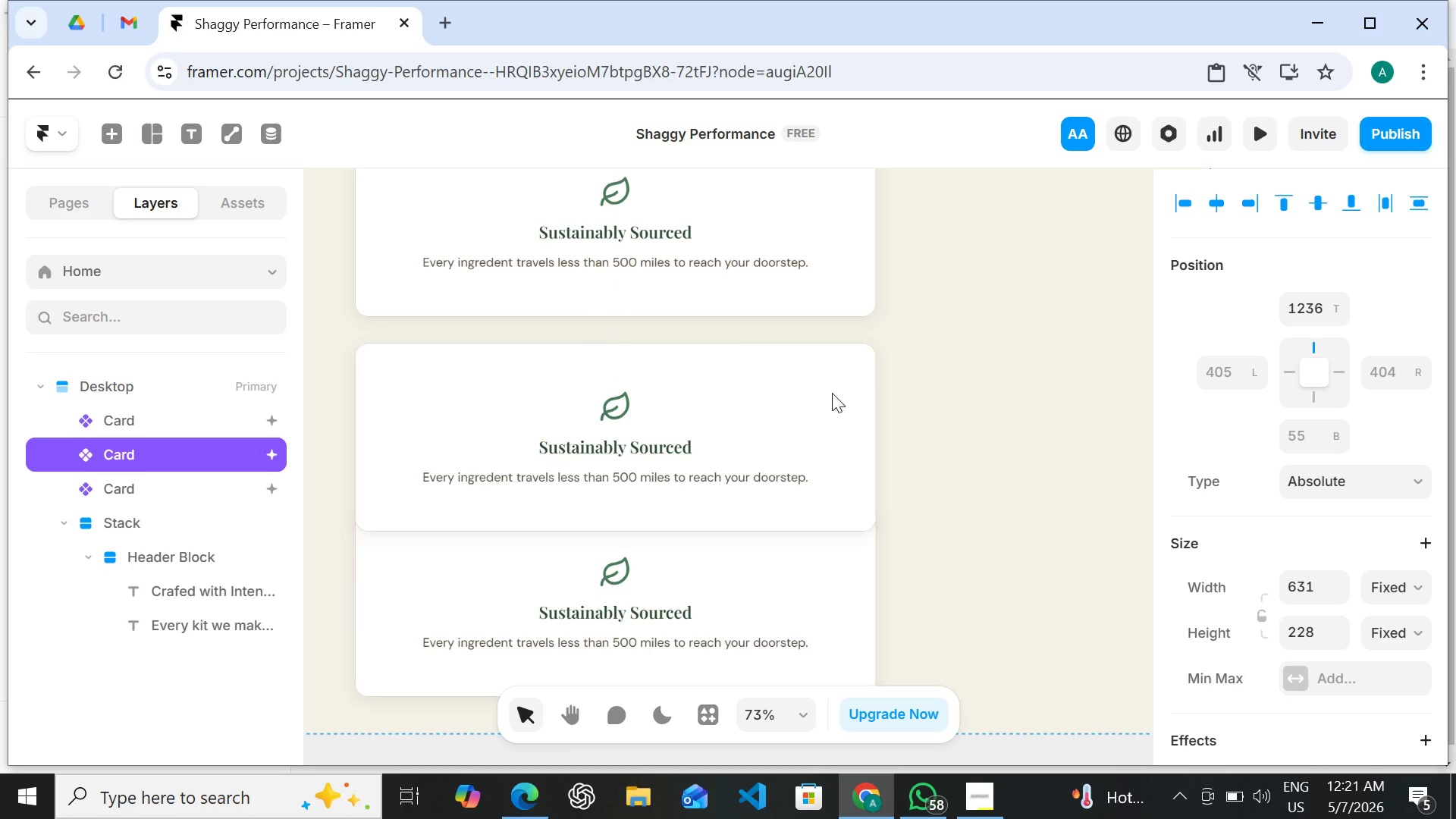 
key(Control+Shift+Z)
 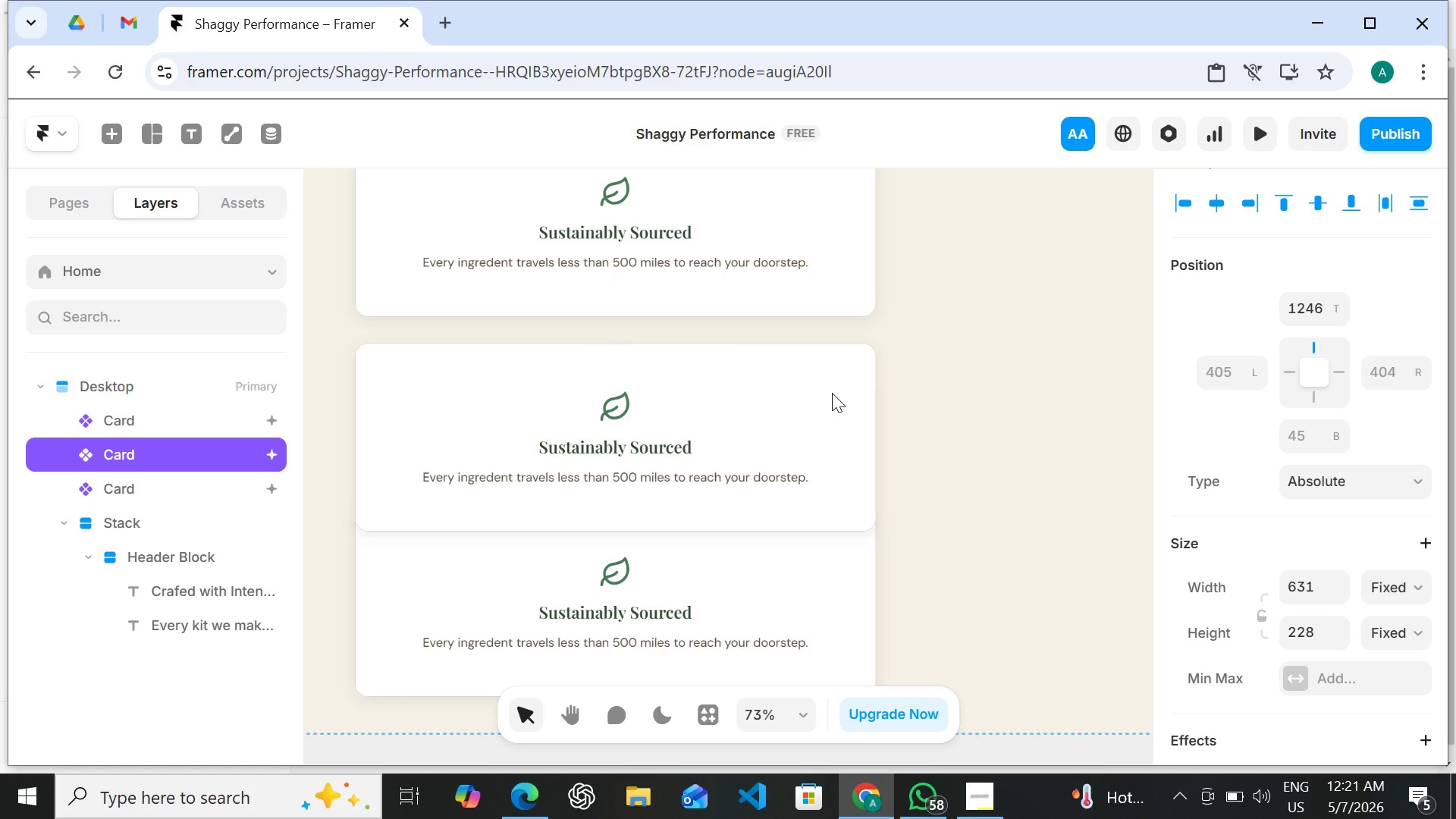 
key(Control+Shift+Z)
 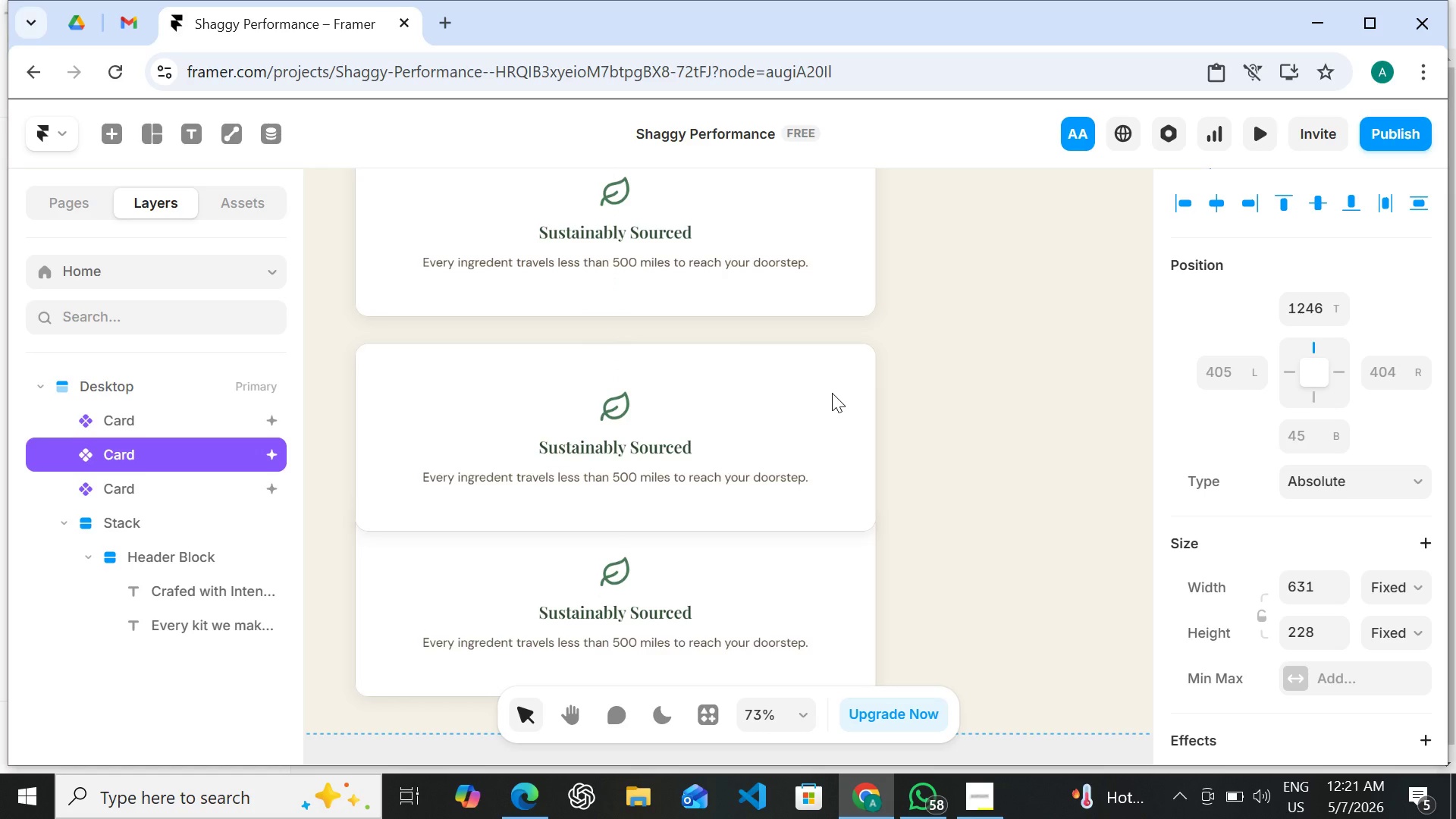 
key(Control+Shift+Z)
 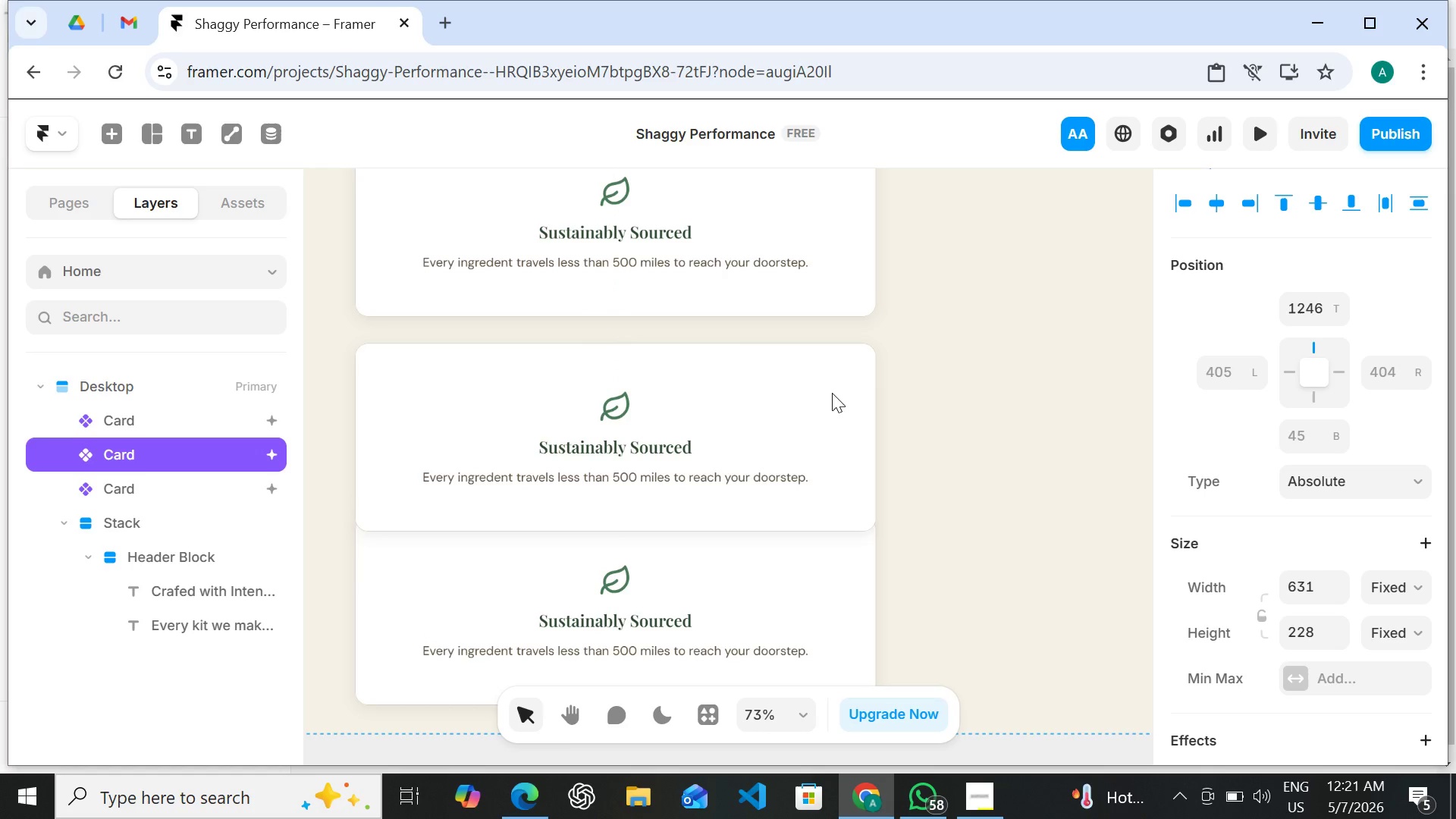 
hold_key(key=Z, duration=0.41)
 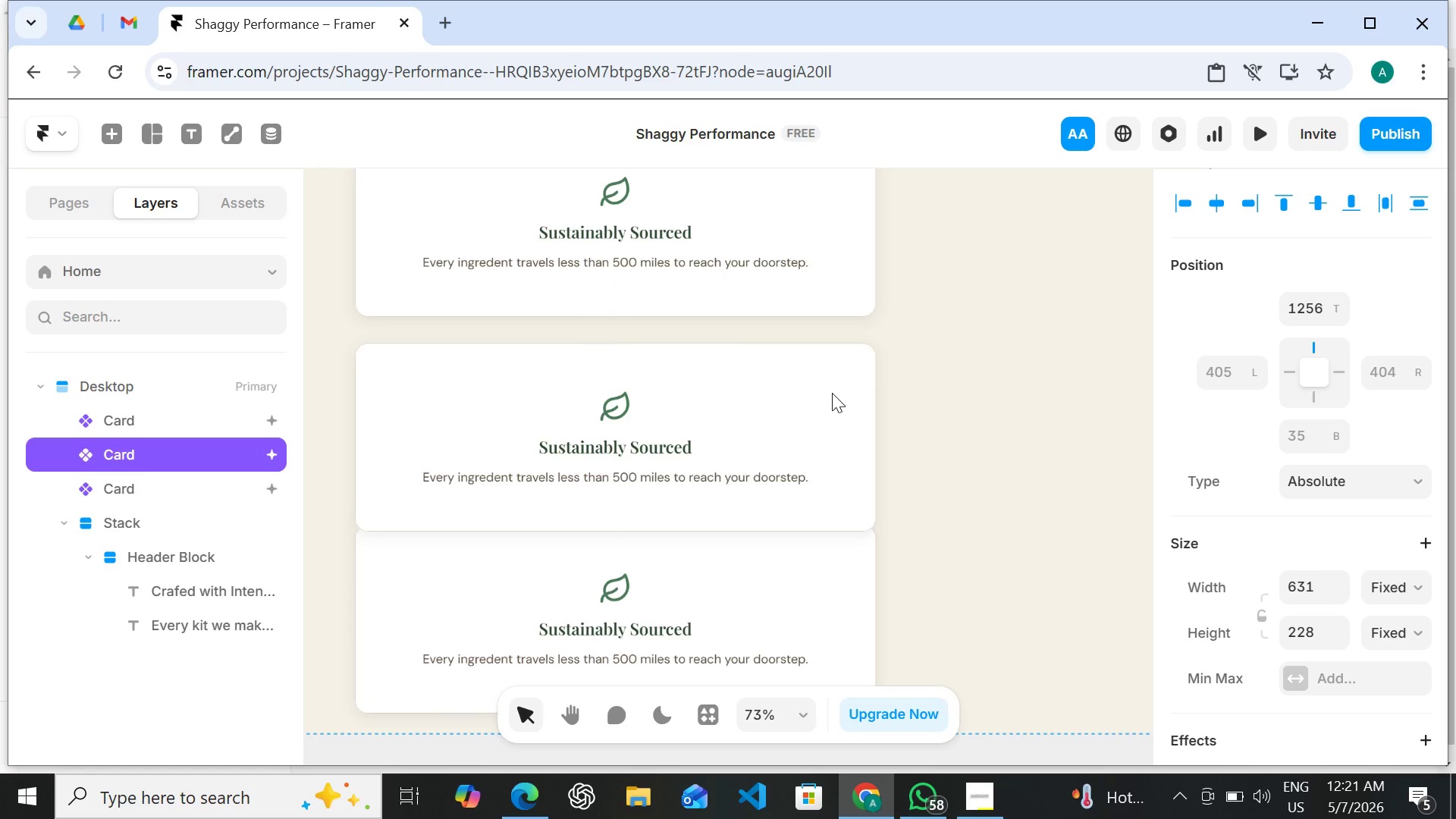 
key(Control+Shift+Z)
 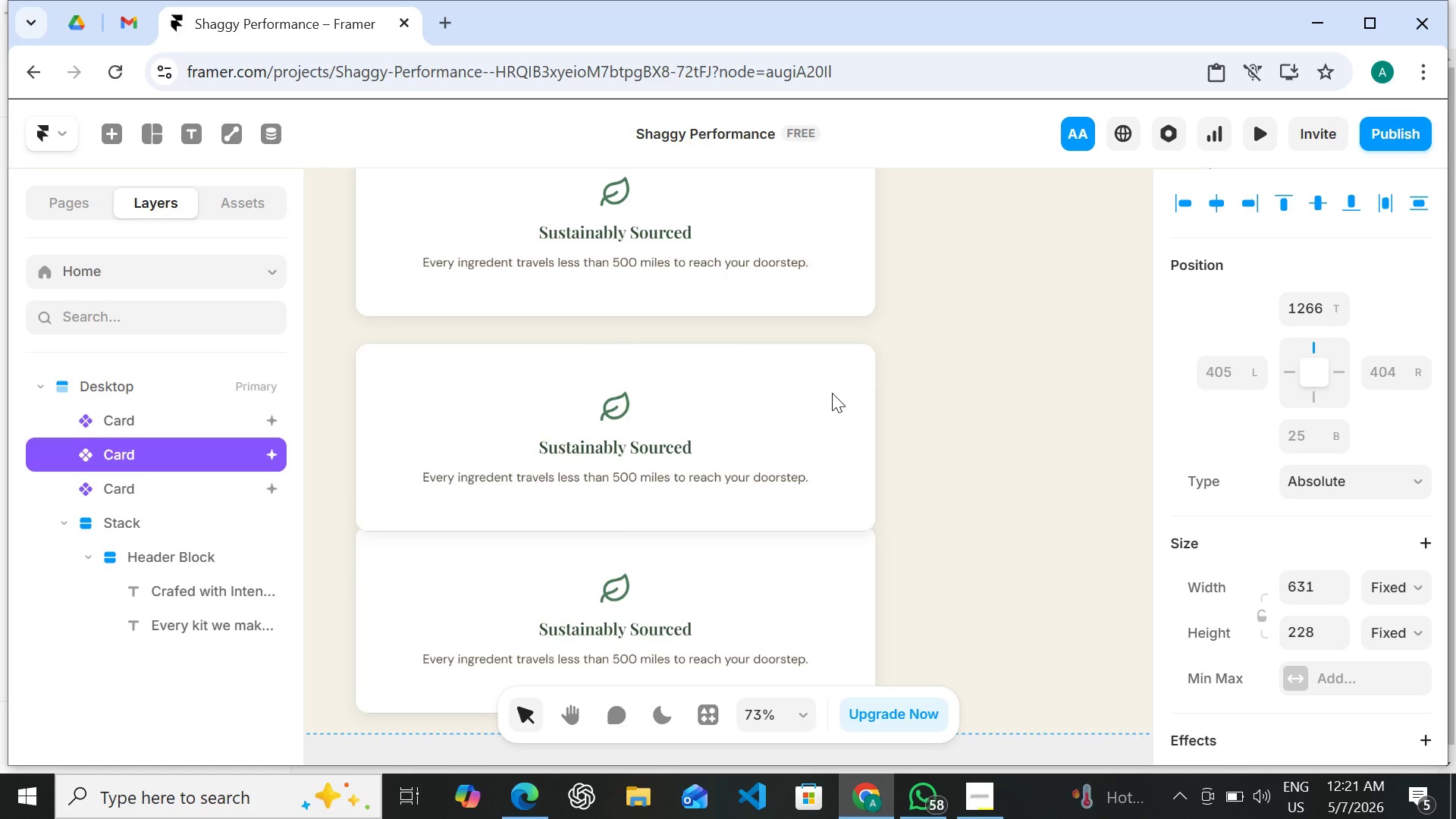 
key(Control+Shift+Z)
 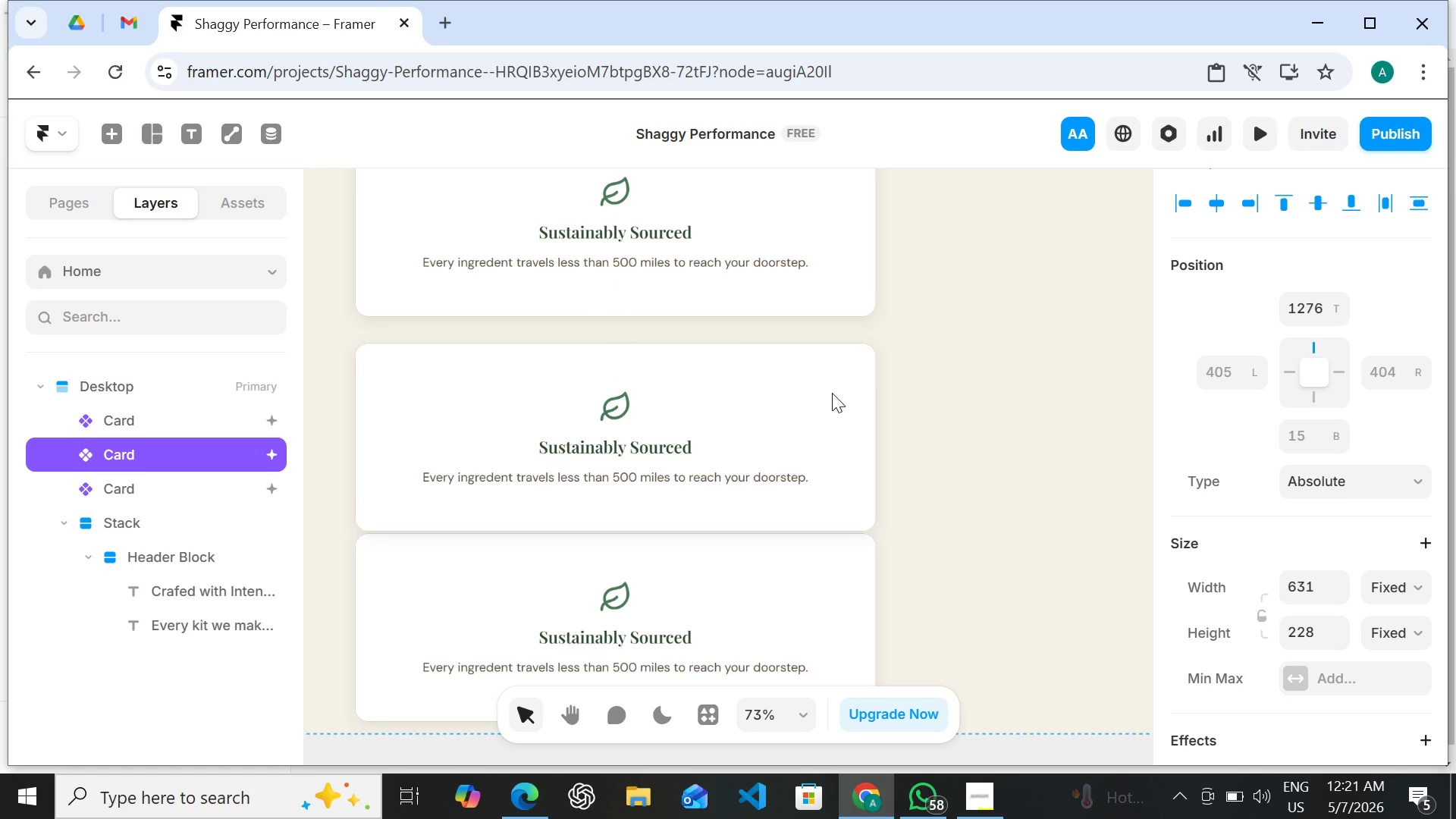 
key(Control+Shift+Z)
 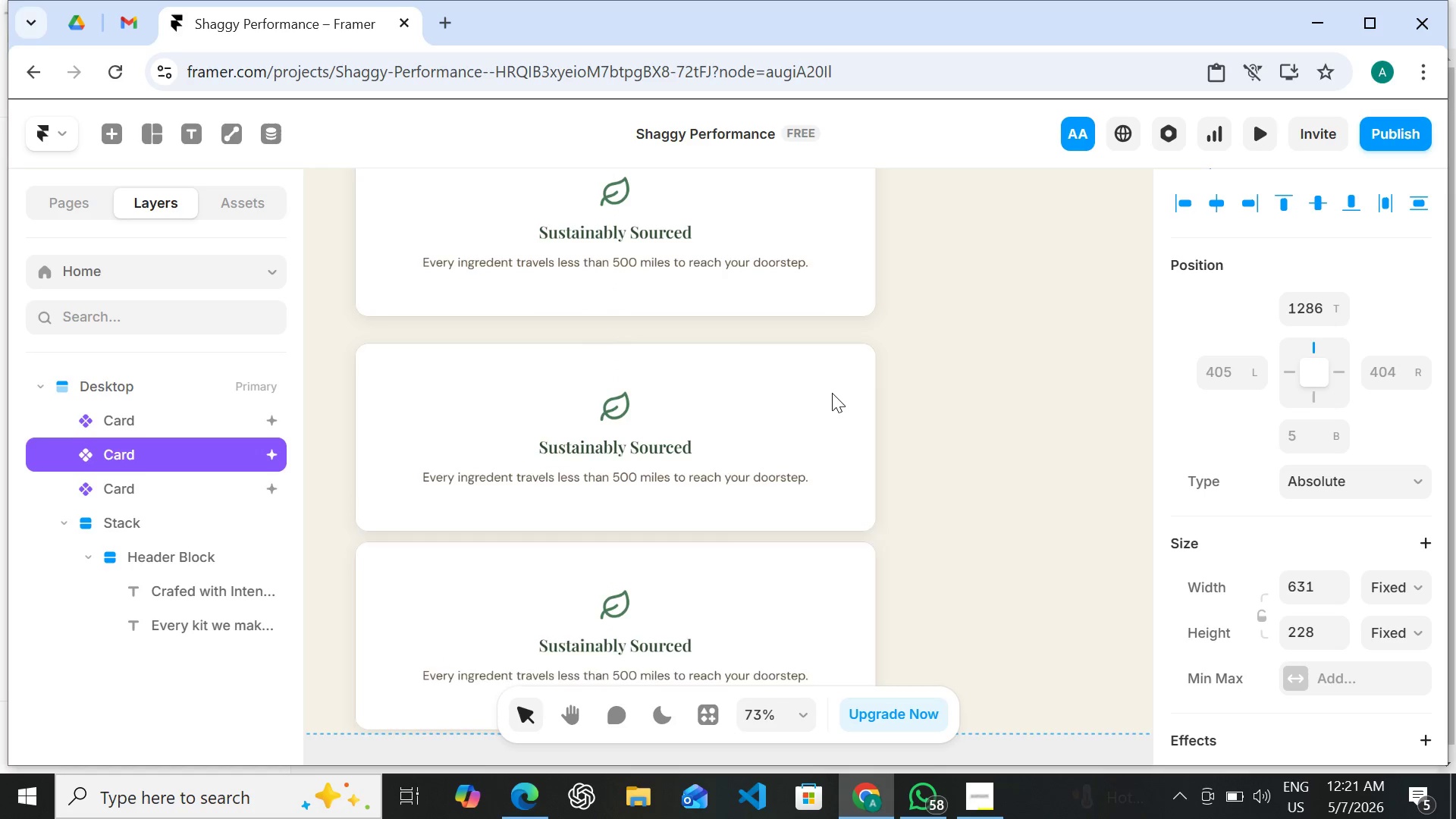 
key(Control+Shift+Z)
 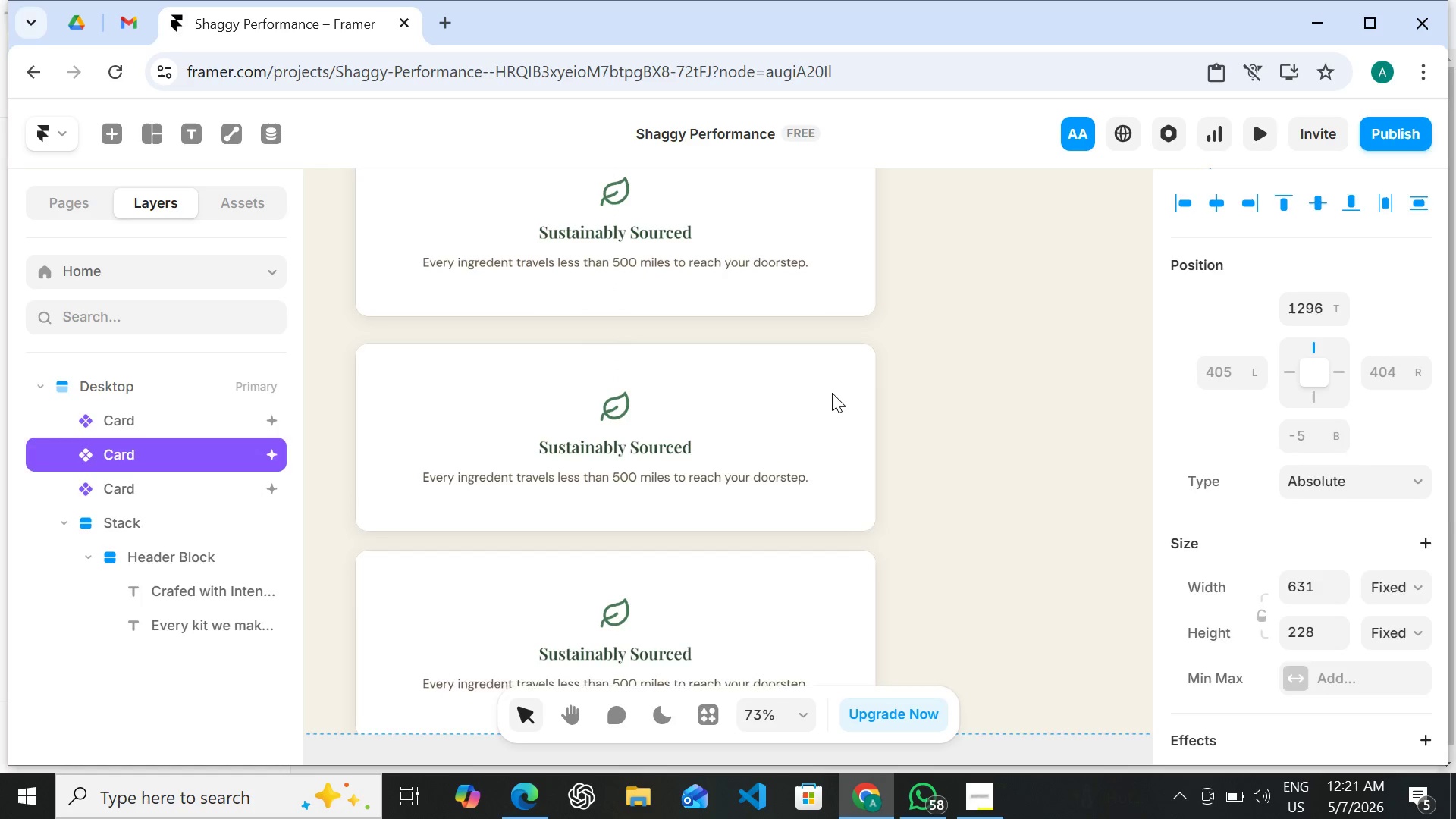 
key(Control+Shift+Z)
 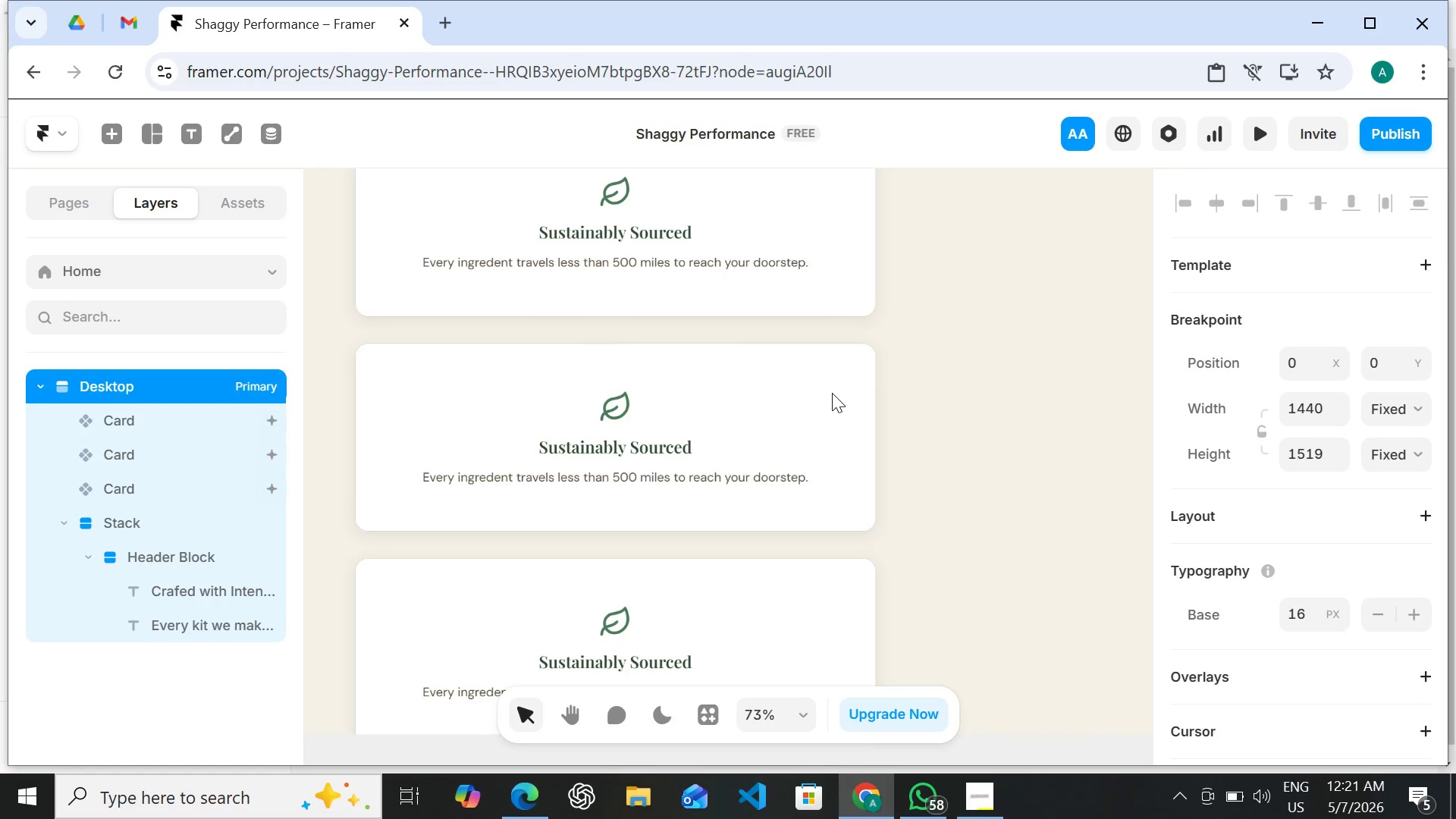 
key(Control+Shift+Z)
 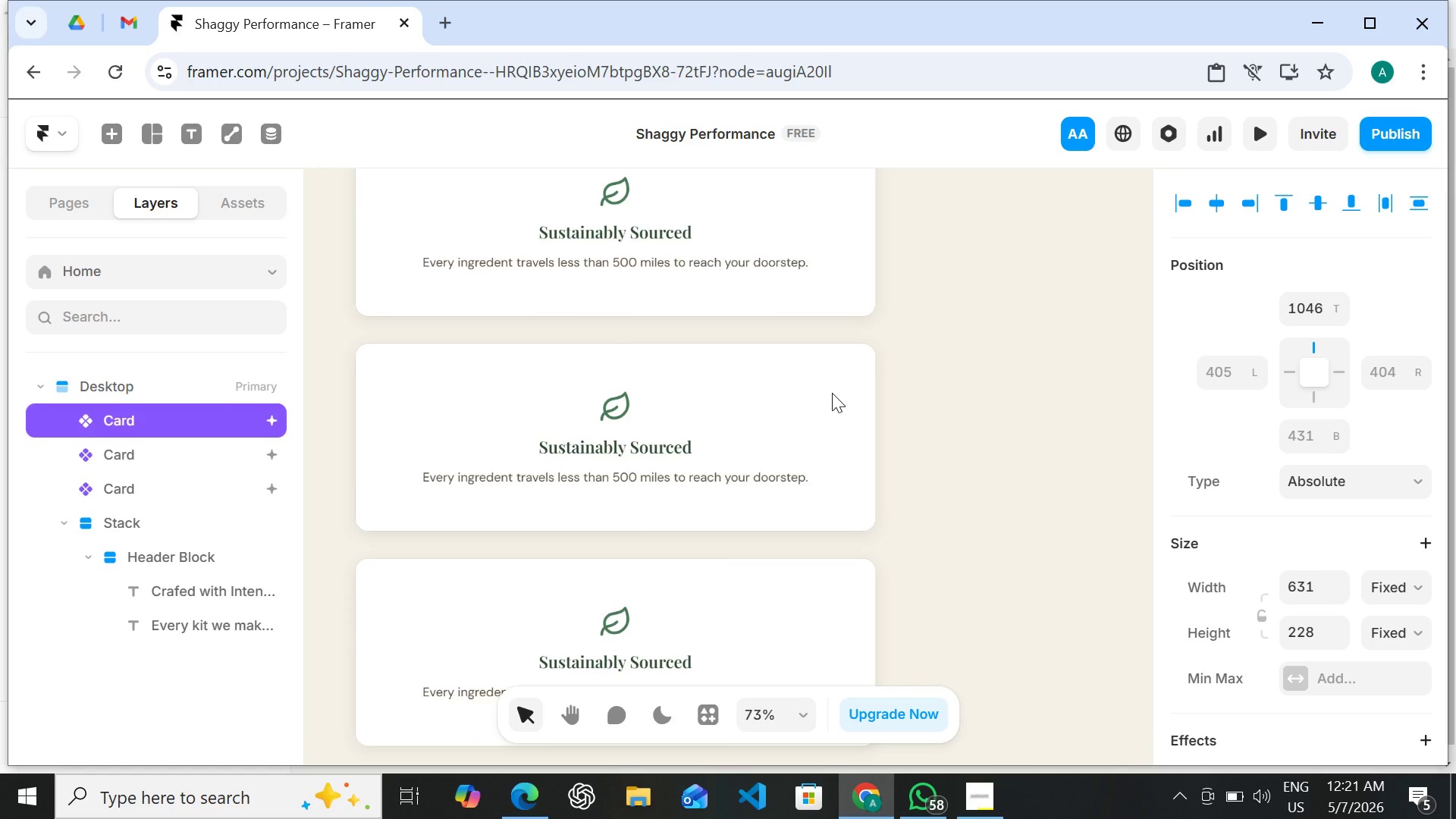 
key(Control+Shift+Z)
 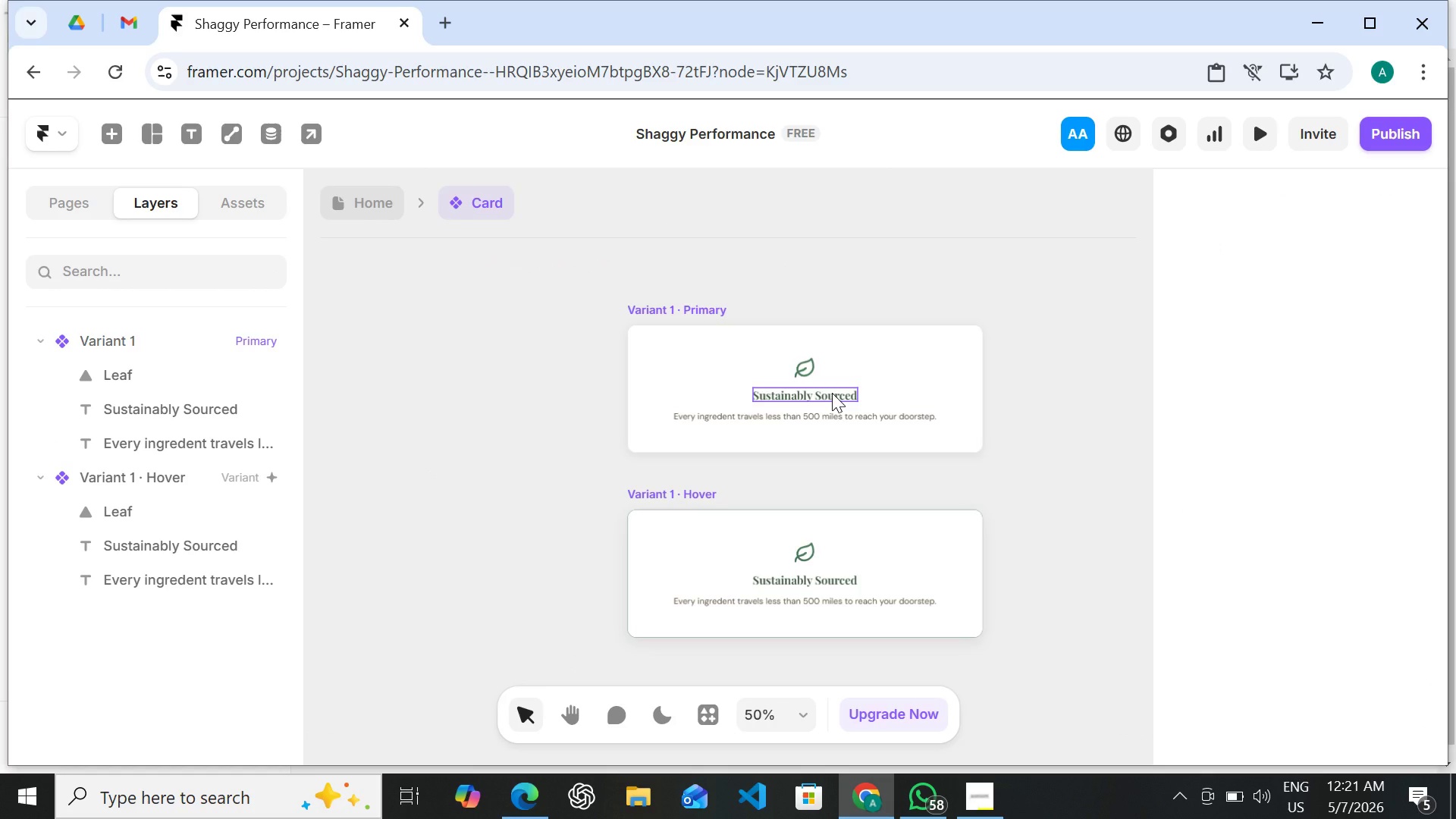 
hold_key(key=ControlLeft, duration=1.53)
 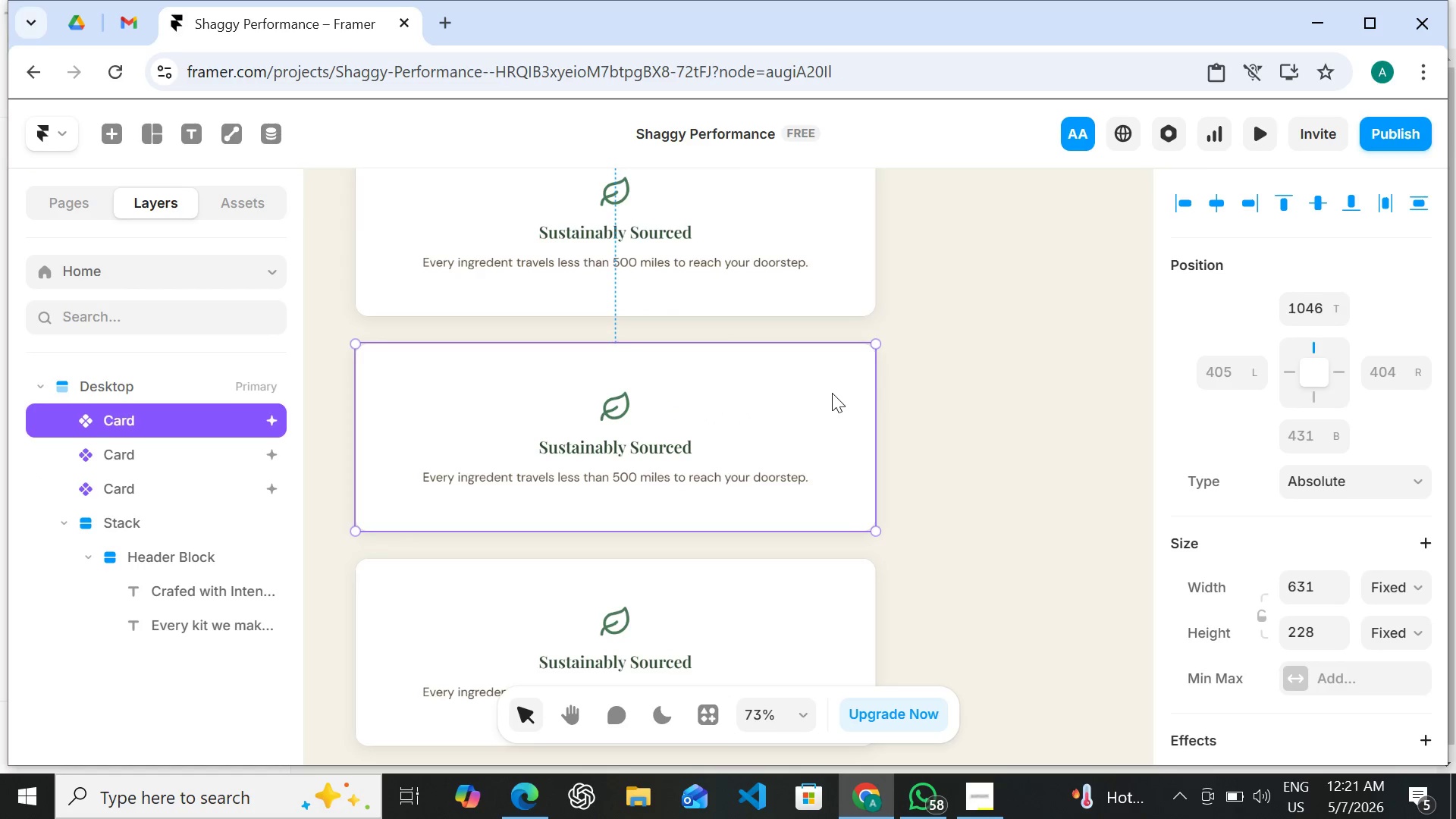 
key(Control+Z)
 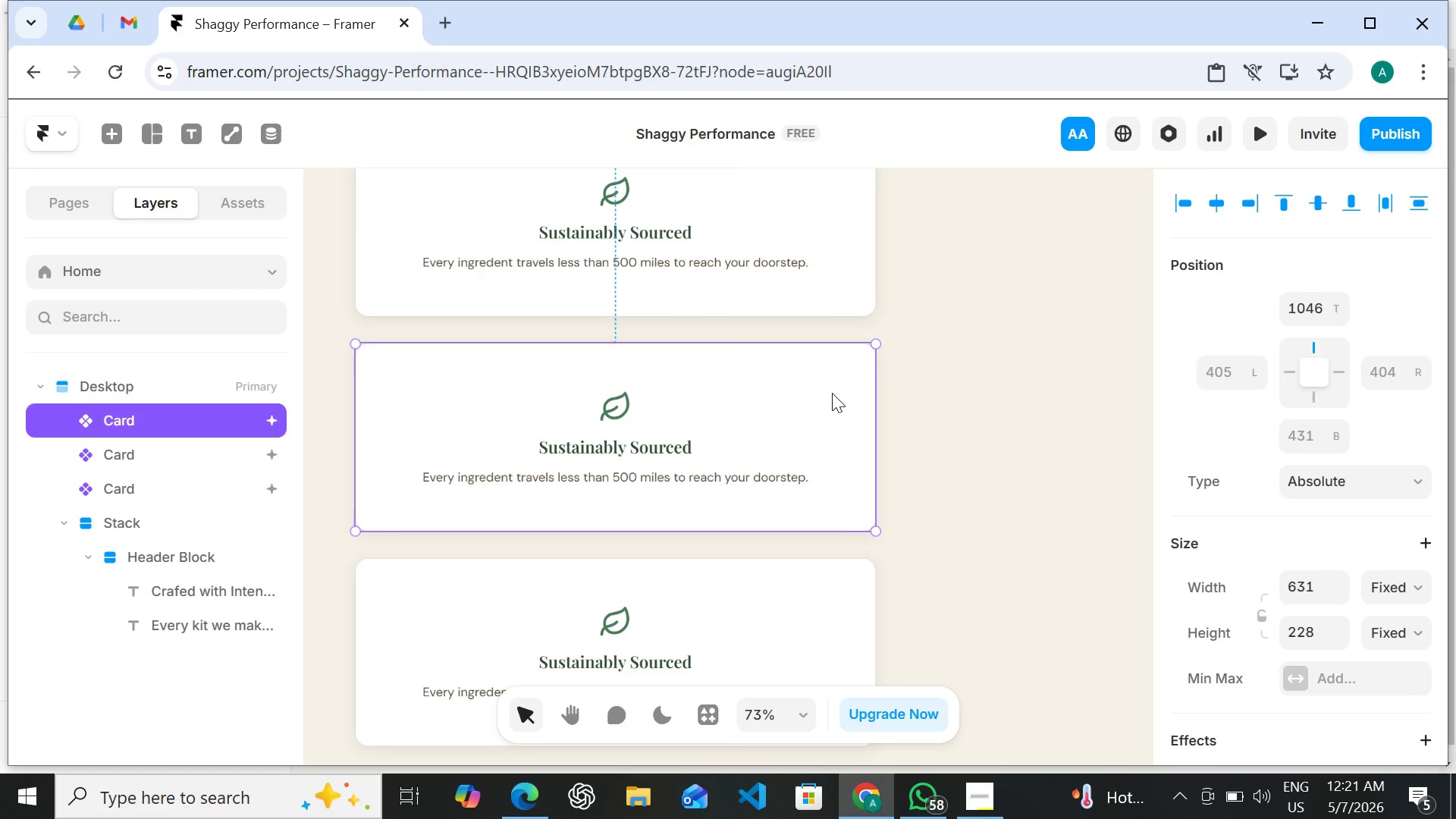 
mouse_move([875, 404])
 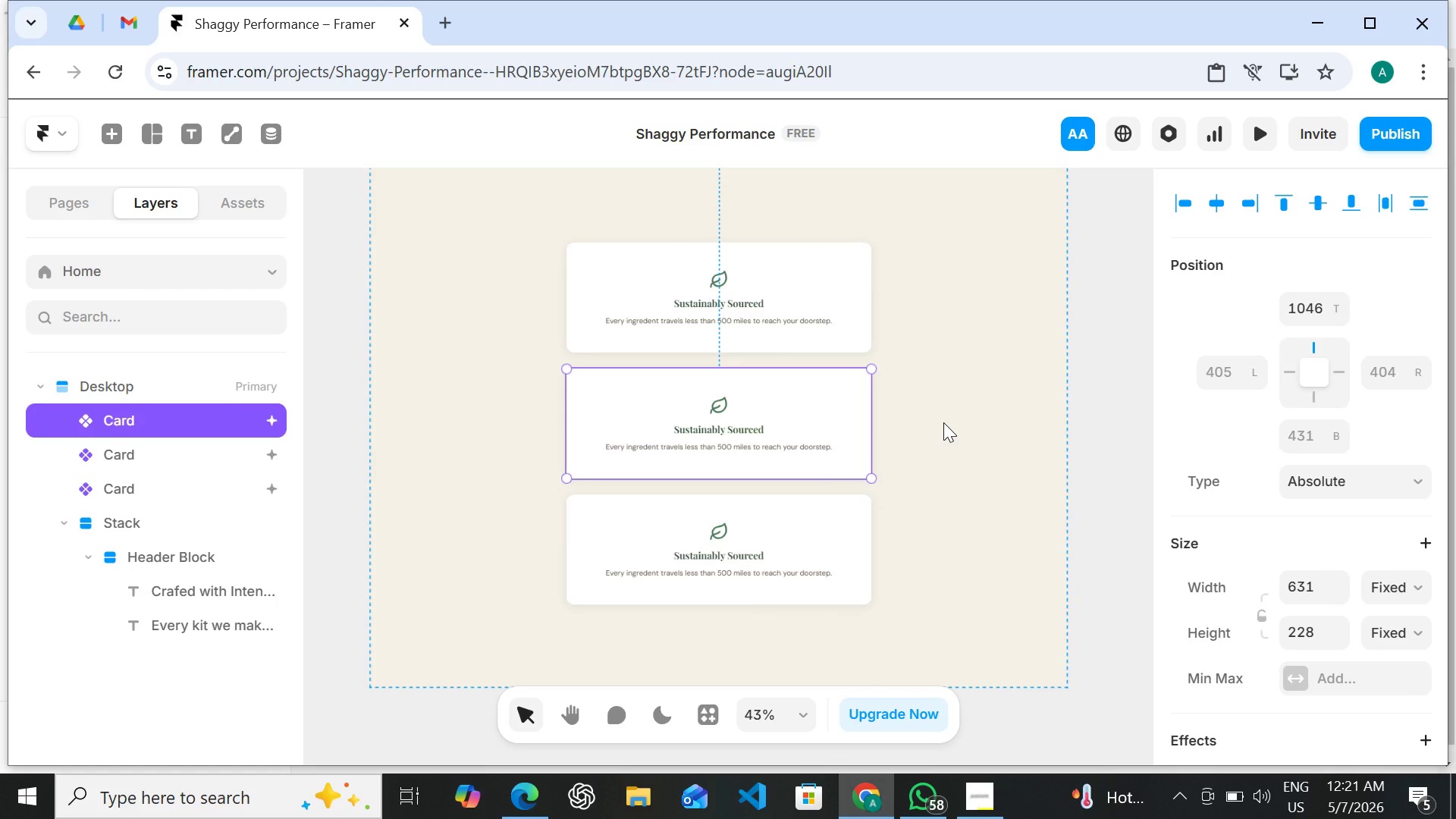 
left_click([943, 422])
 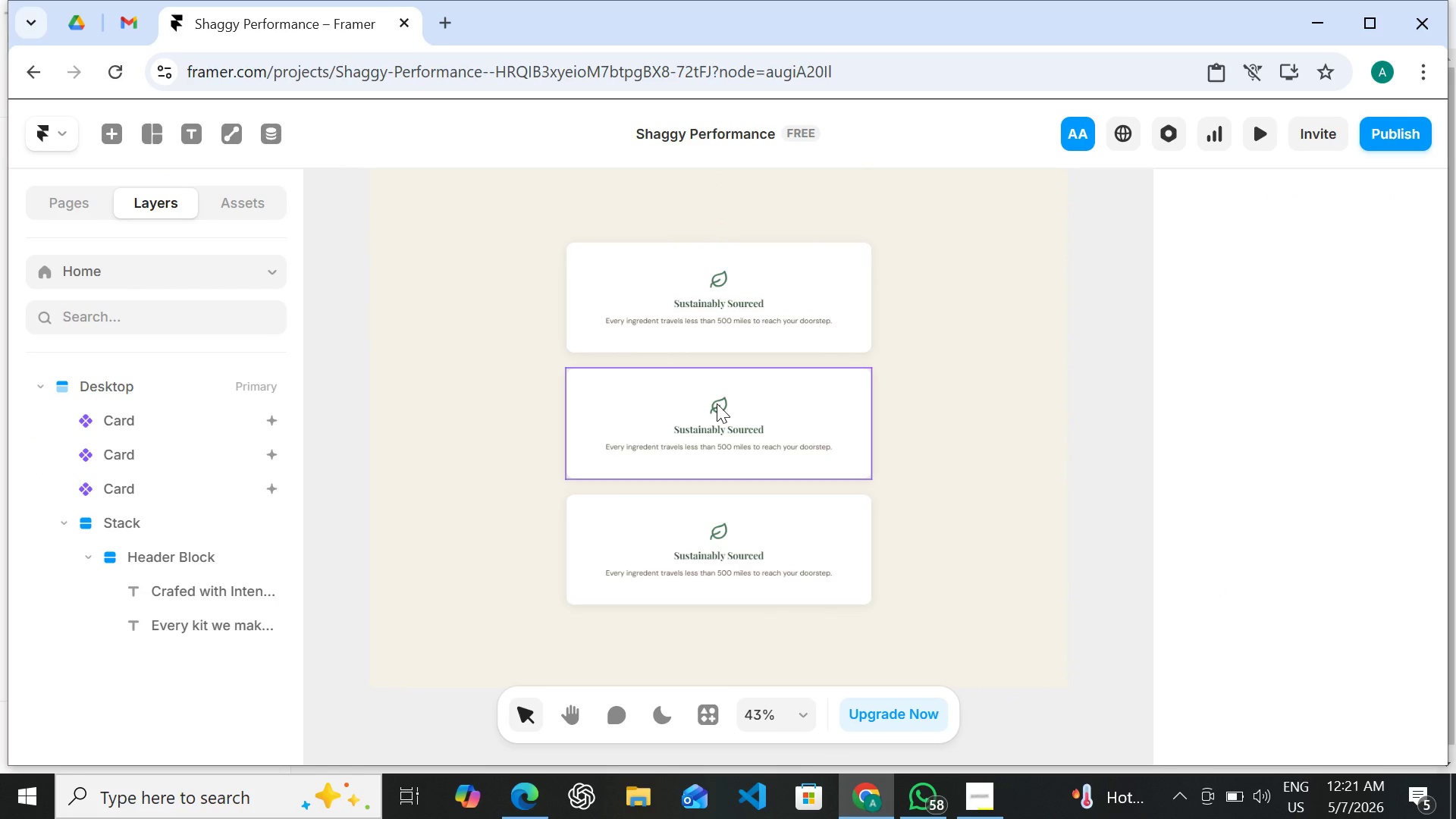 
left_click([767, 395])
 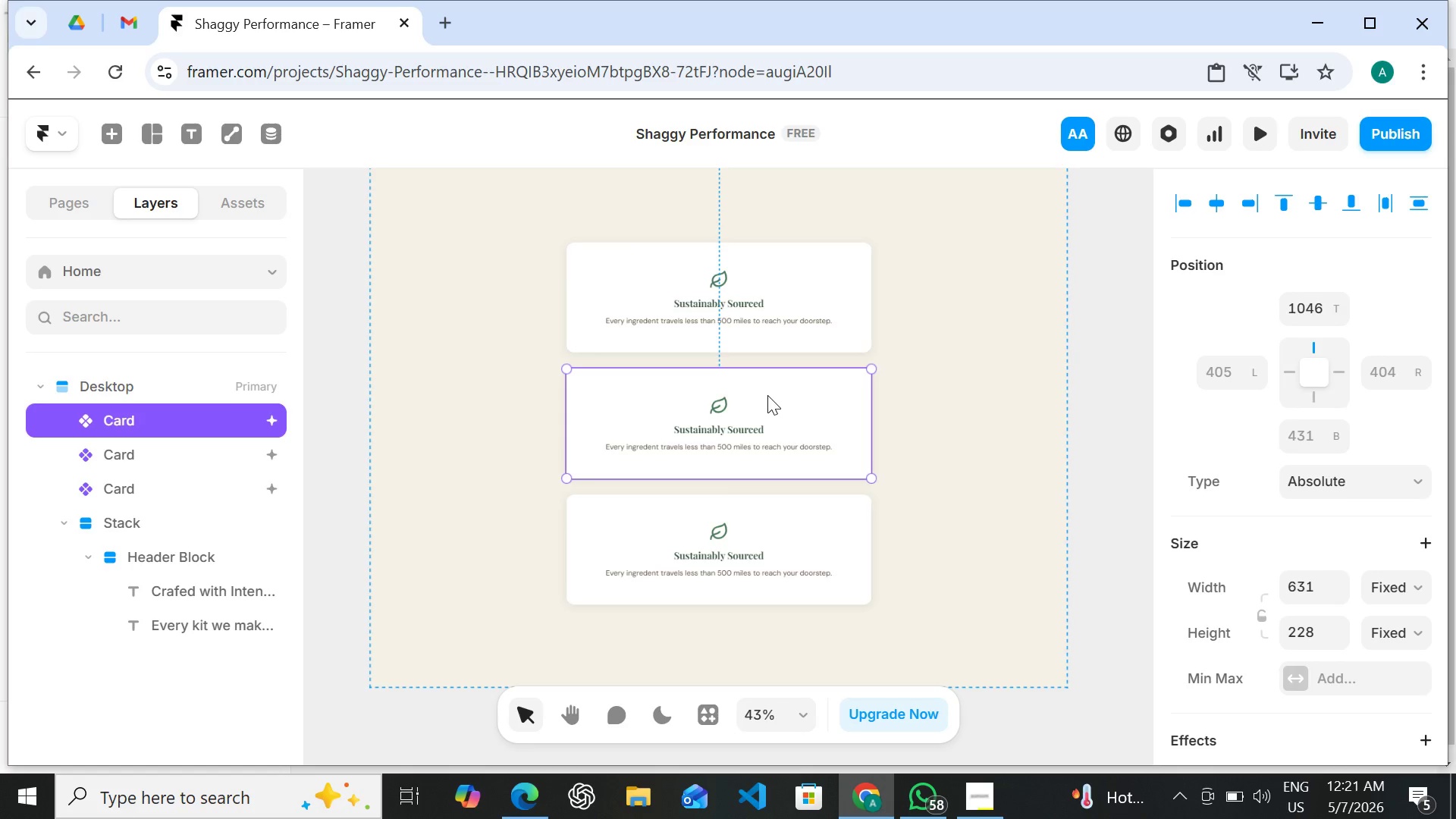 
double_click([767, 395])
 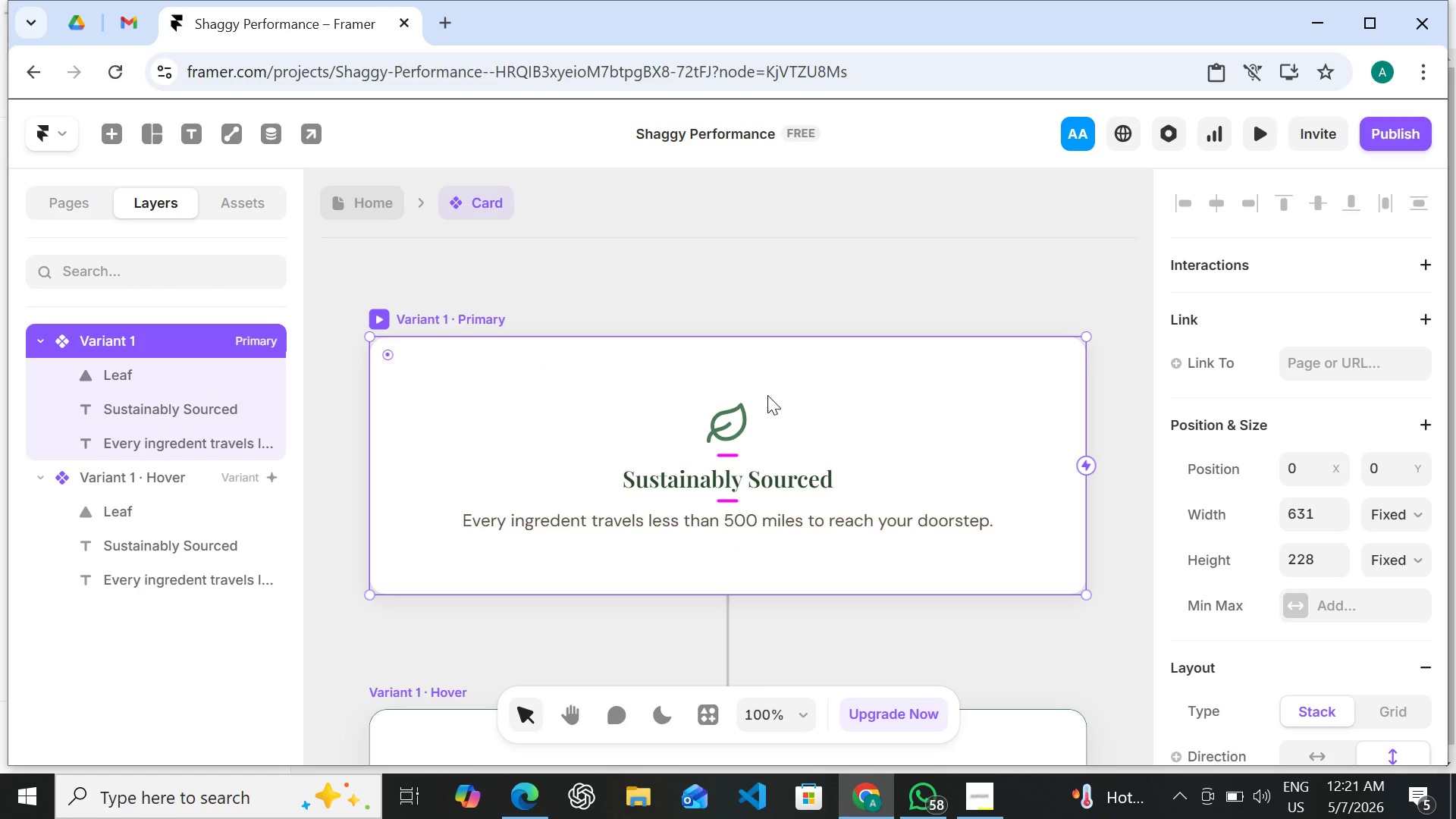 
wait(6.81)
 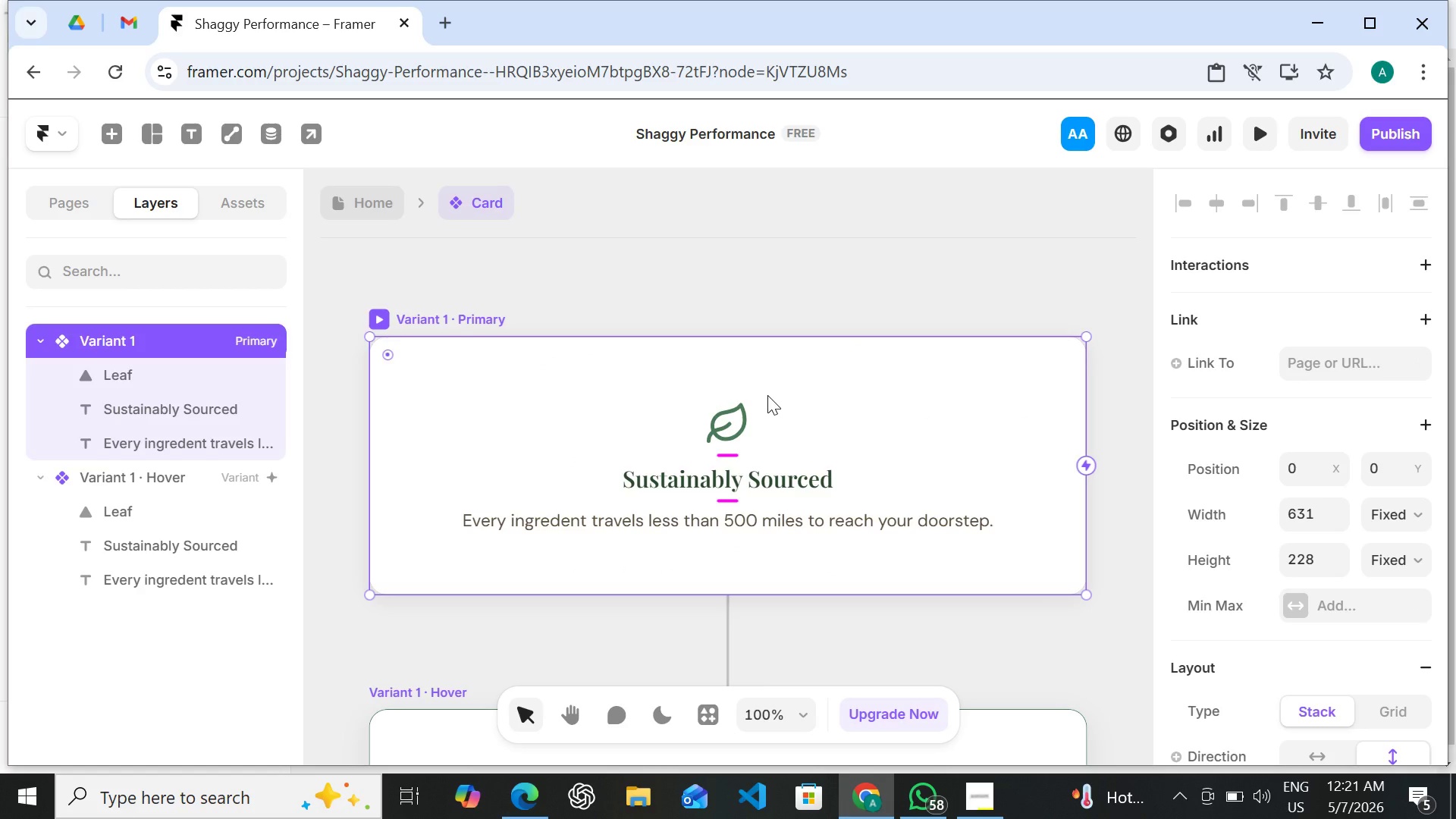 
key(Control+Z)
 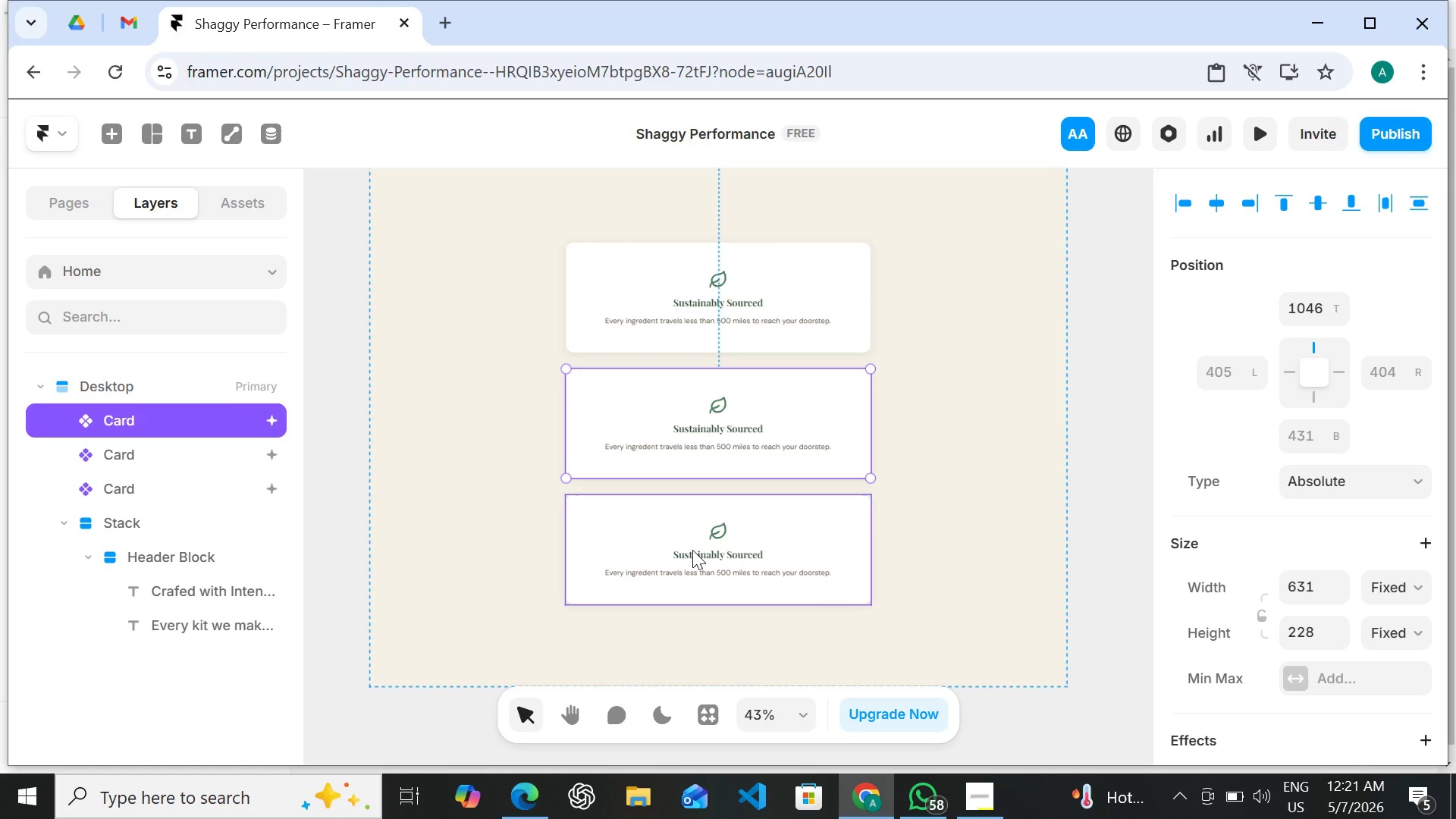 
wait(19.75)
 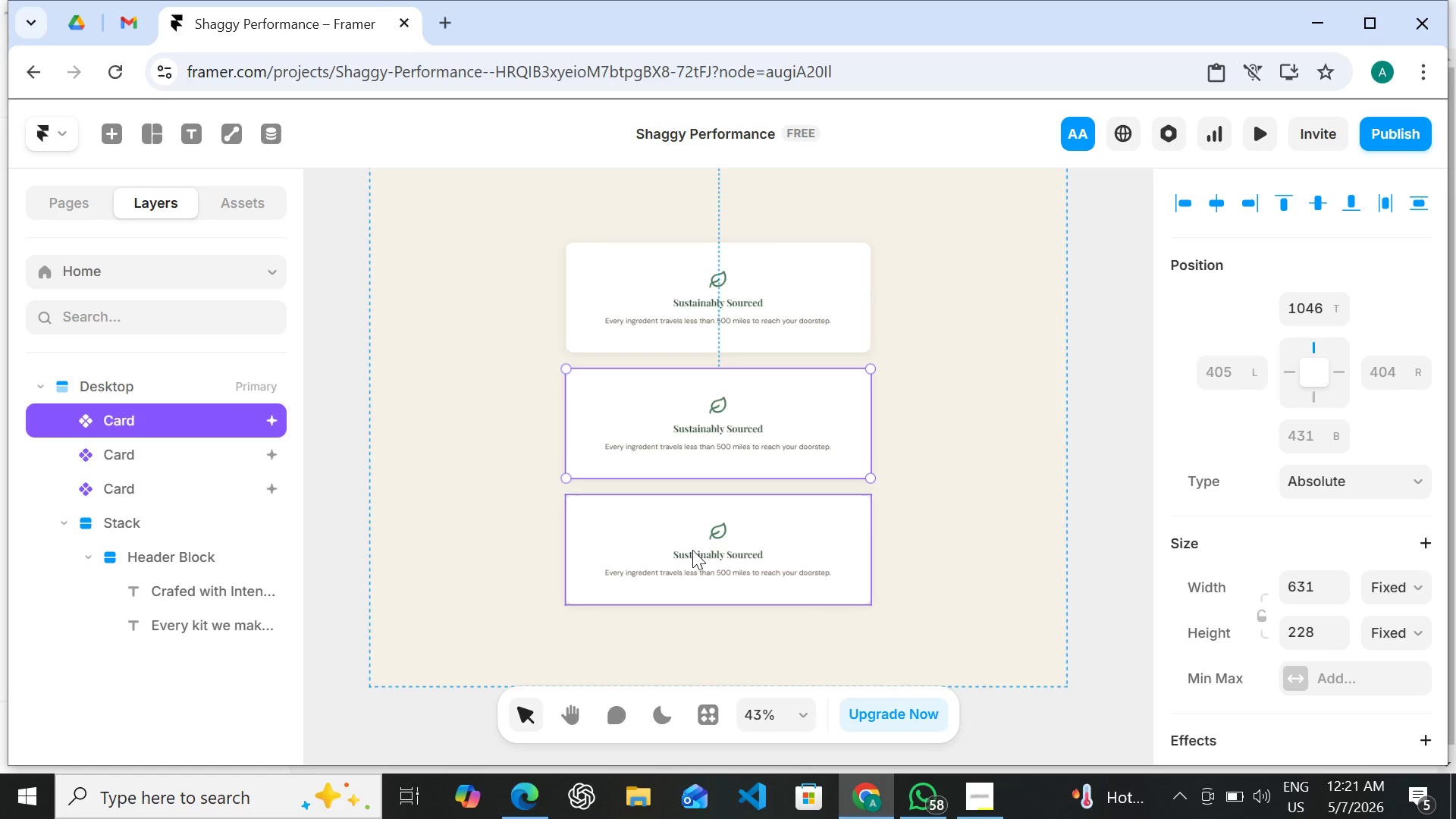 
left_click([698, 312])
 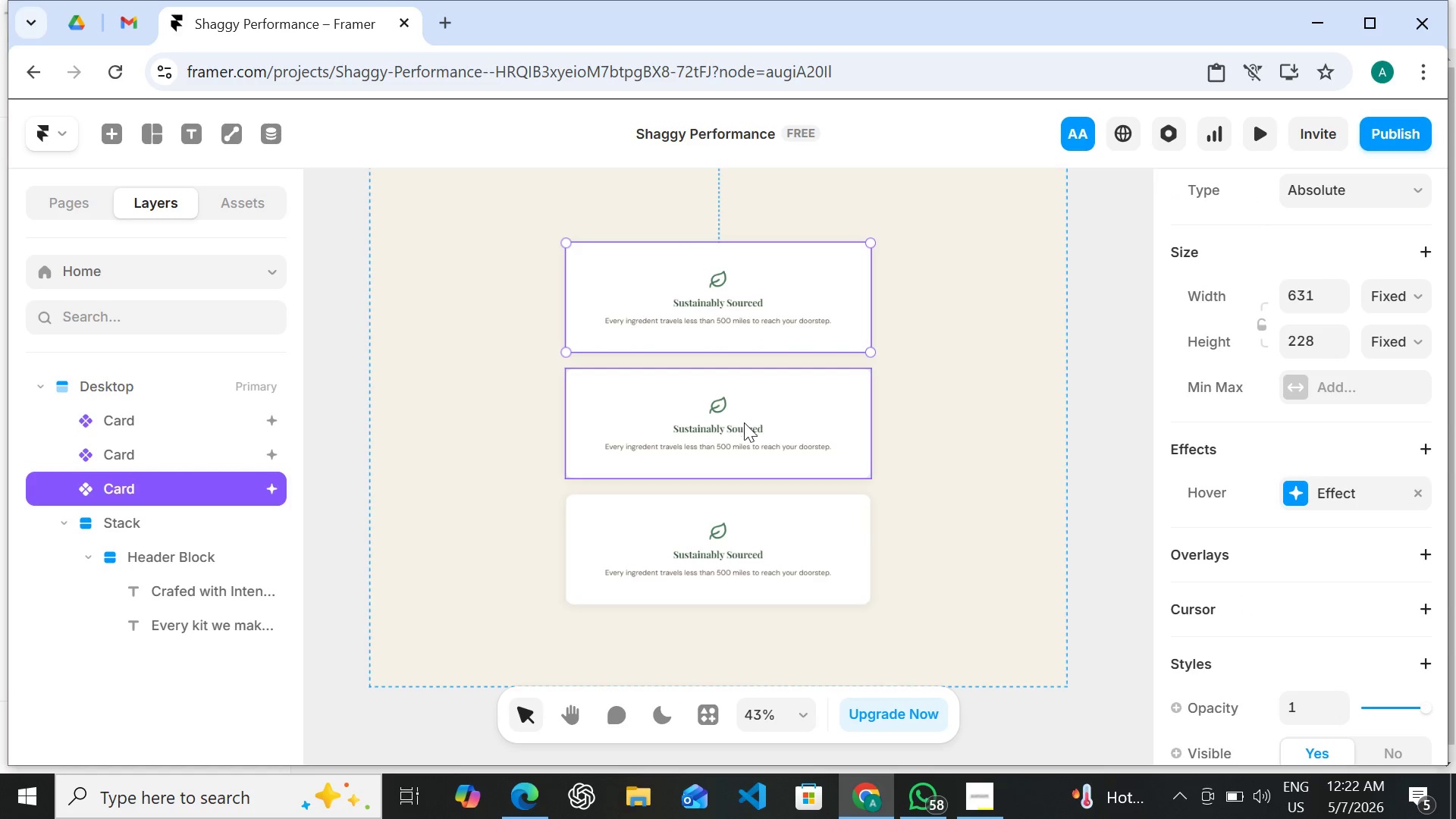 
left_click([745, 425])
 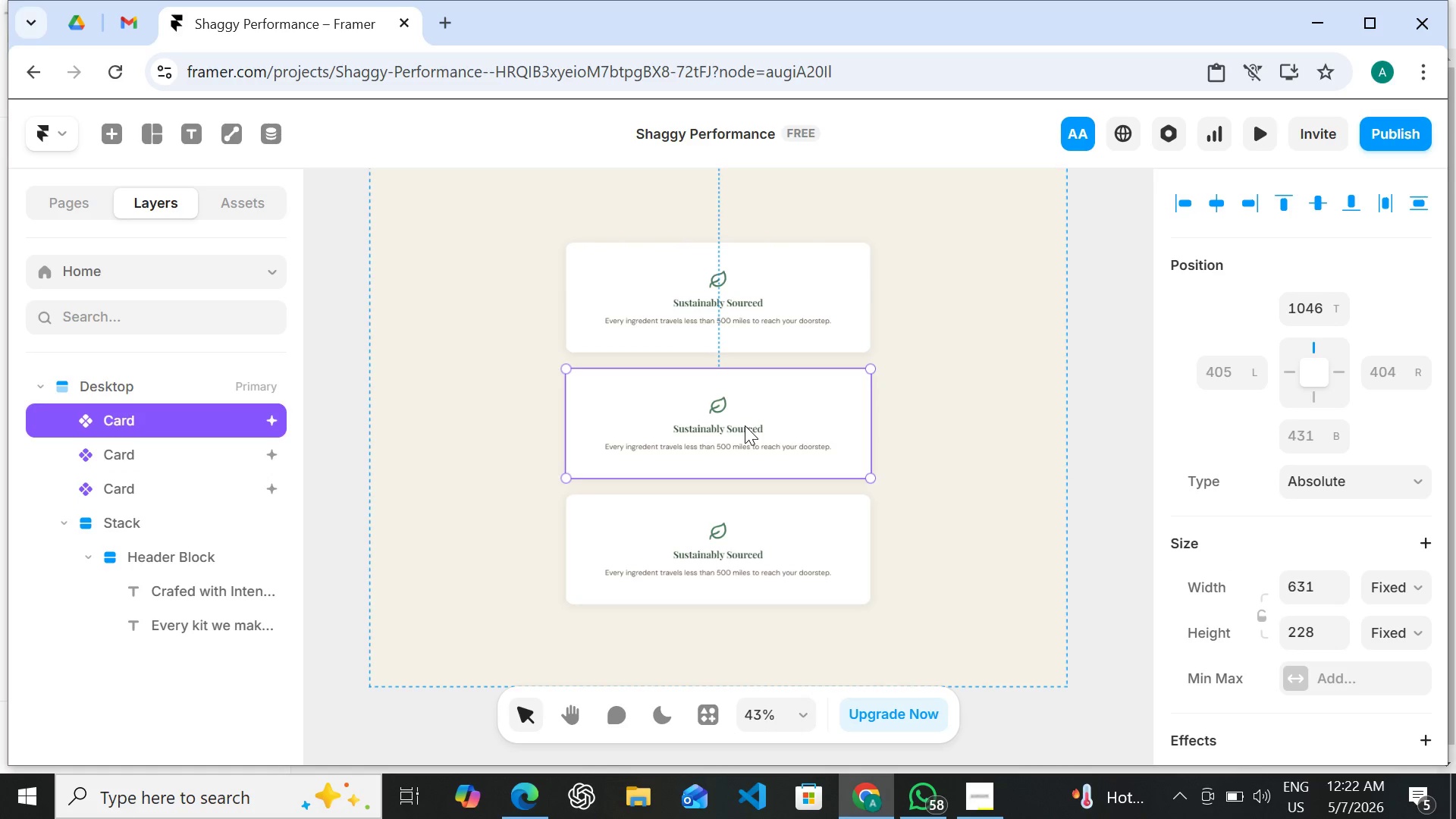 
double_click([745, 425])
 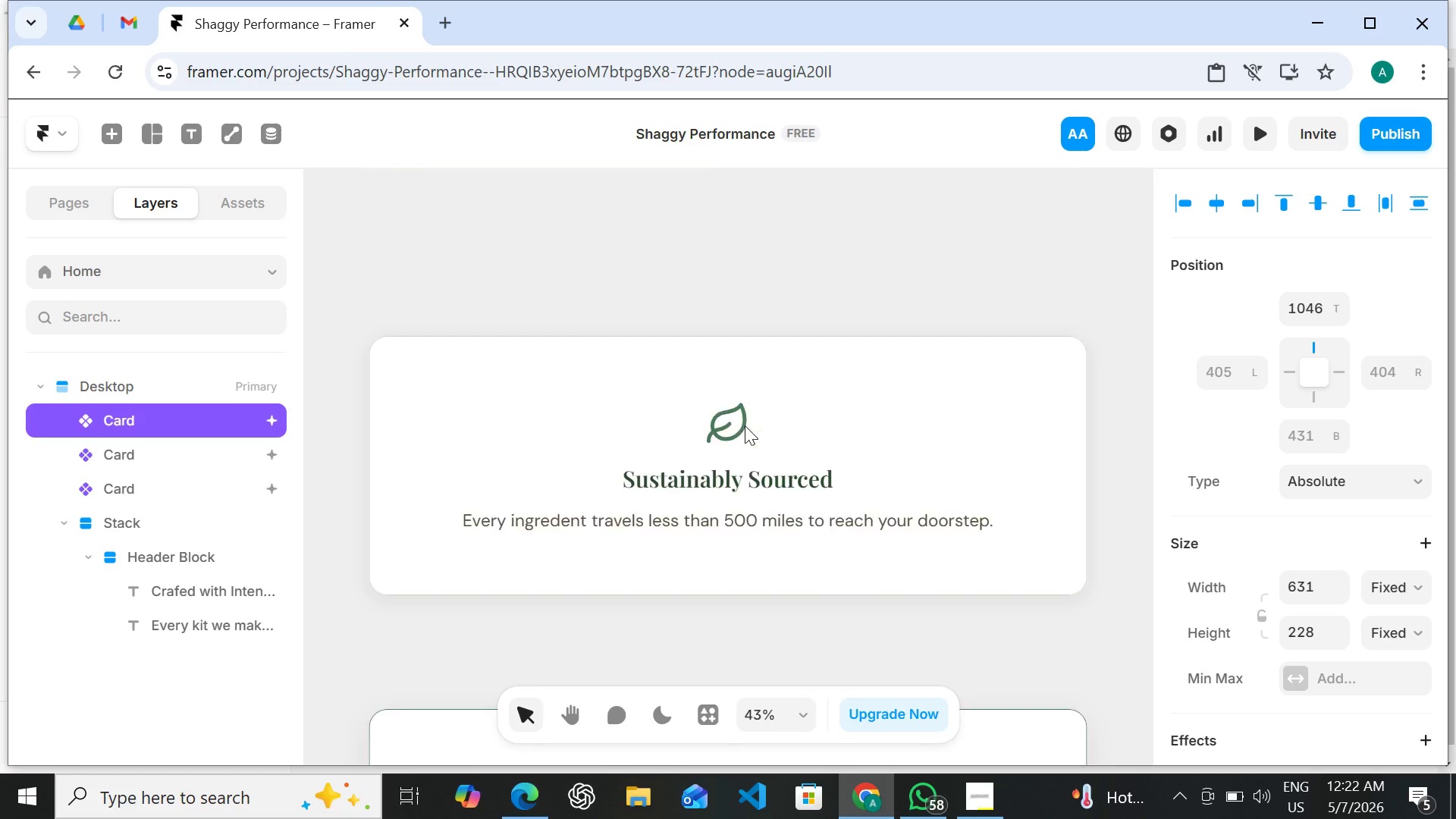 
triple_click([745, 425])
 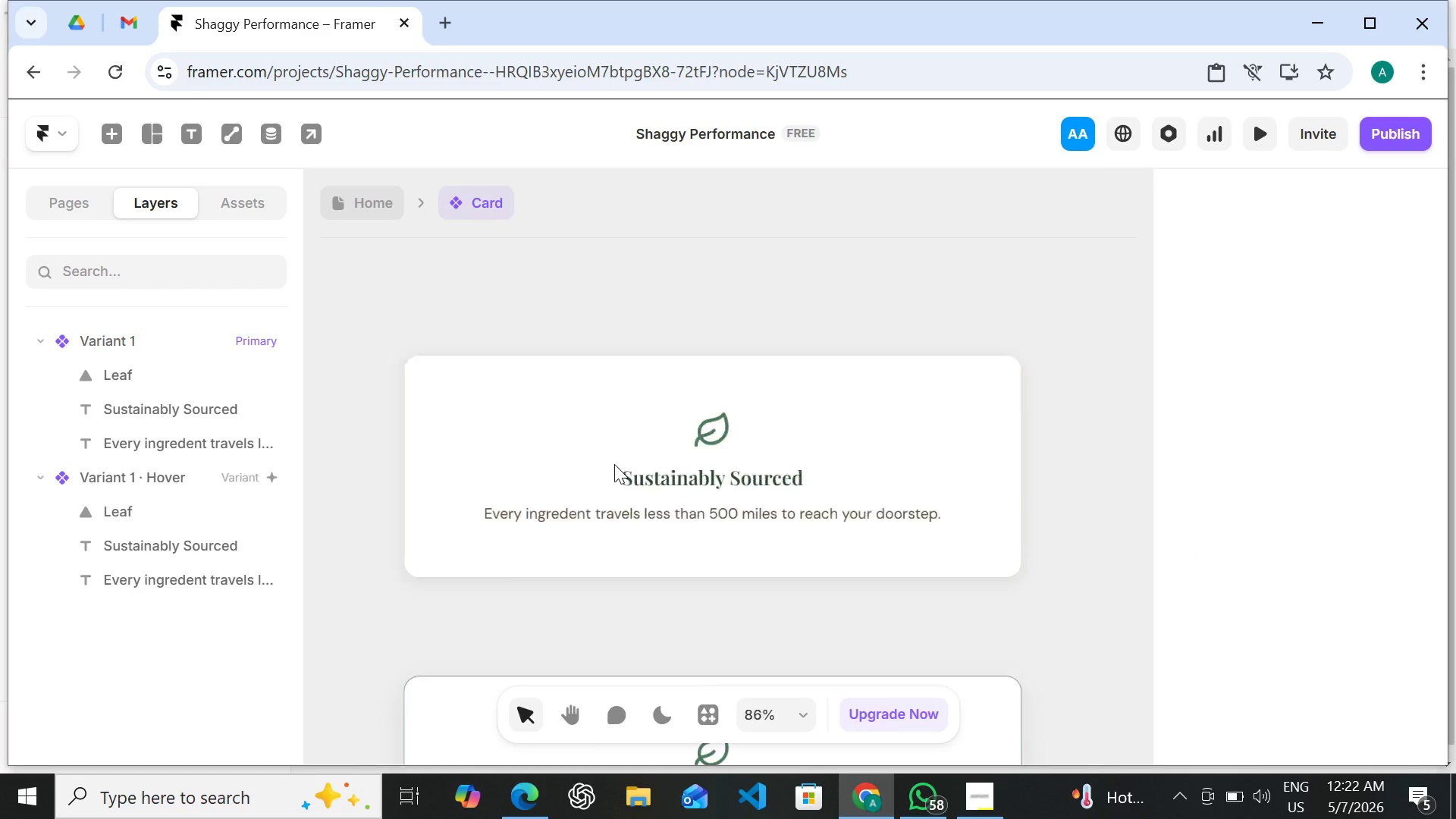 
wait(7.47)
 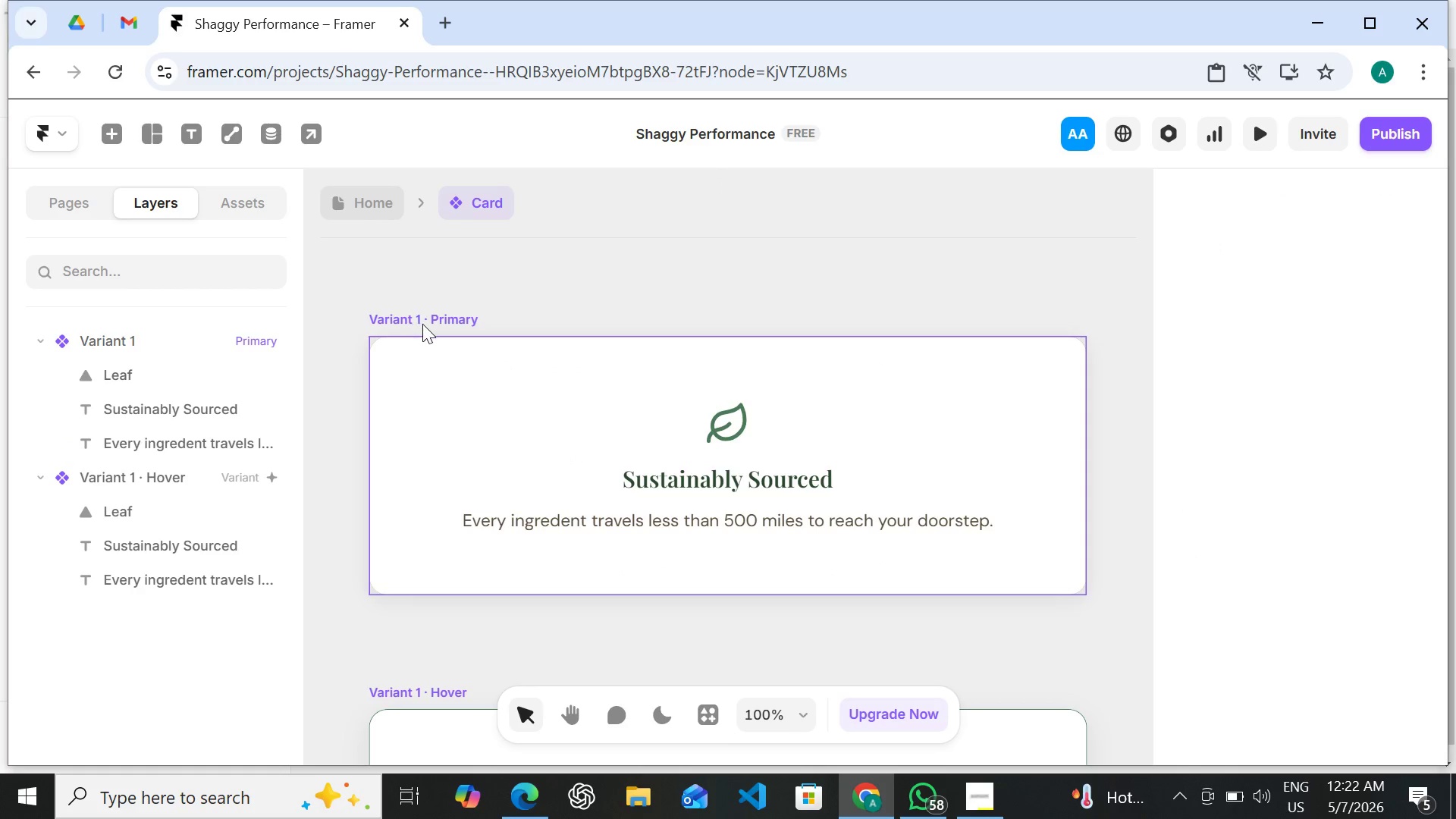 
left_click([341, 202])
 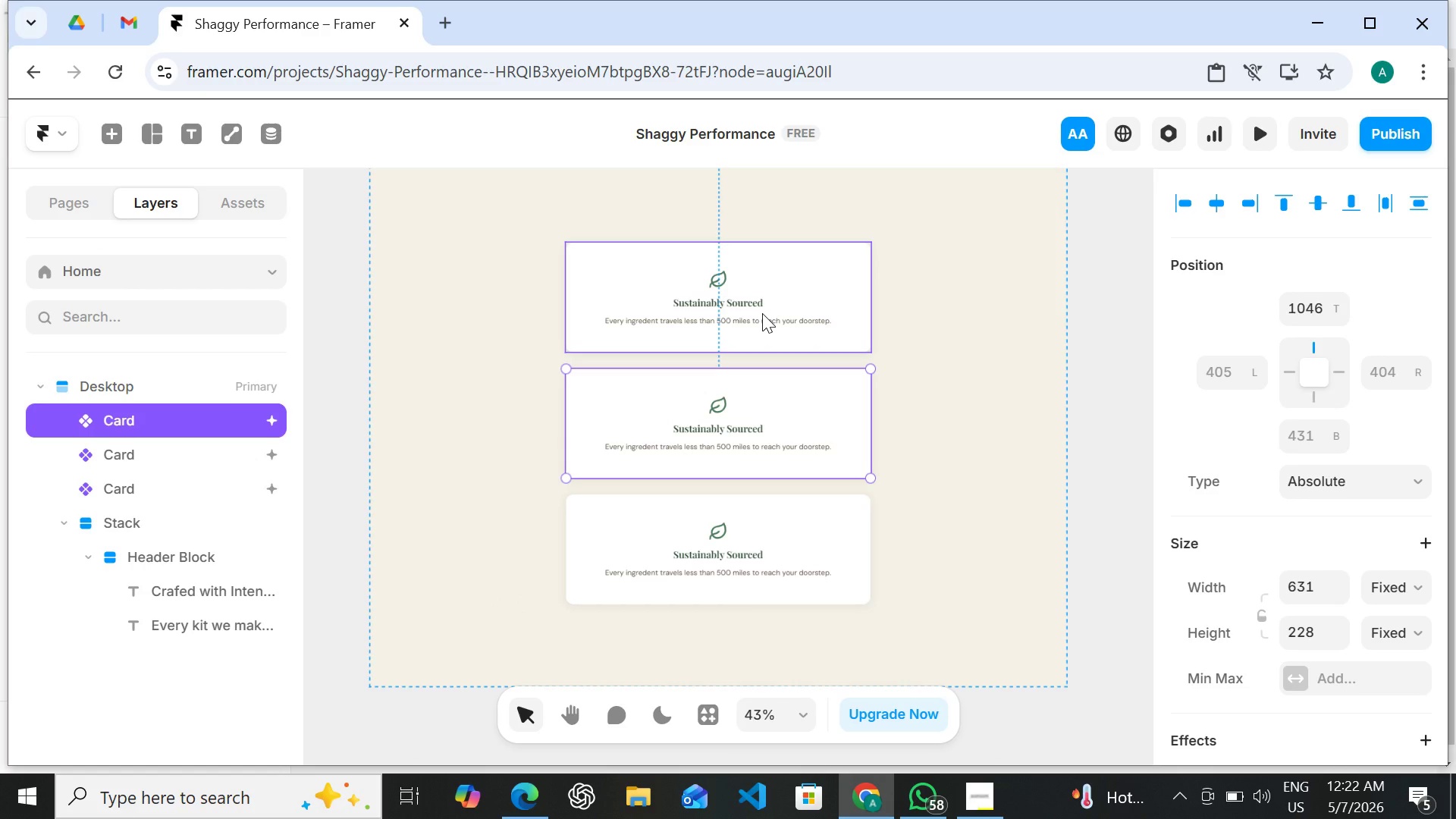 
left_click([762, 313])
 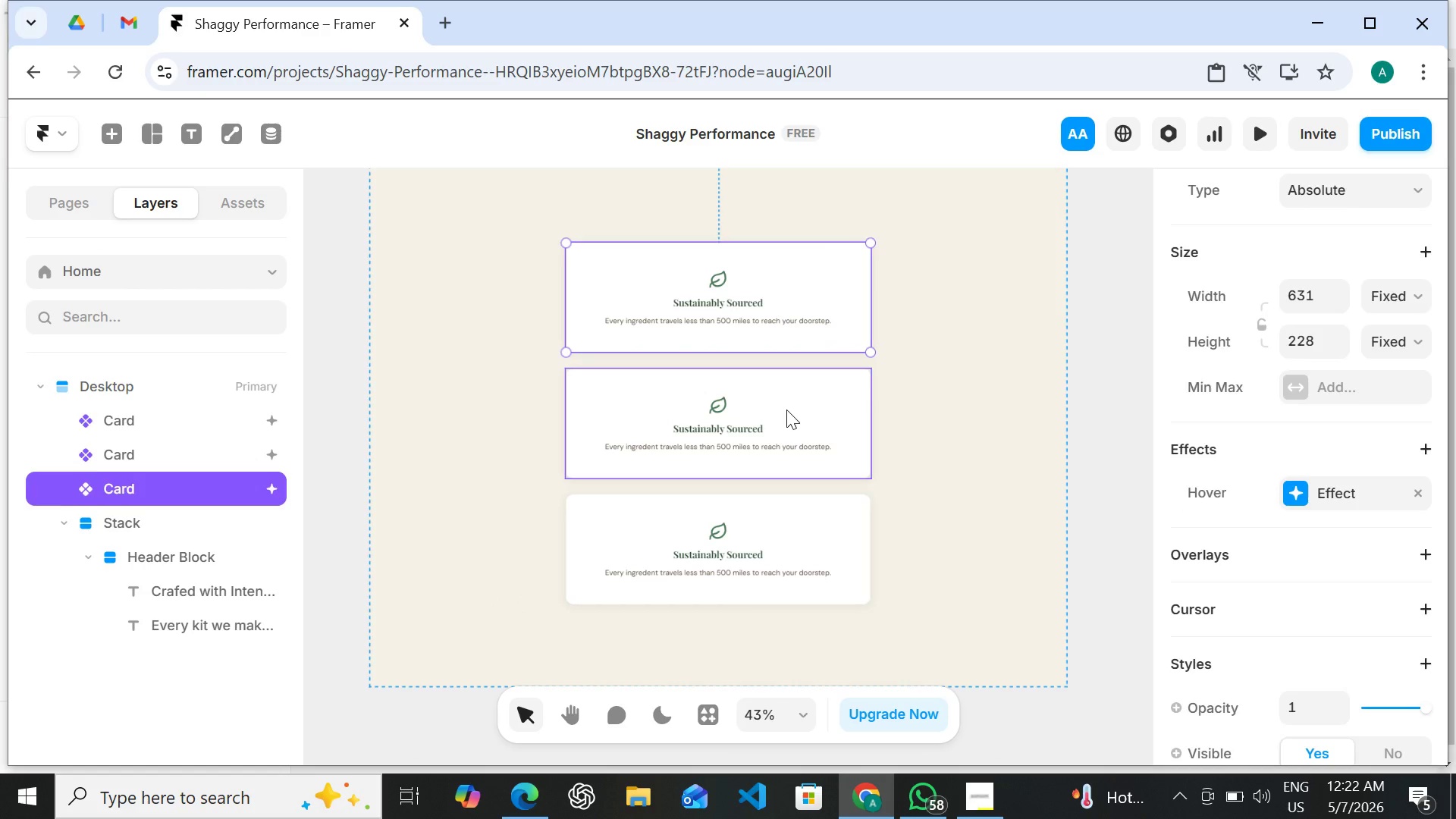 
left_click([786, 410])
 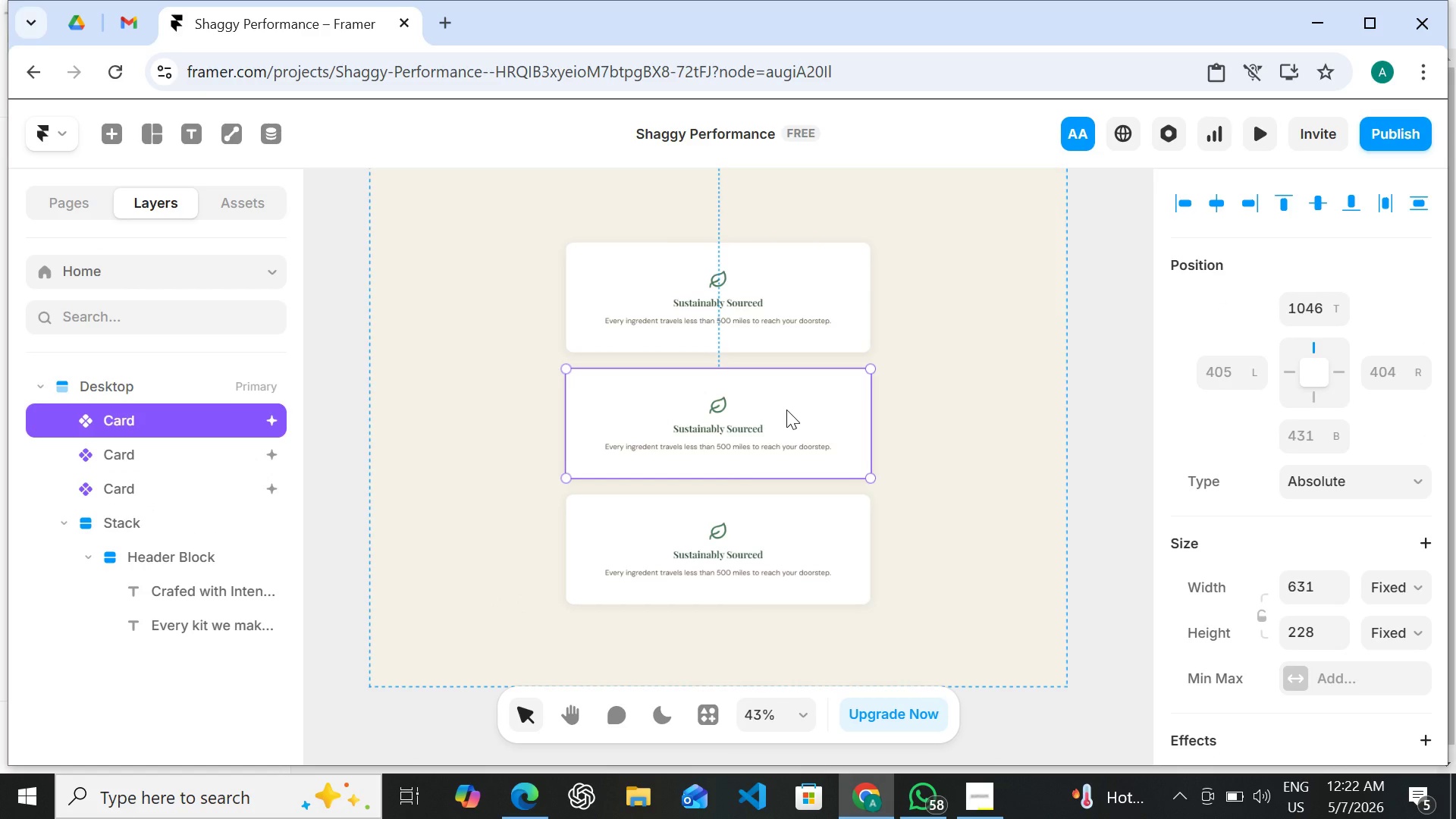 
key(Backspace)
 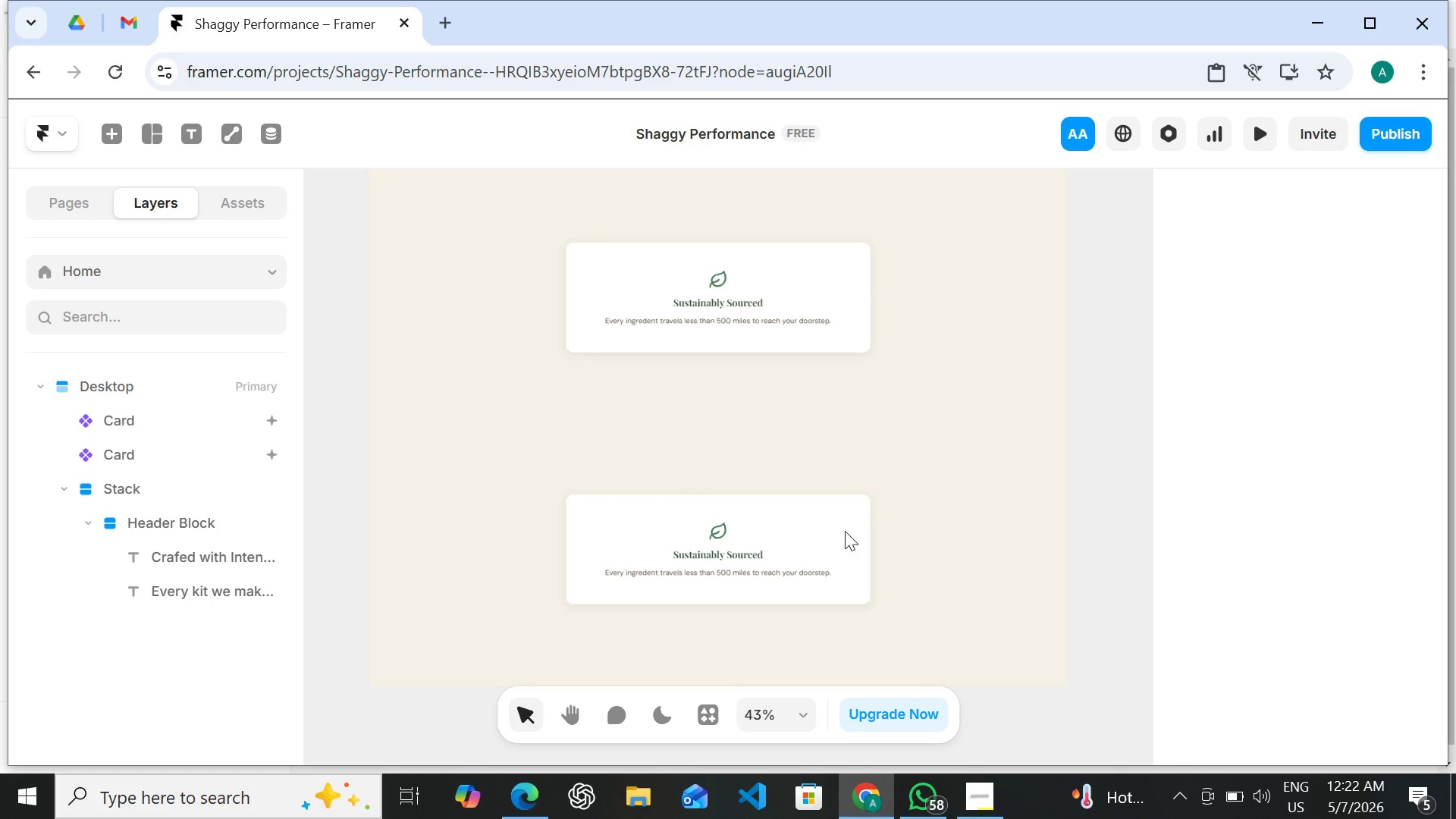 
left_click([839, 531])
 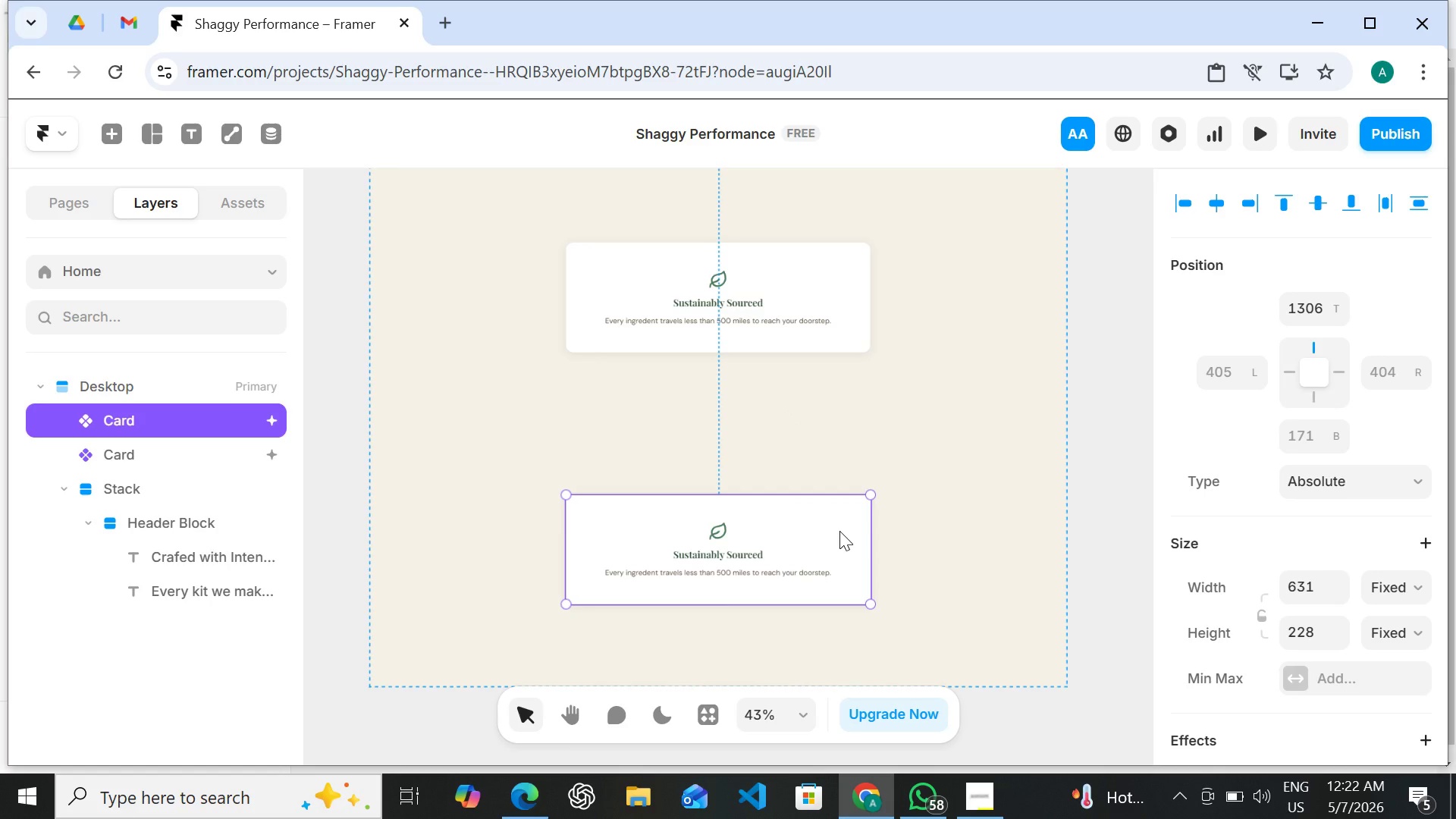 
key(Backspace)
 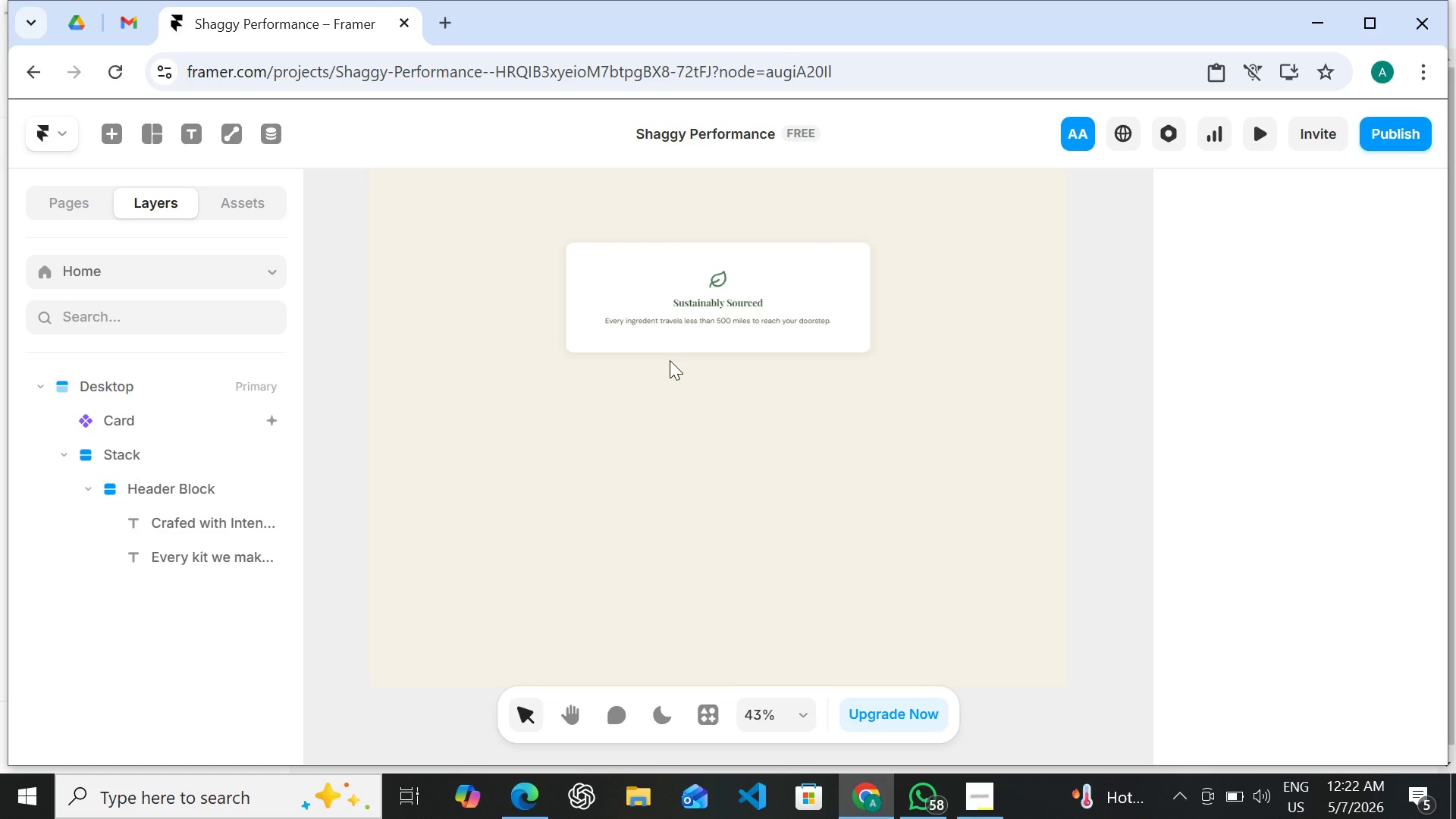 
left_click([703, 298])
 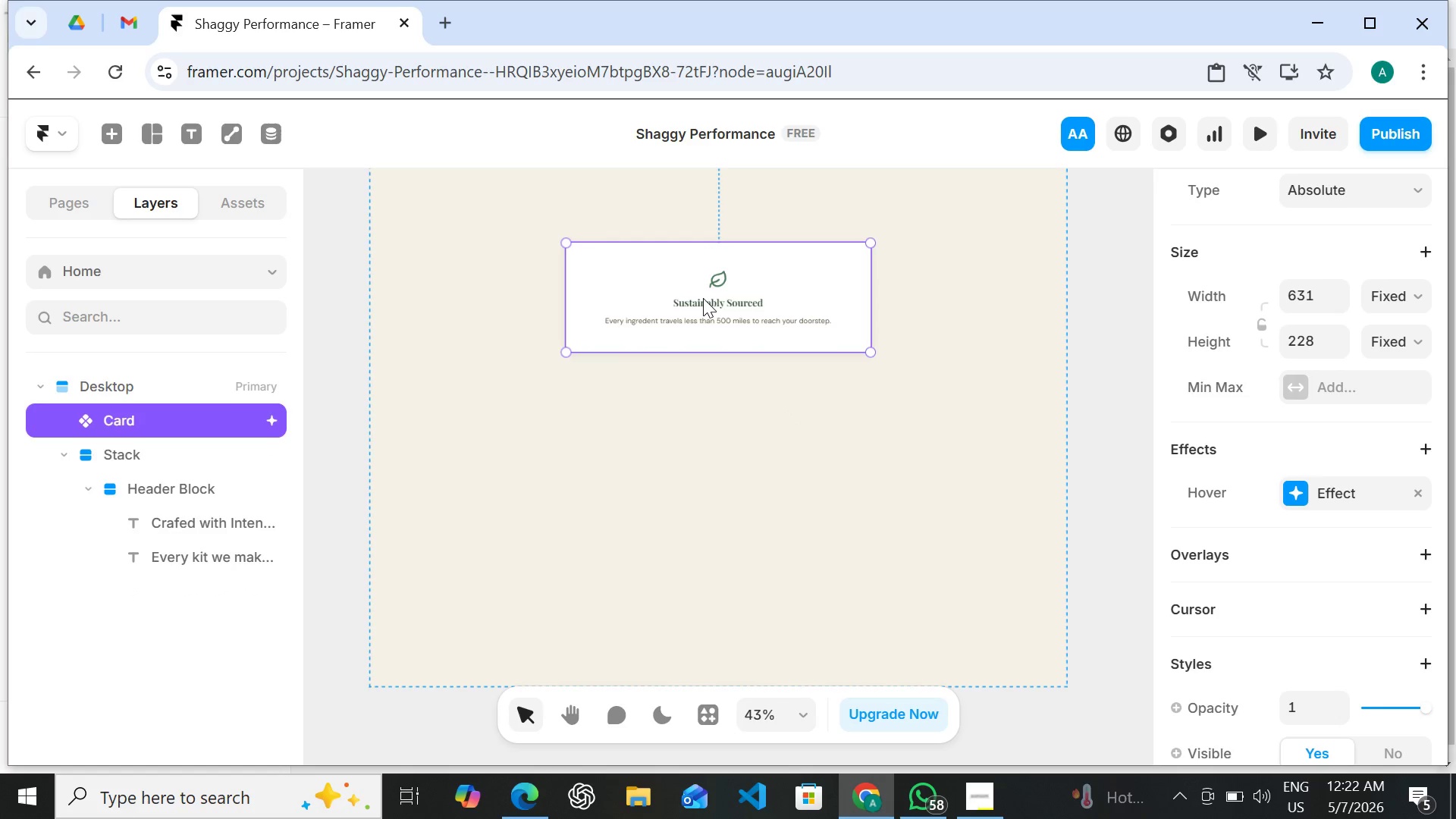 
double_click([703, 298])
 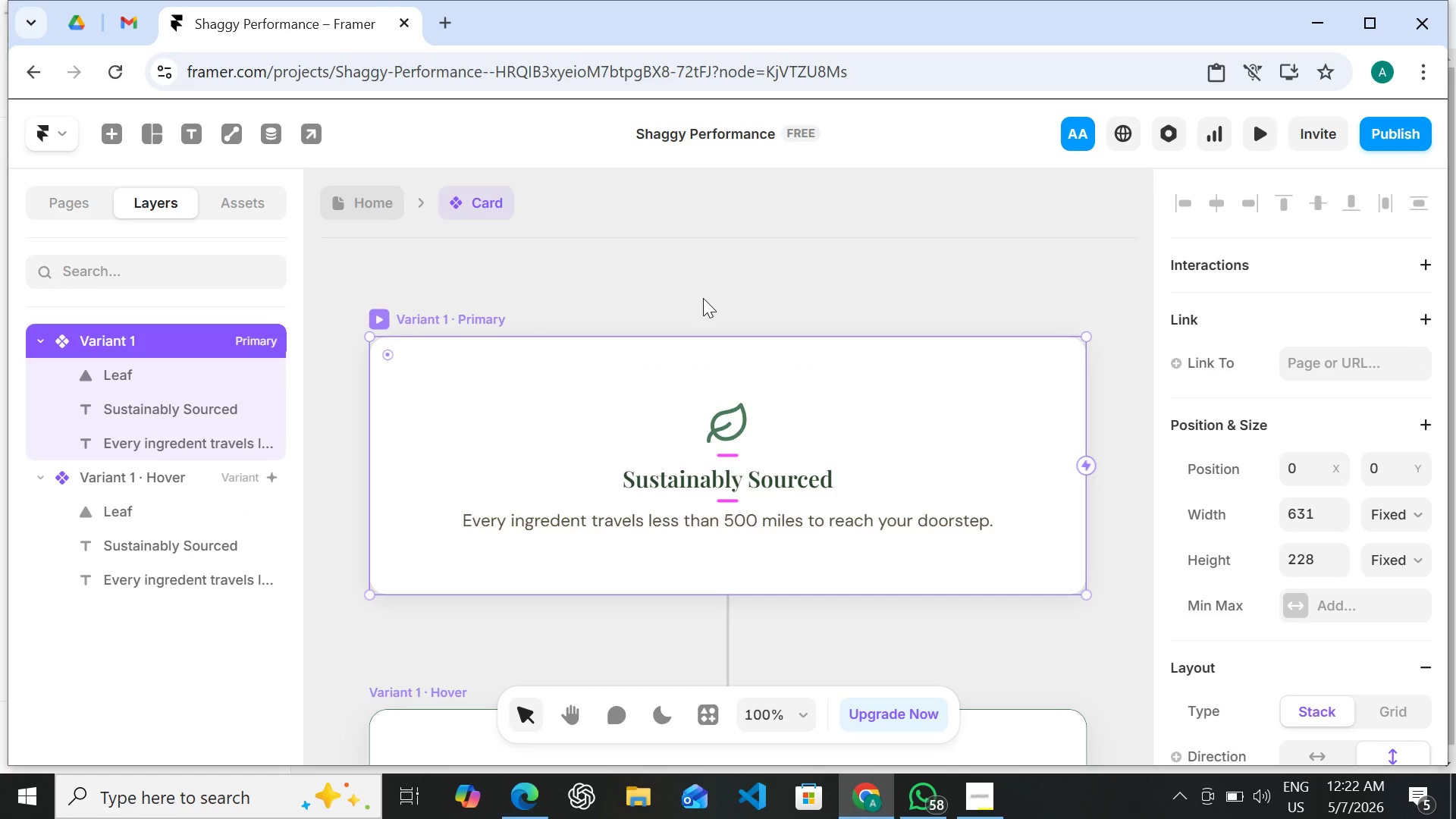 
mouse_move([767, 388])
 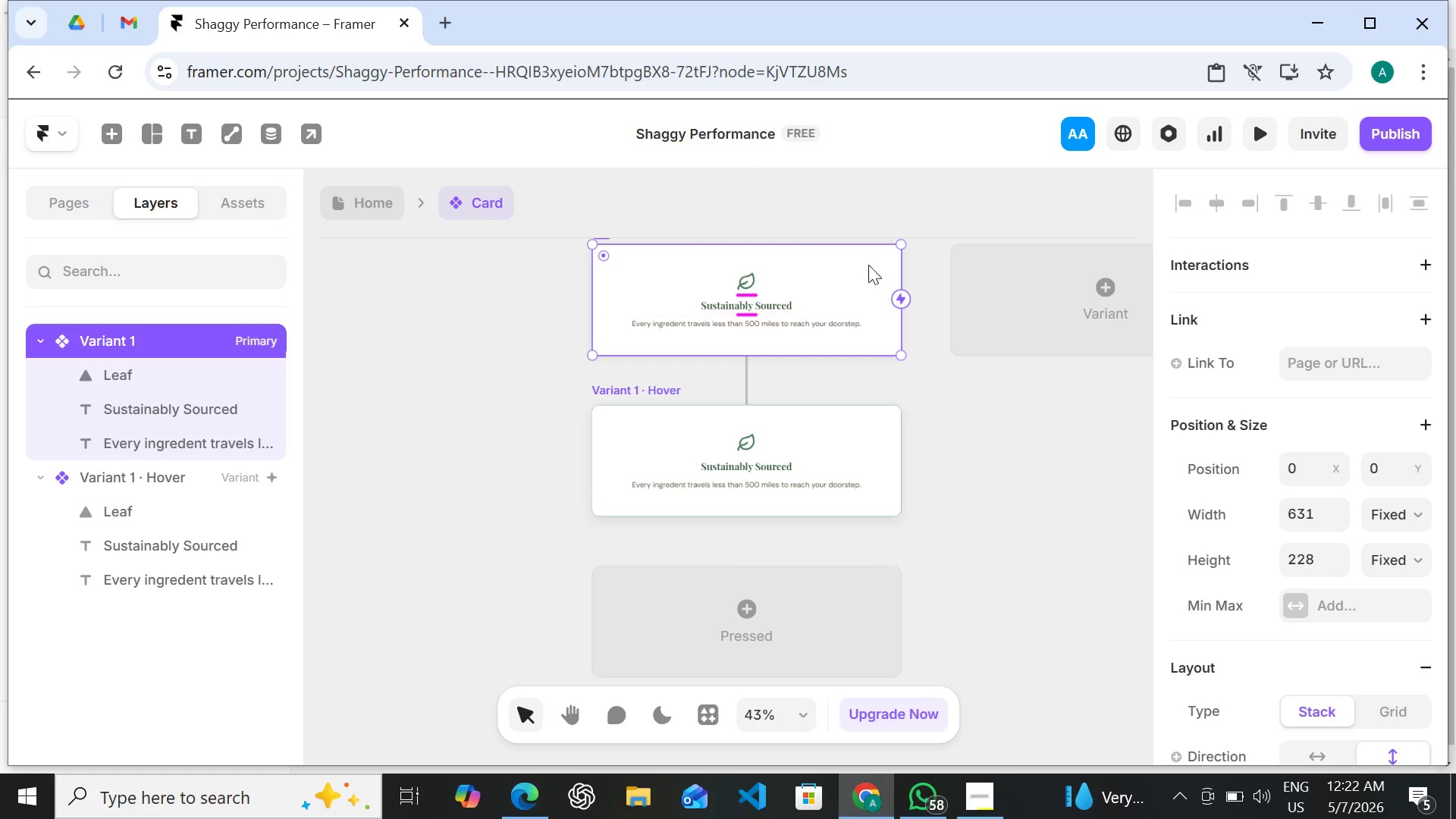 
left_click([868, 265])
 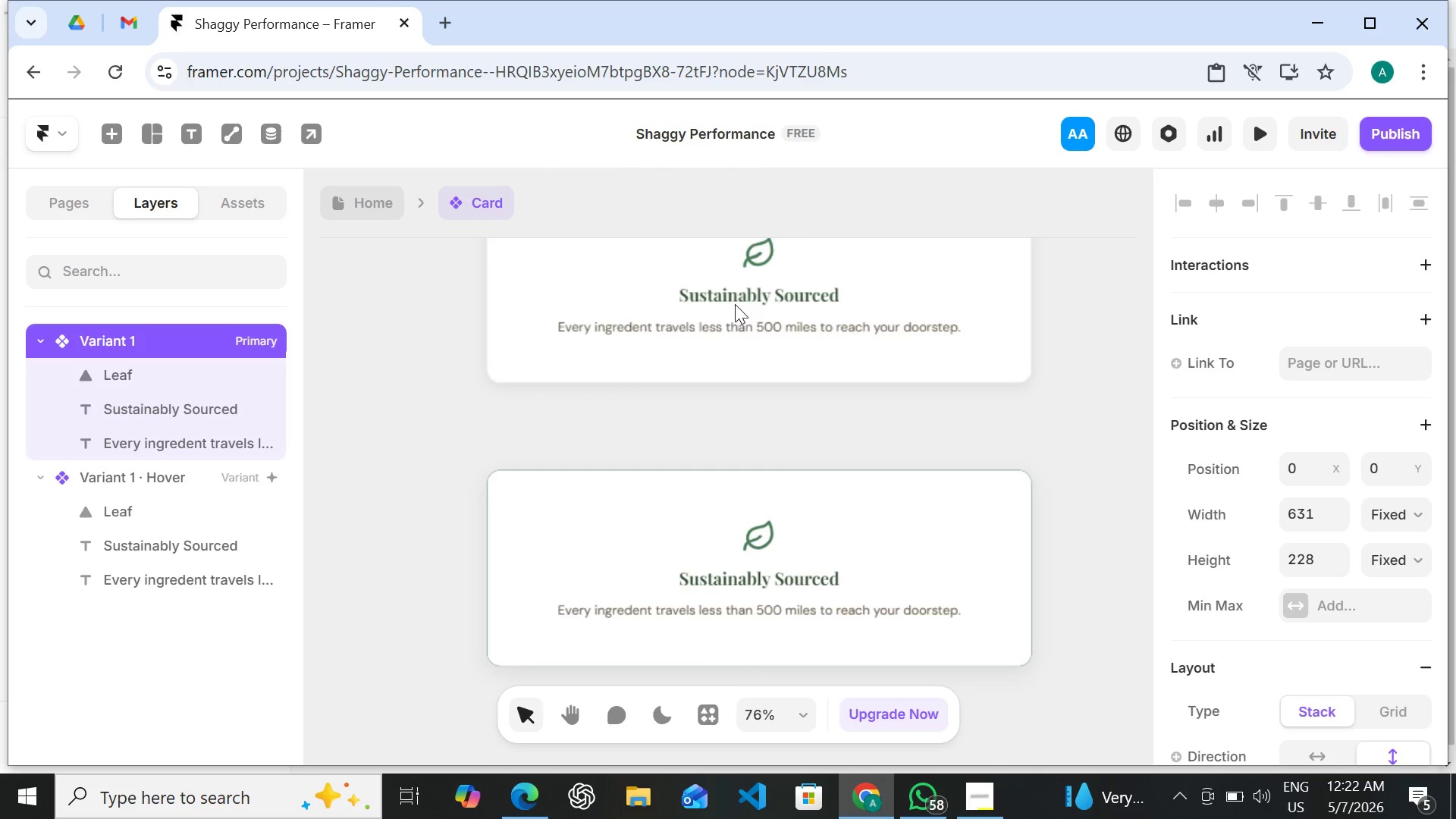 
left_click([738, 296])
 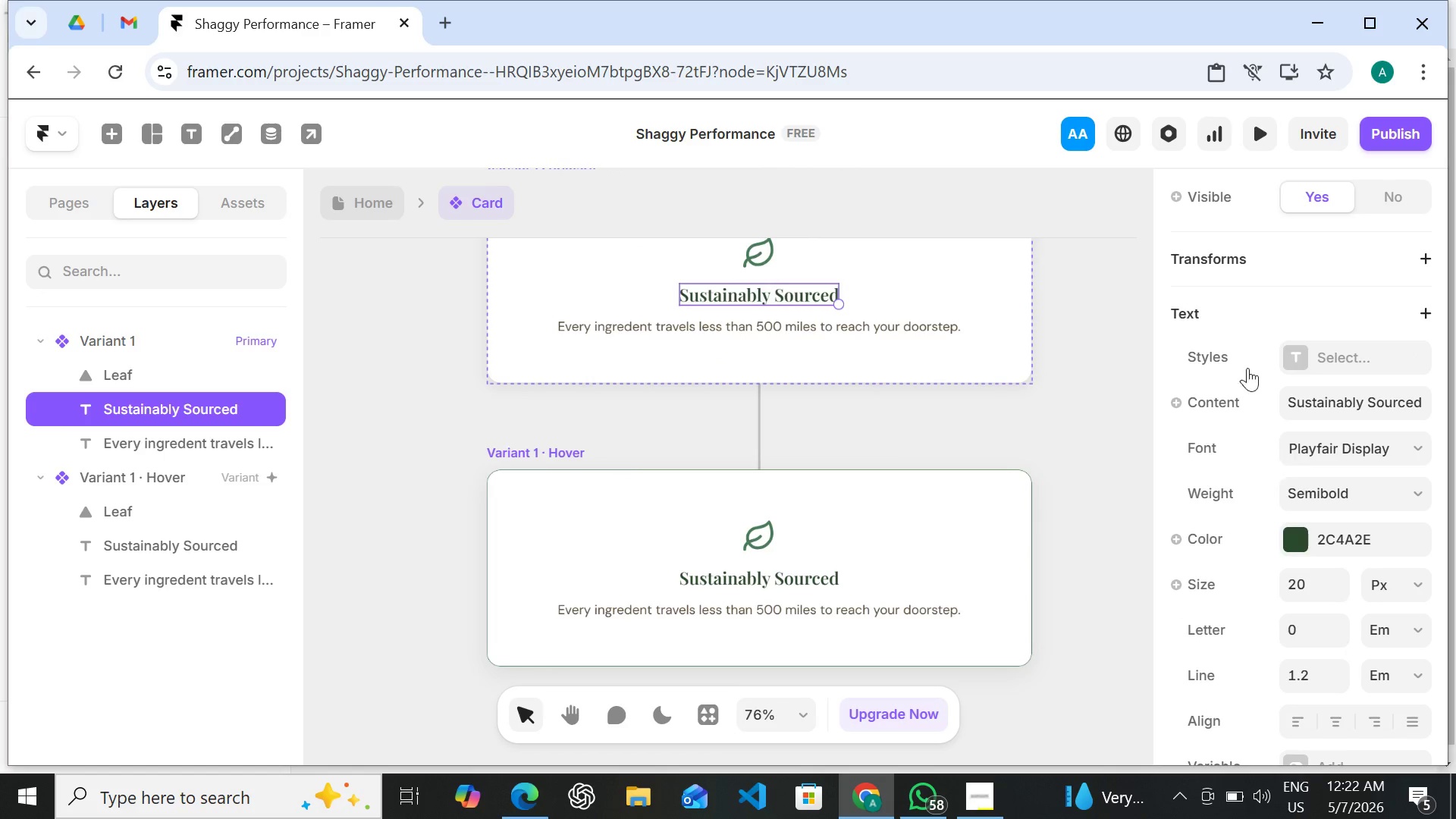 
wait(5.16)
 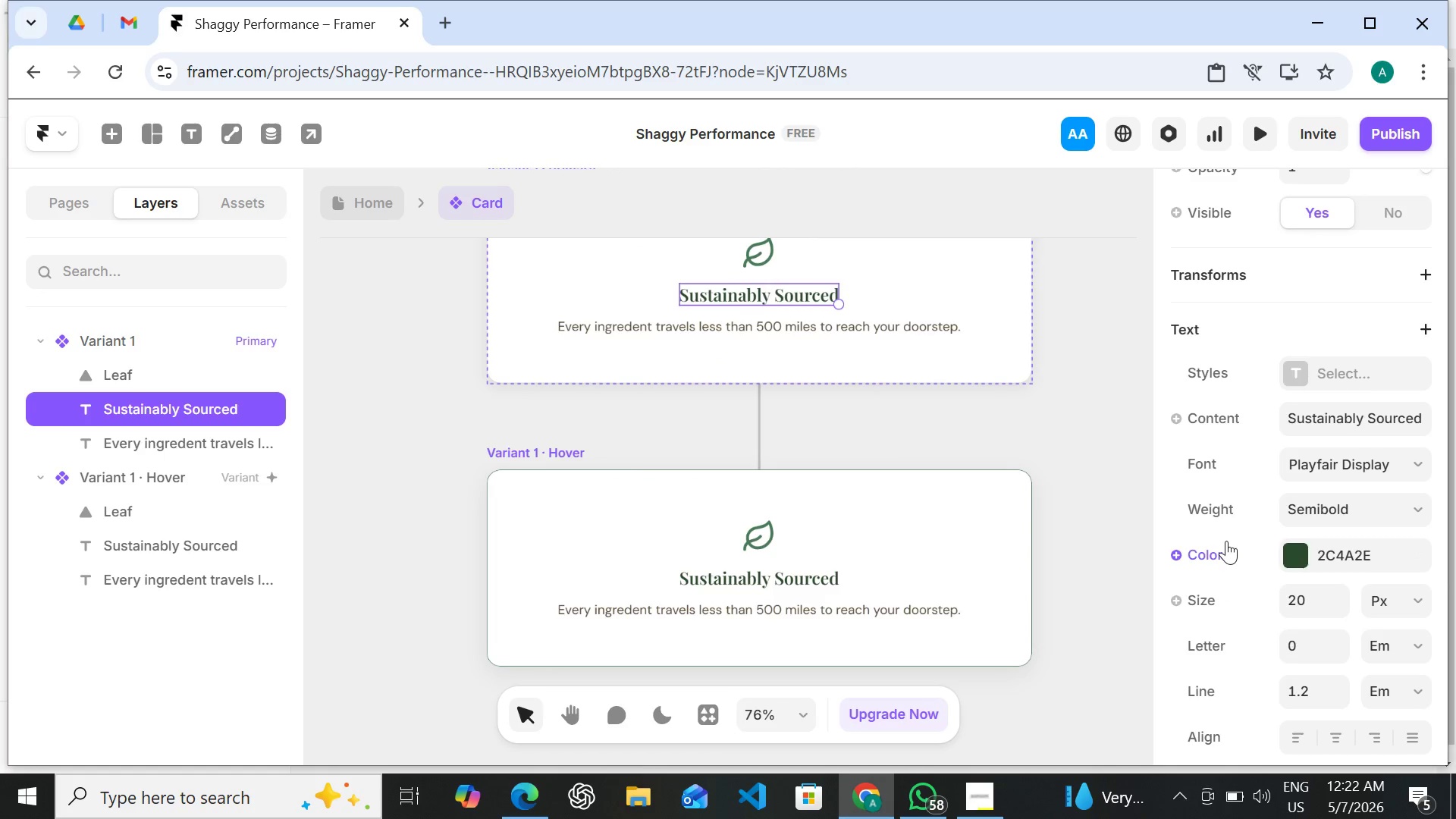 
left_click([1183, 402])
 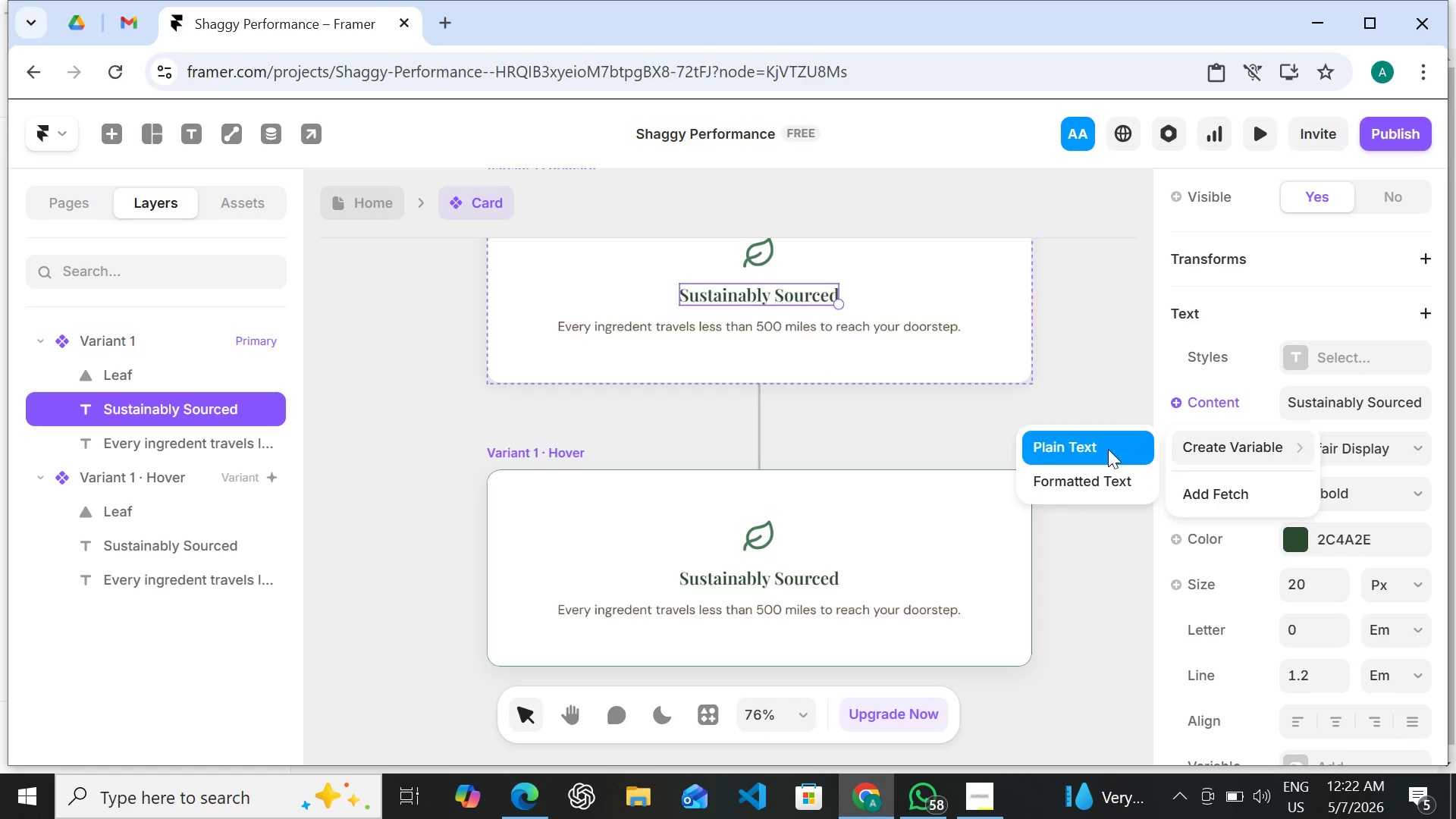 
left_click([1094, 449])
 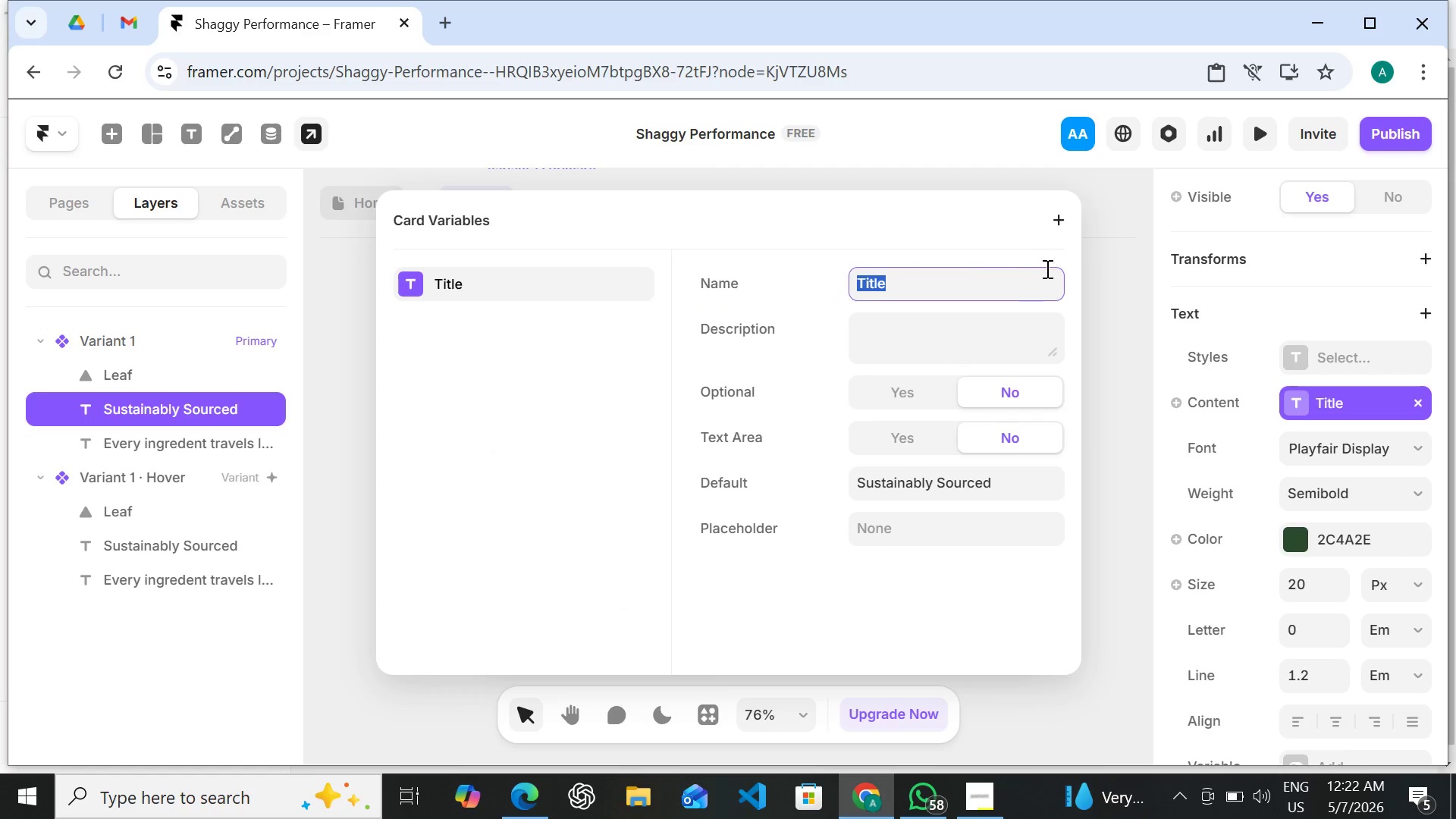 
left_click([1084, 240])
 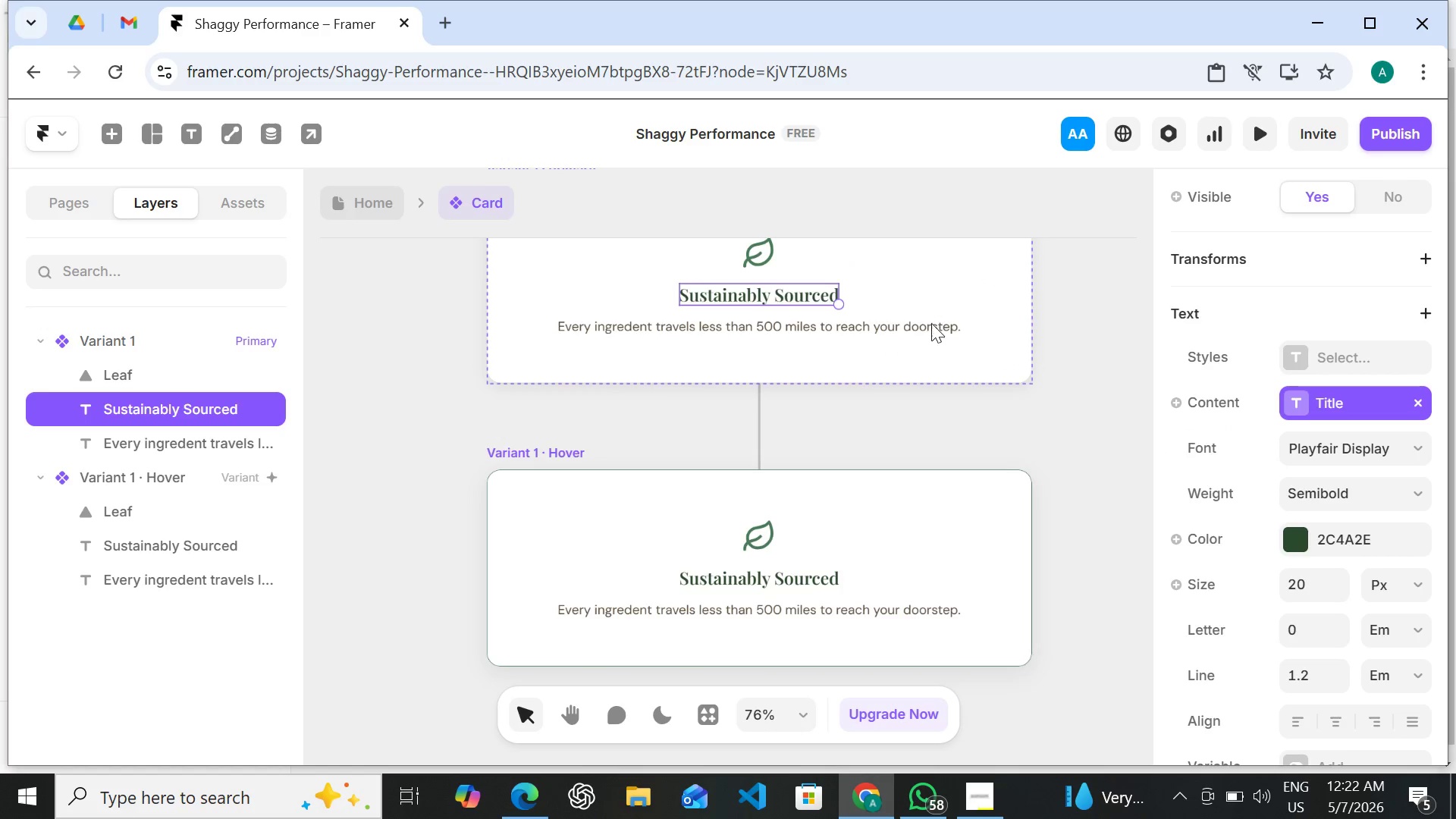 
left_click([931, 325])
 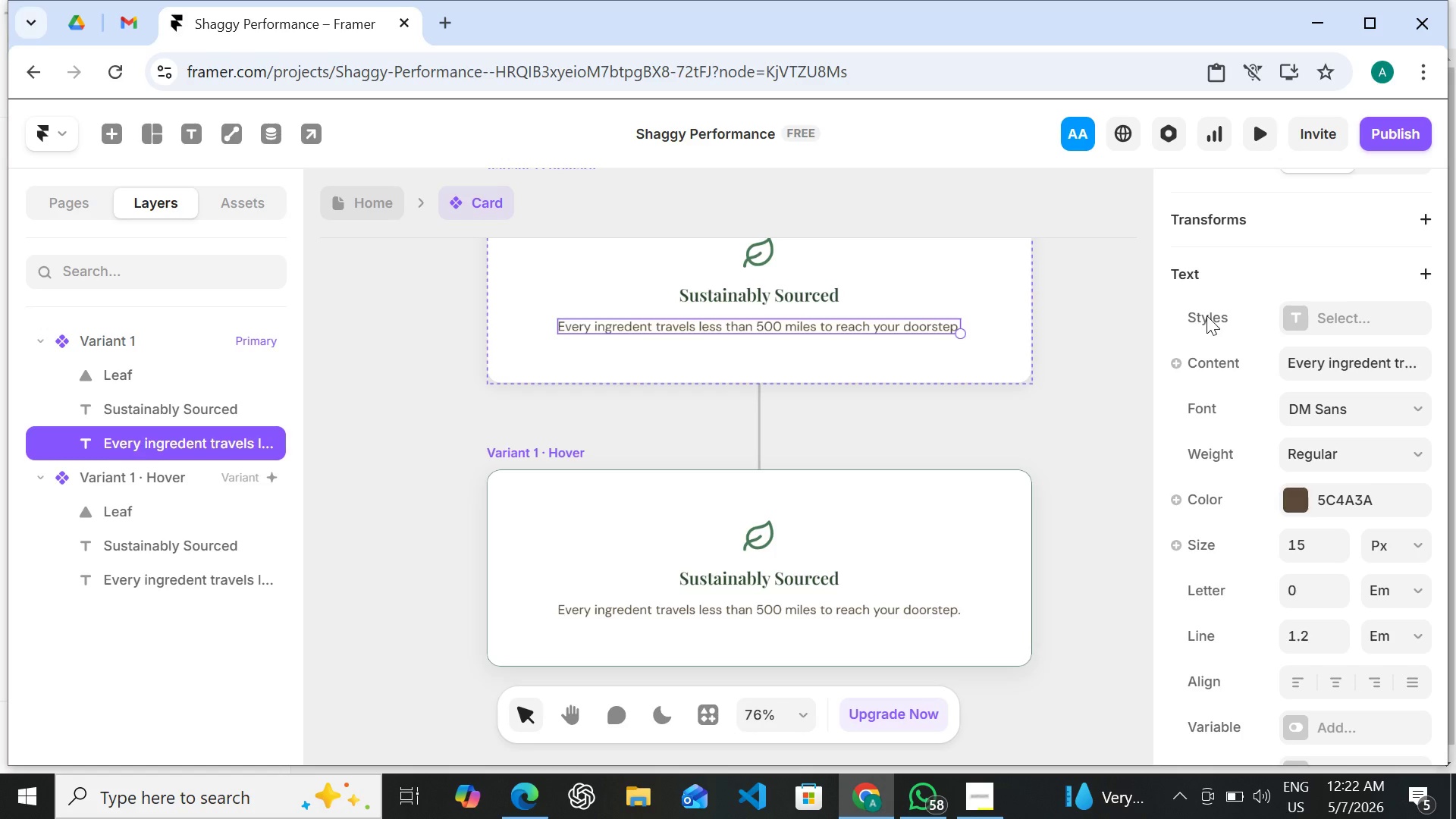 
wait(5.3)
 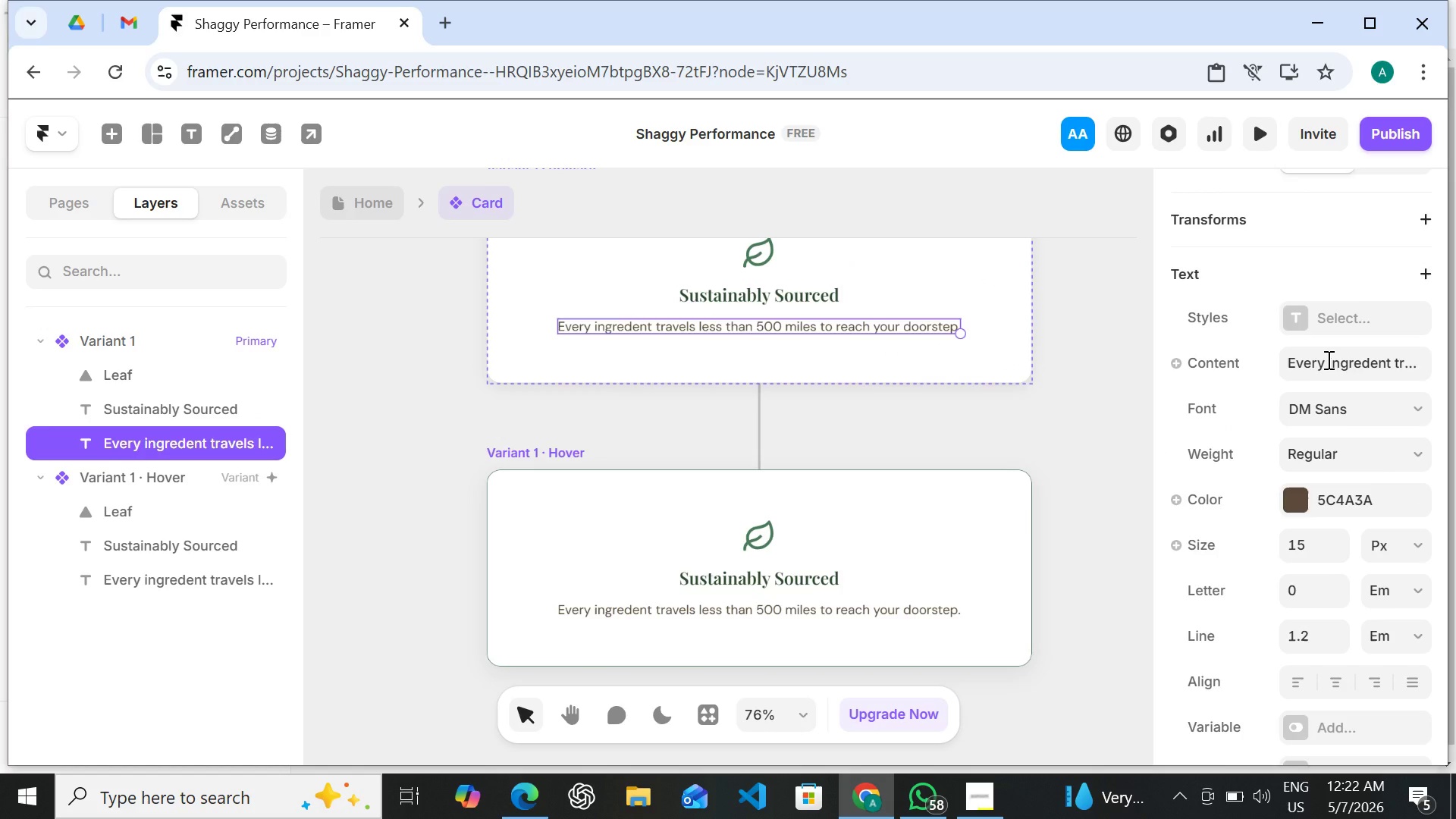 
left_click([1206, 356])
 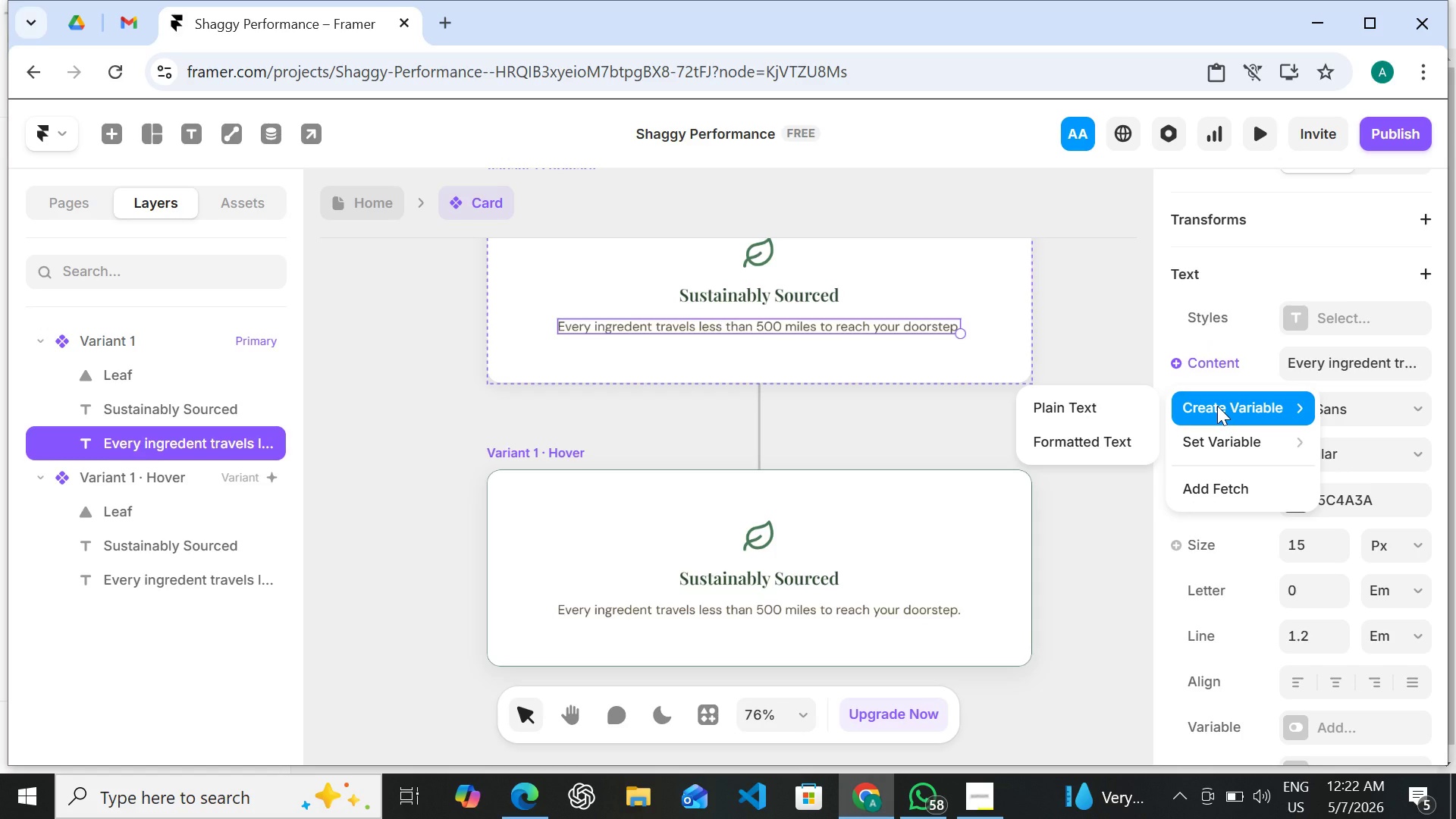 
left_click([1128, 398])
 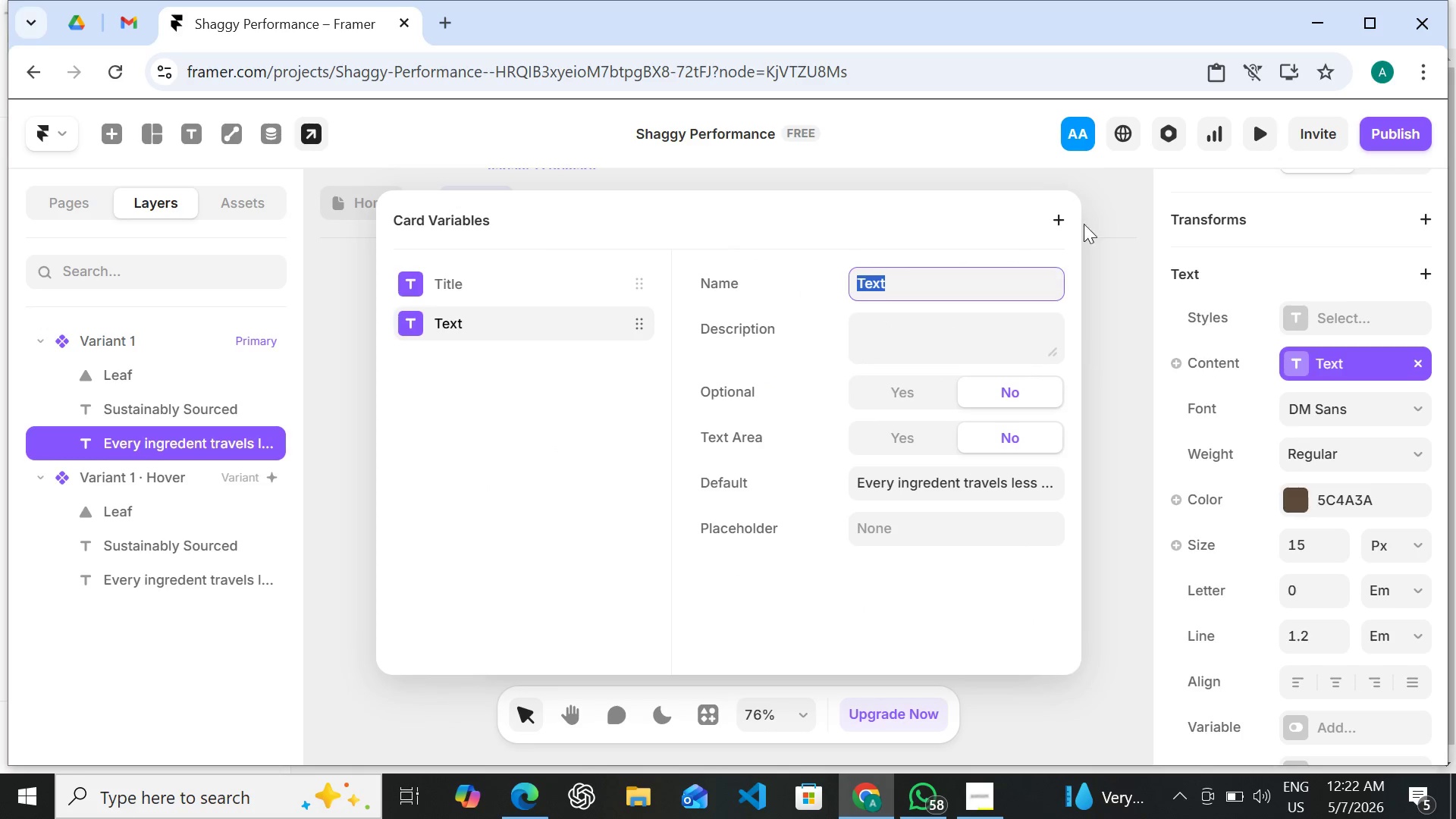 
left_click([1116, 327])
 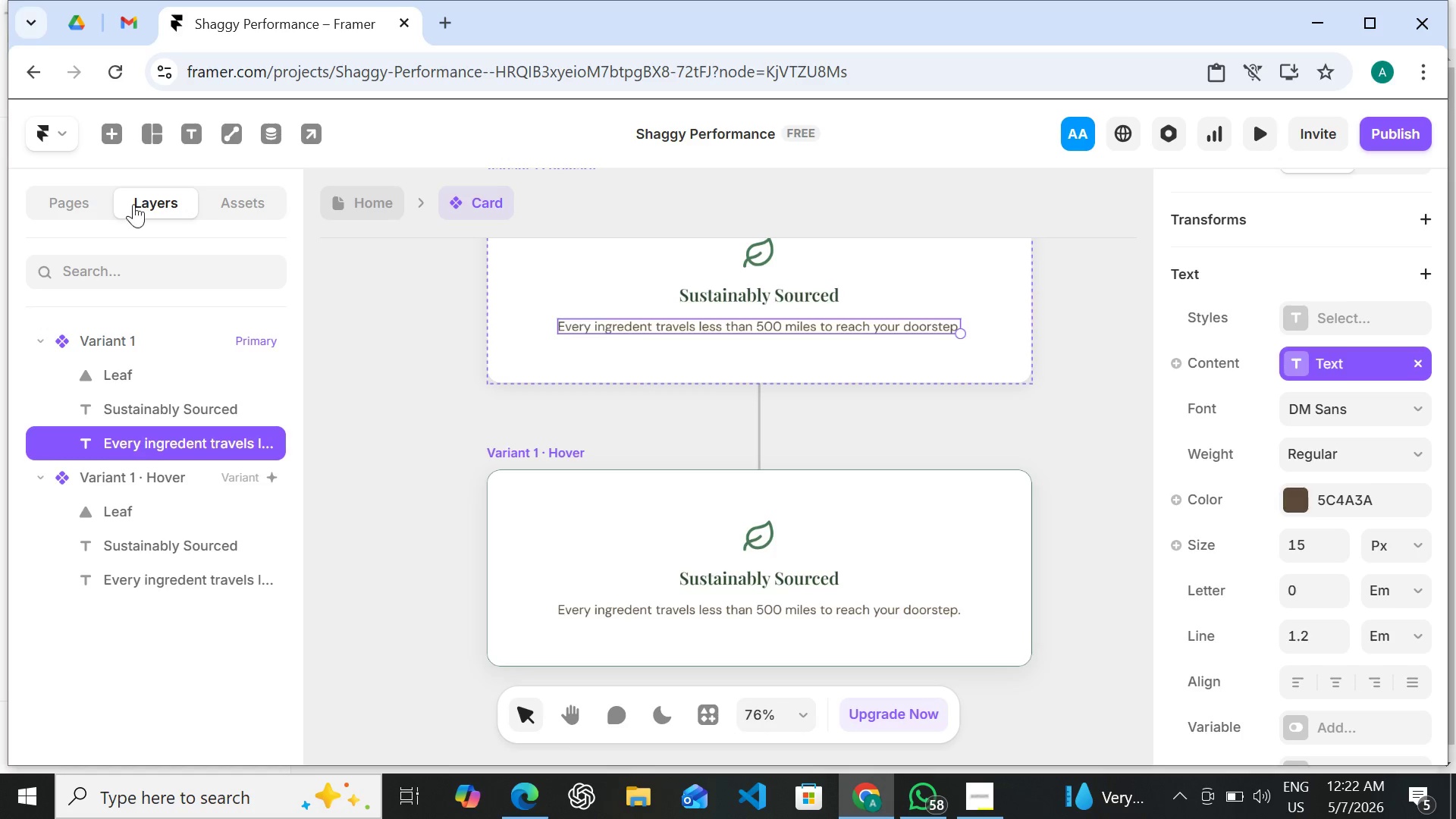 
left_click([351, 208])
 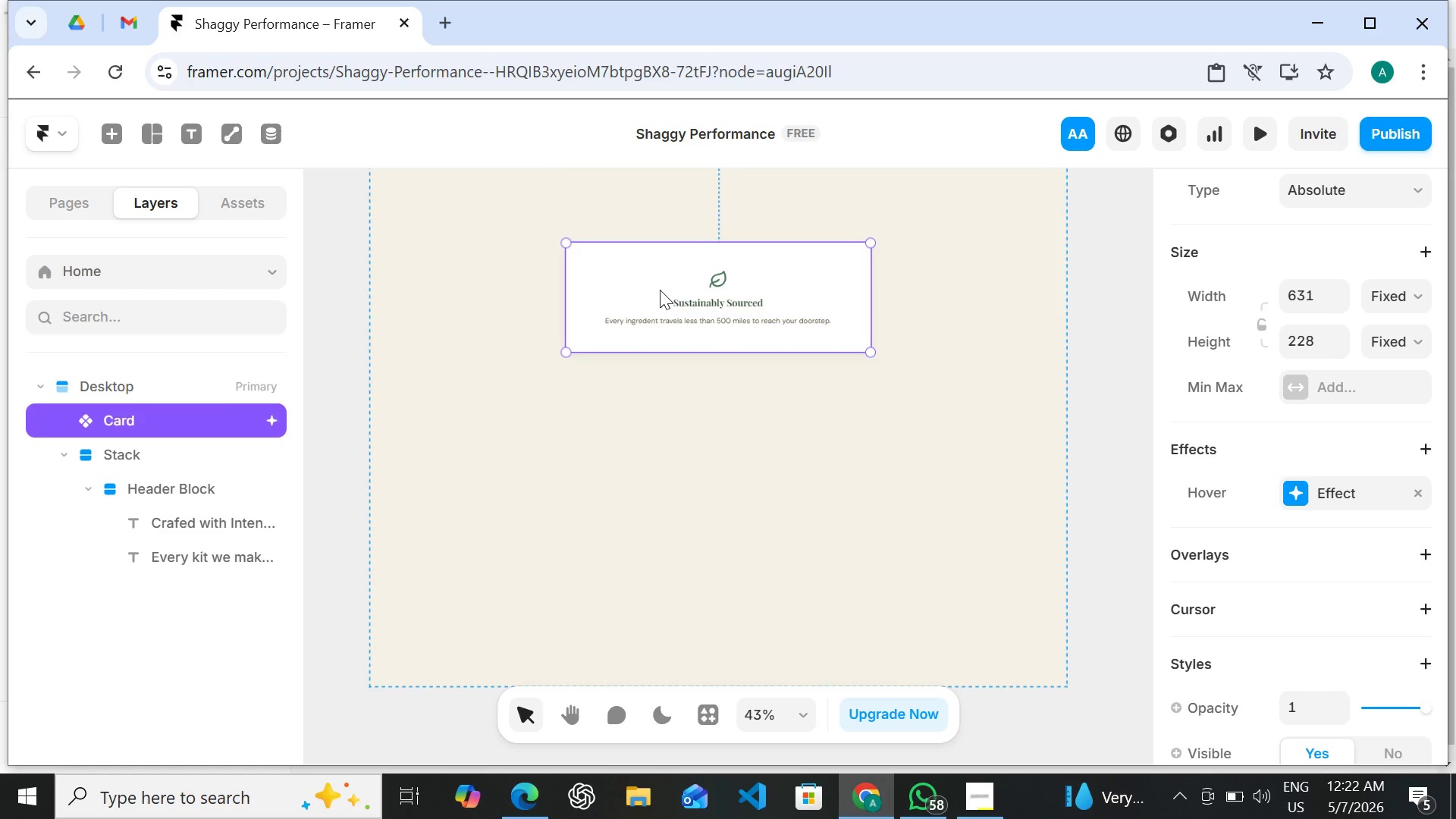 
left_click([661, 290])
 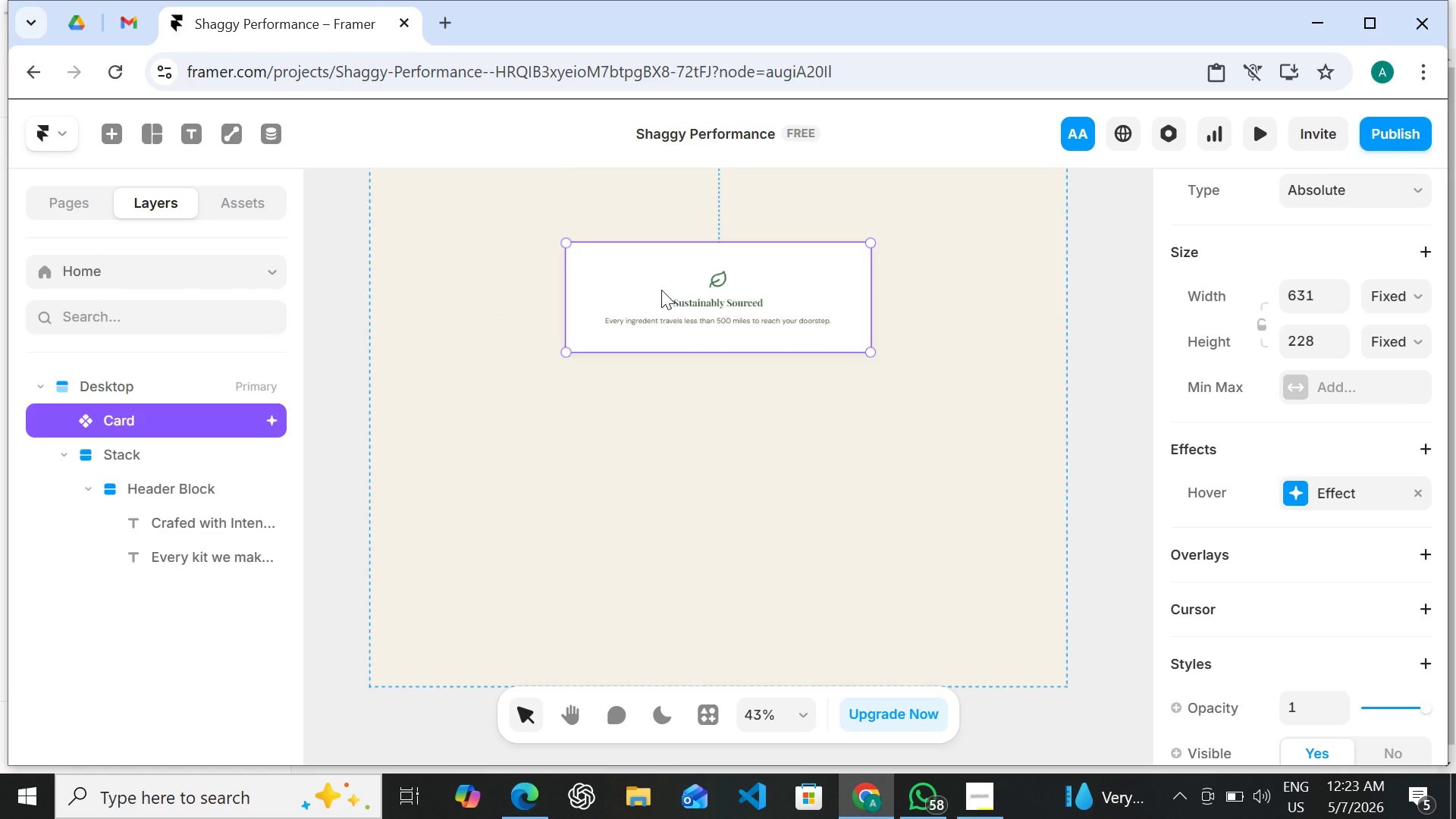 
key(Control+D)
 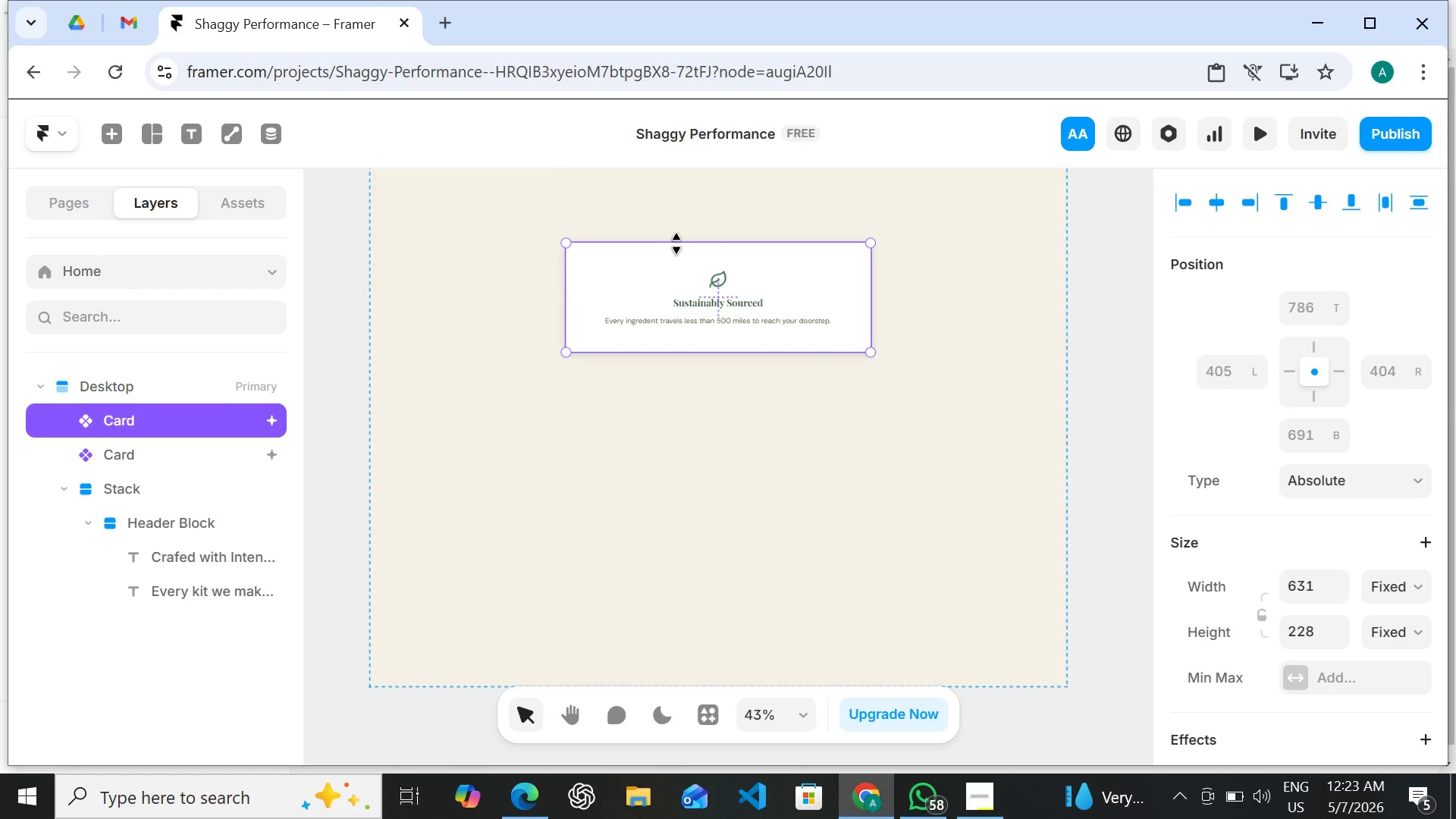 
left_click_drag(start_coordinate=[676, 262], to_coordinate=[674, 388])
 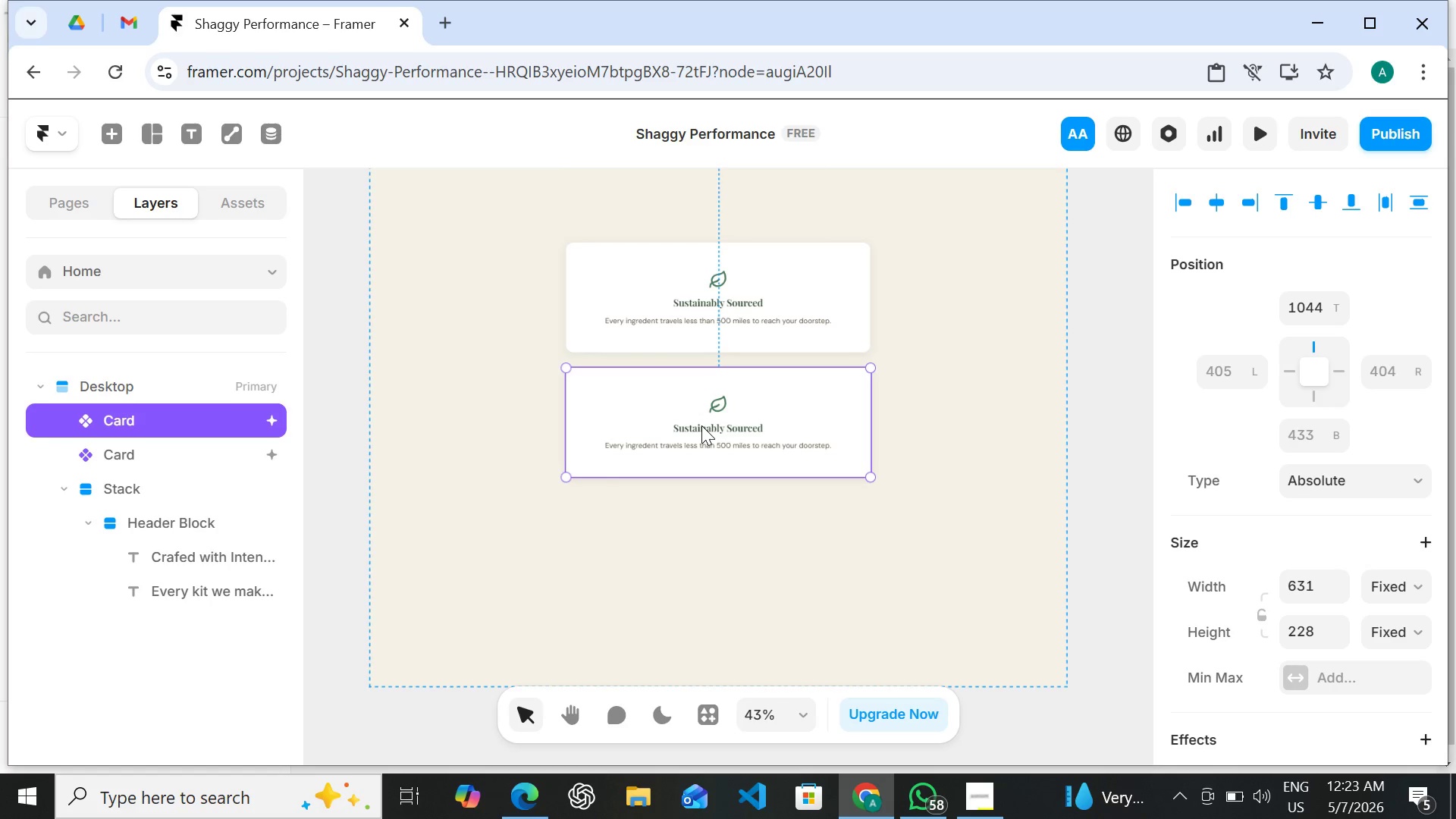 
double_click([701, 425])
 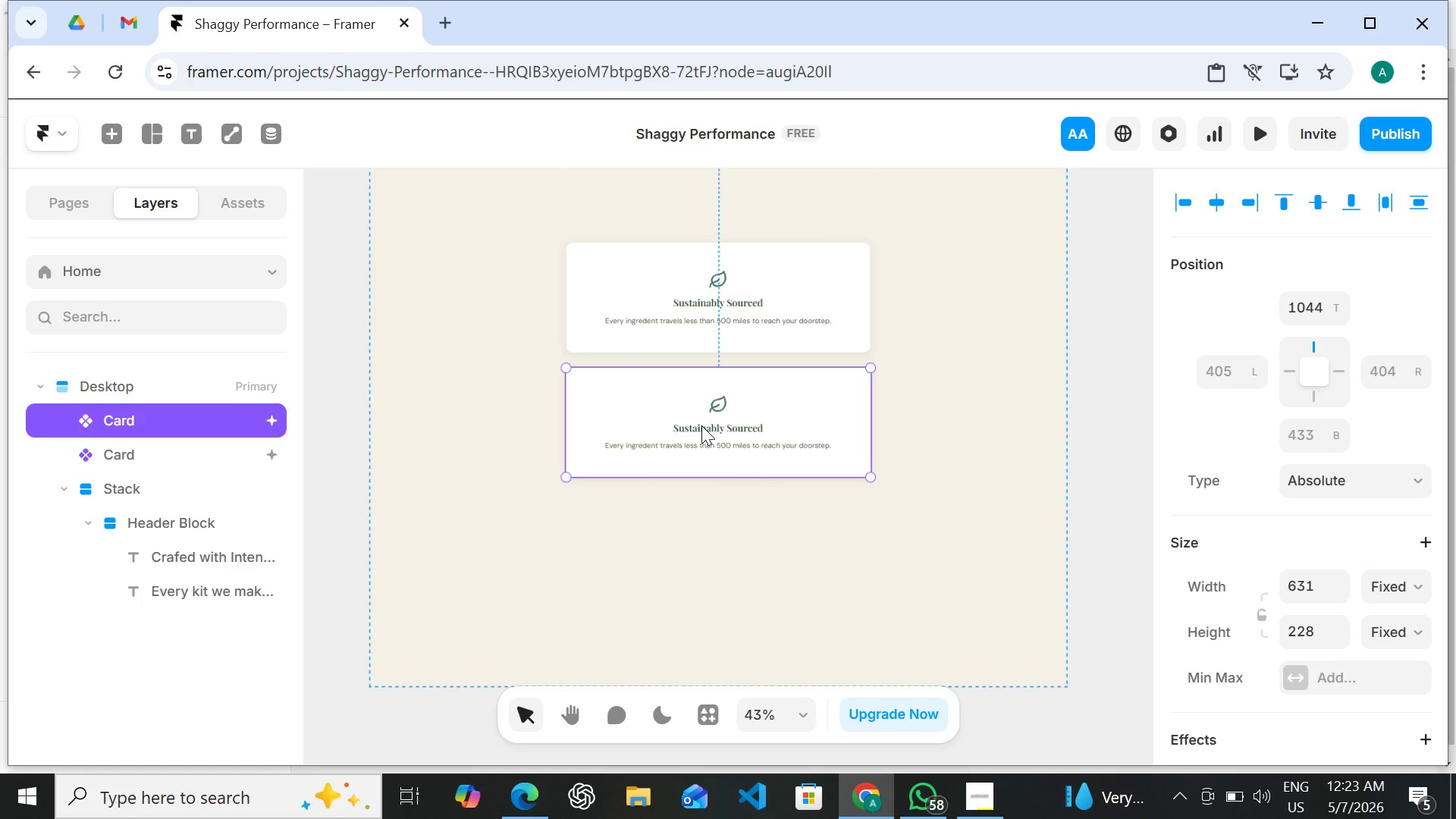 
triple_click([701, 425])
 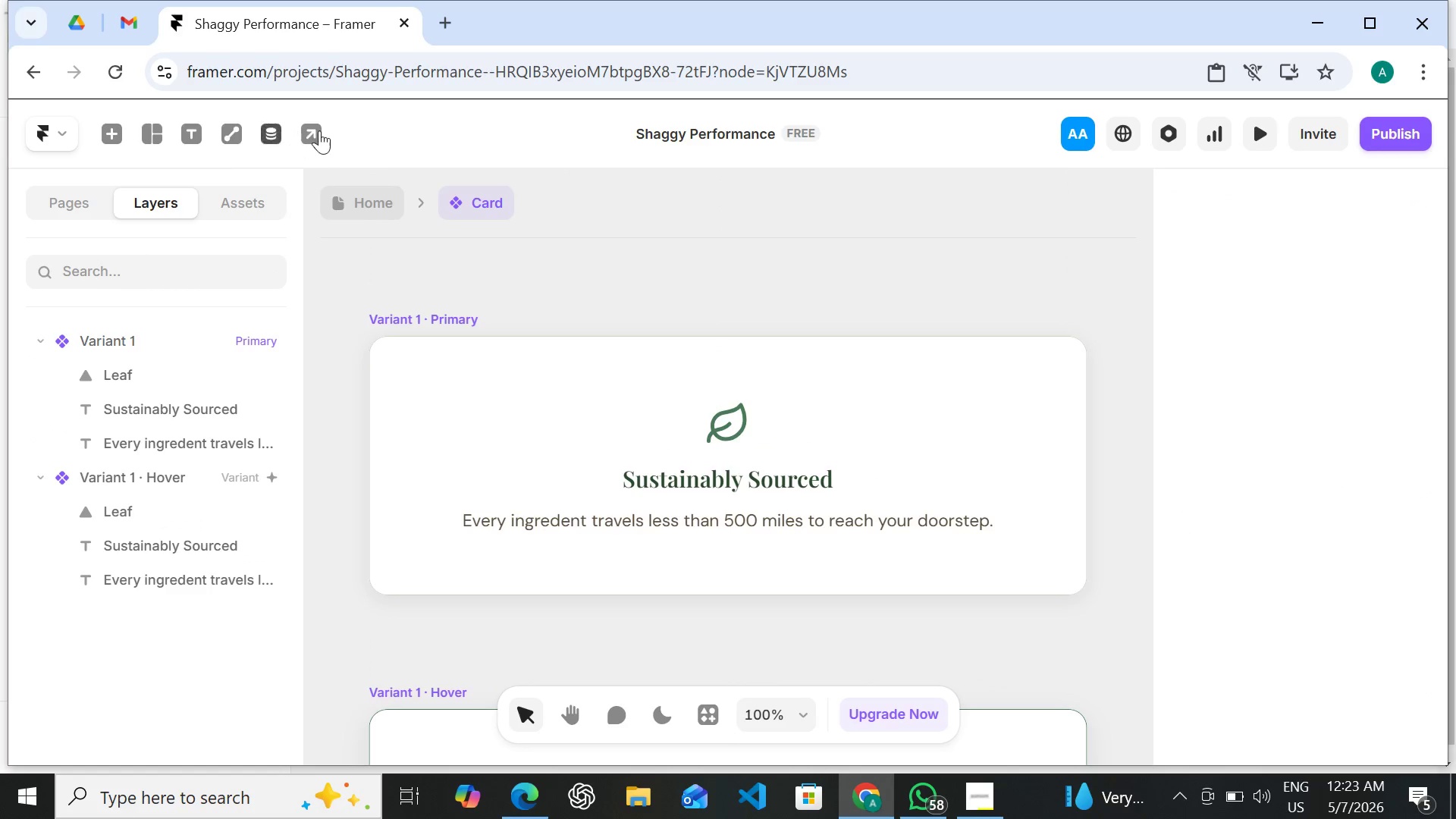 
left_click([372, 198])
 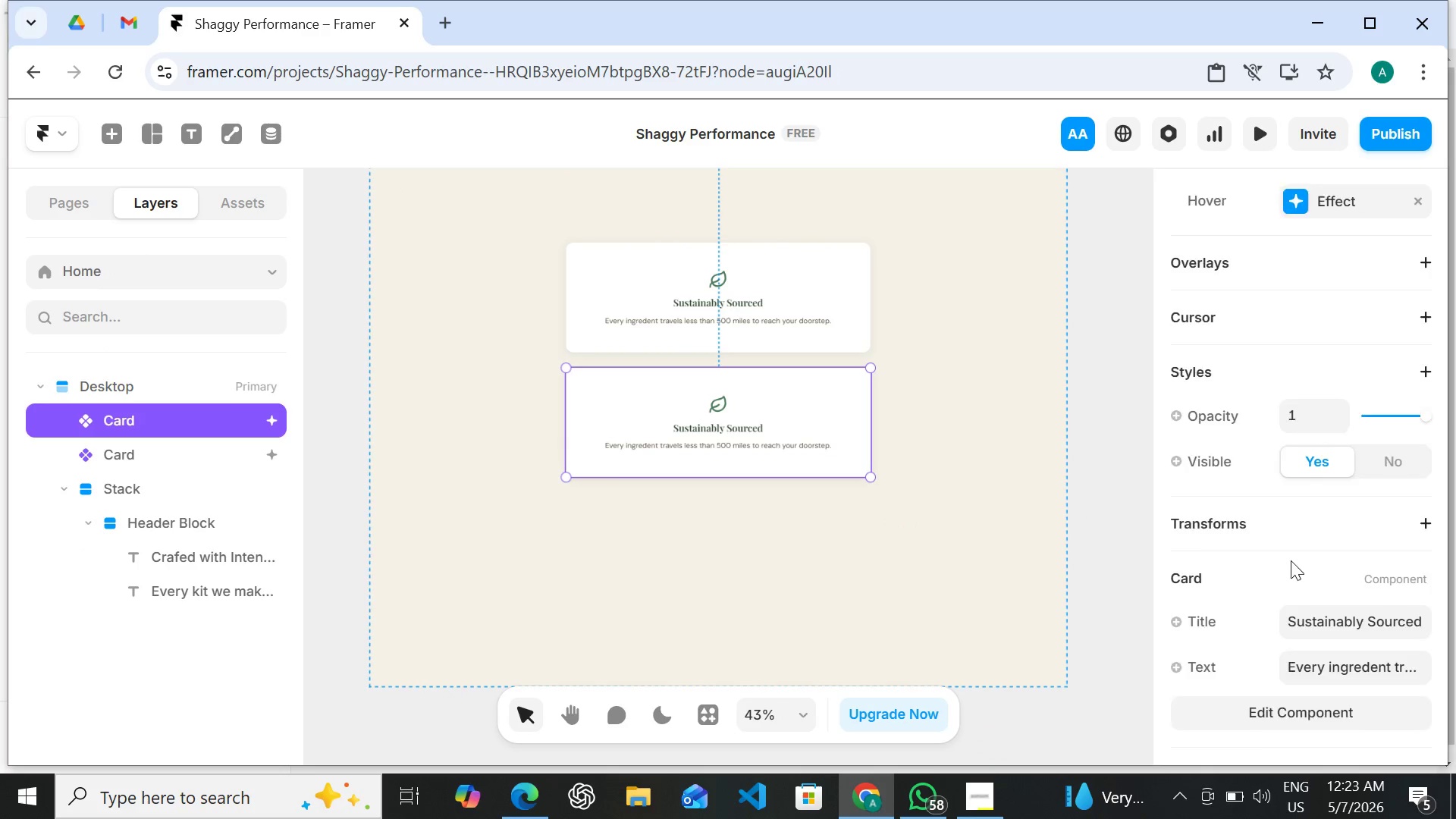 
double_click([1334, 513])
 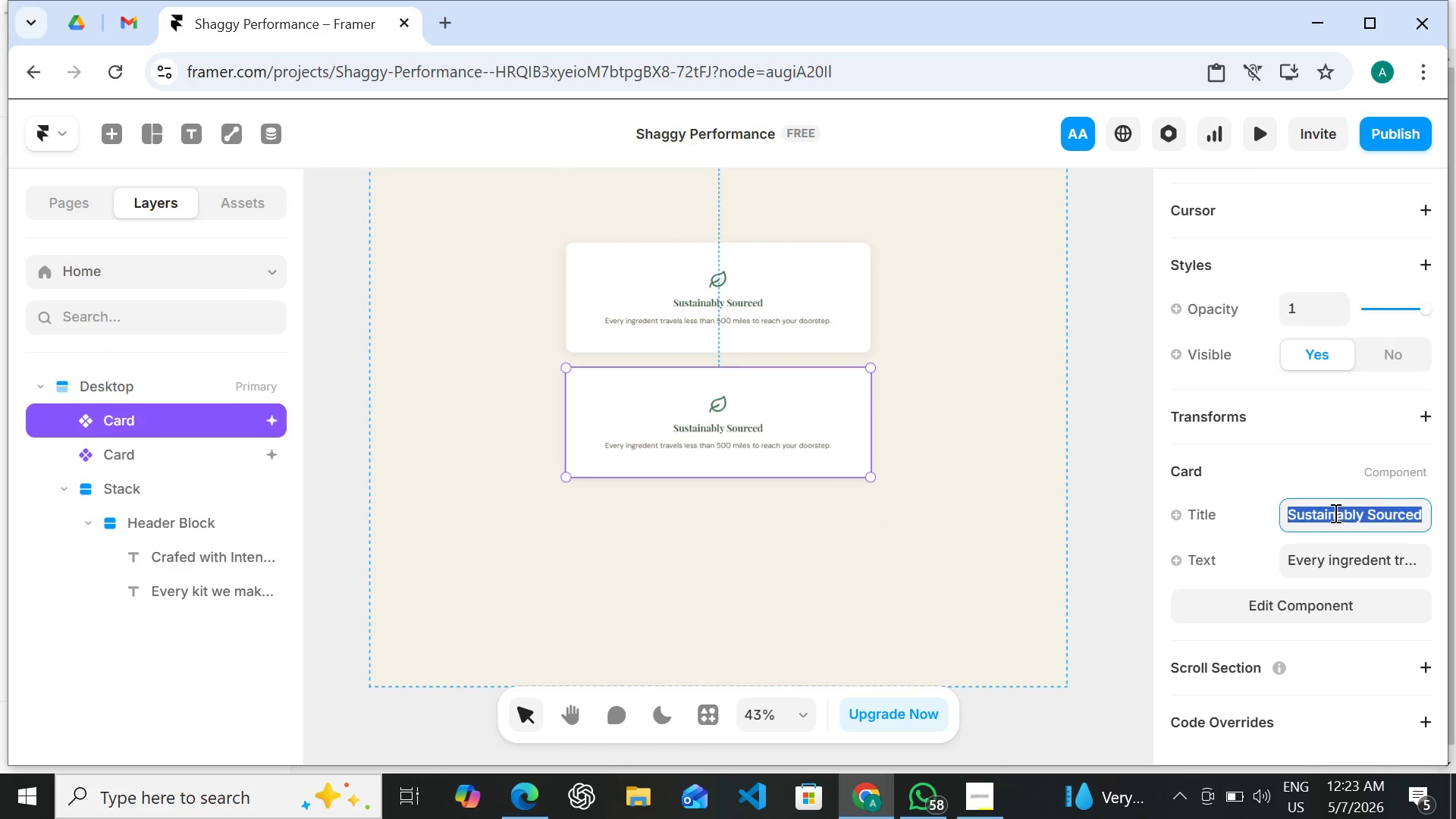 
triple_click([1334, 513])
 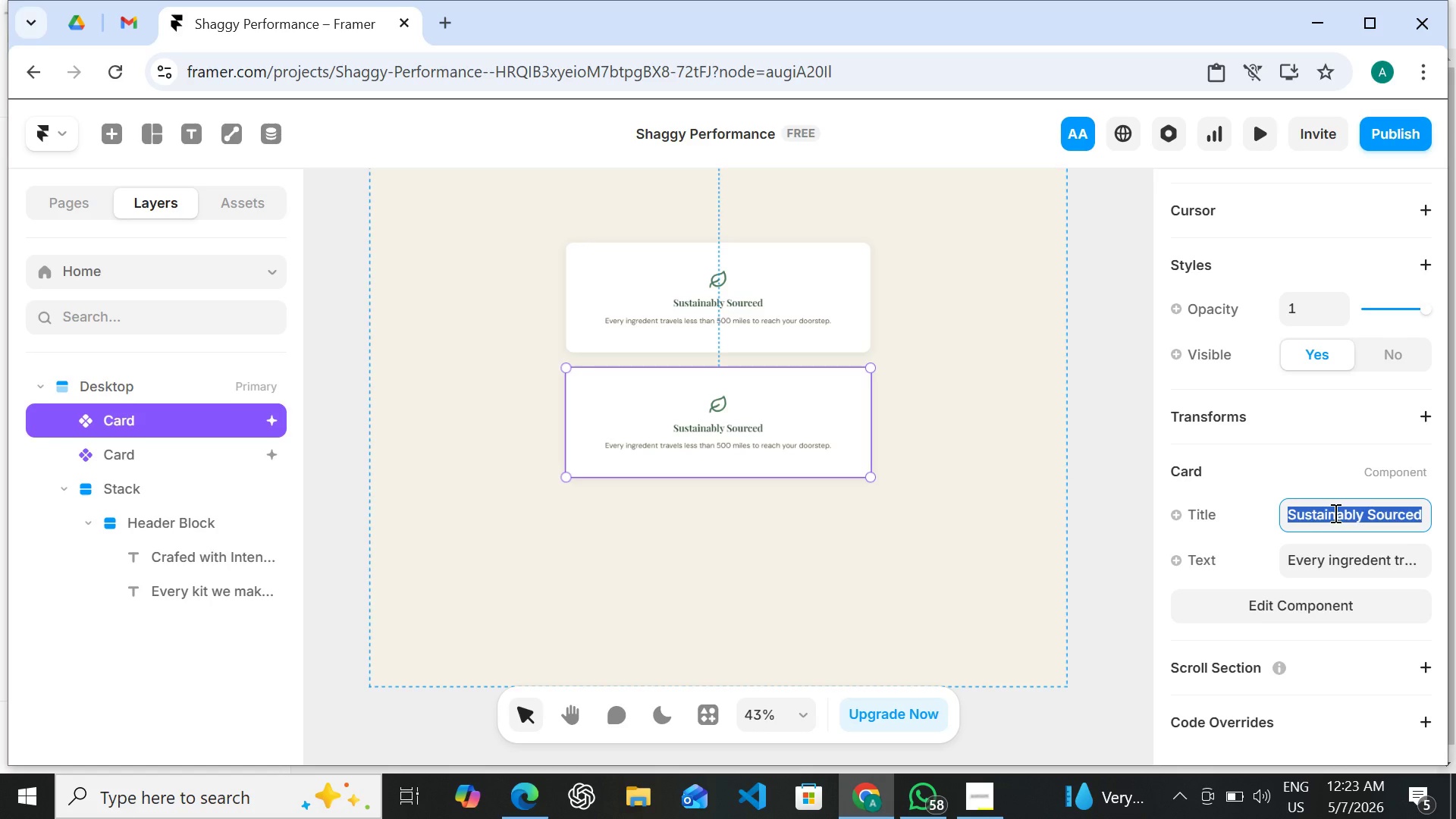 
wait(27.5)
 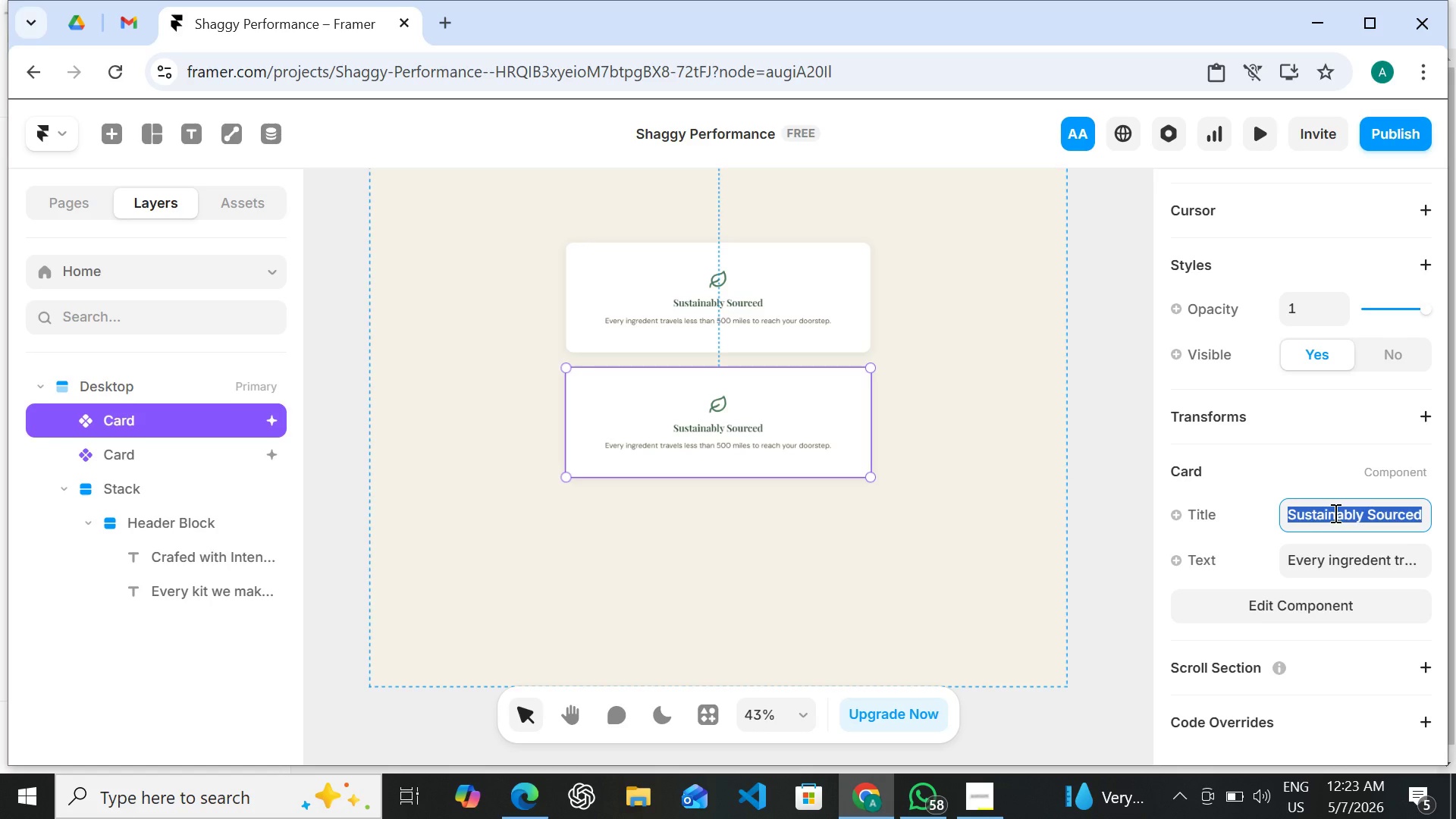 
double_click([713, 403])
 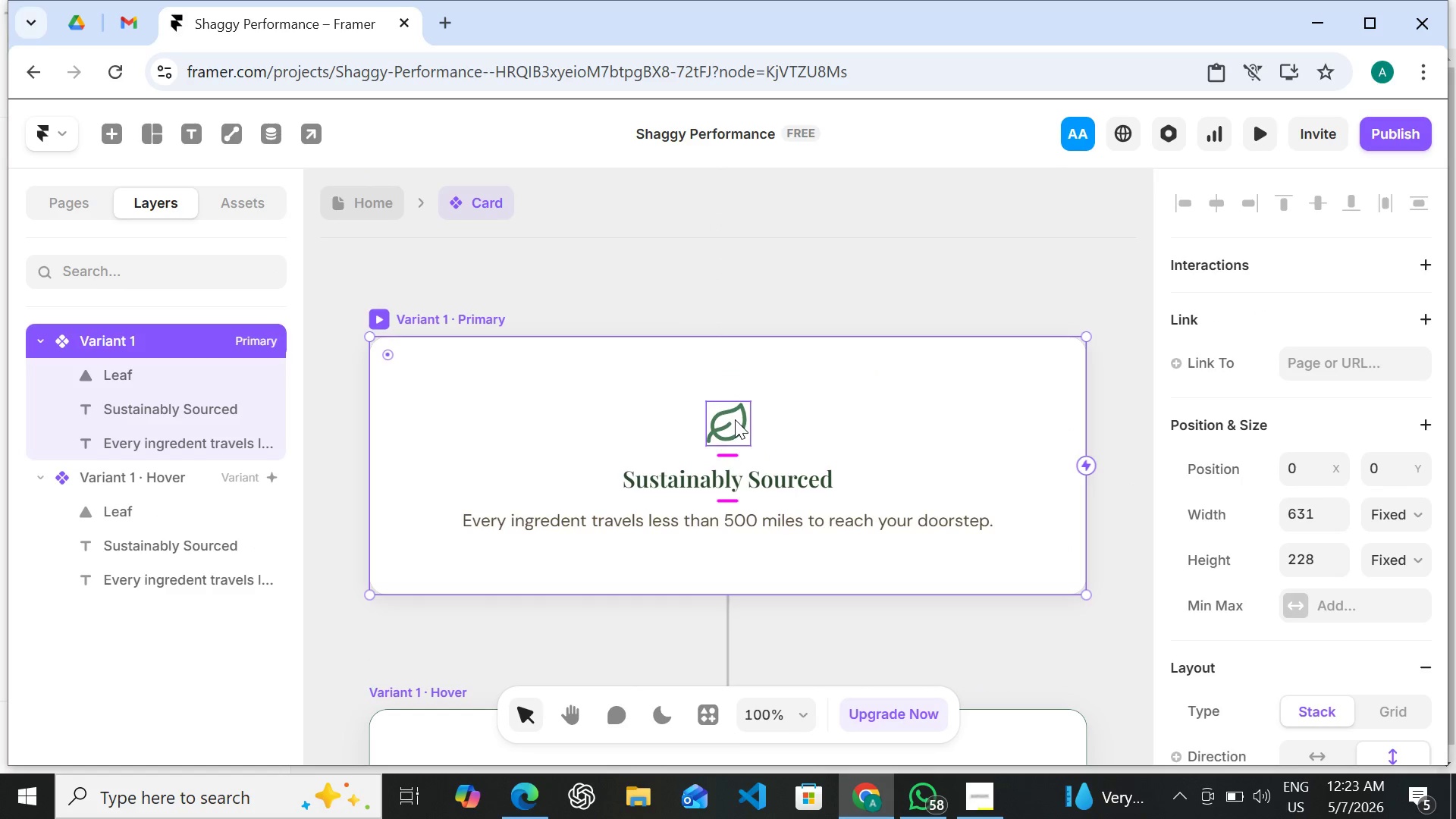 
left_click([735, 419])
 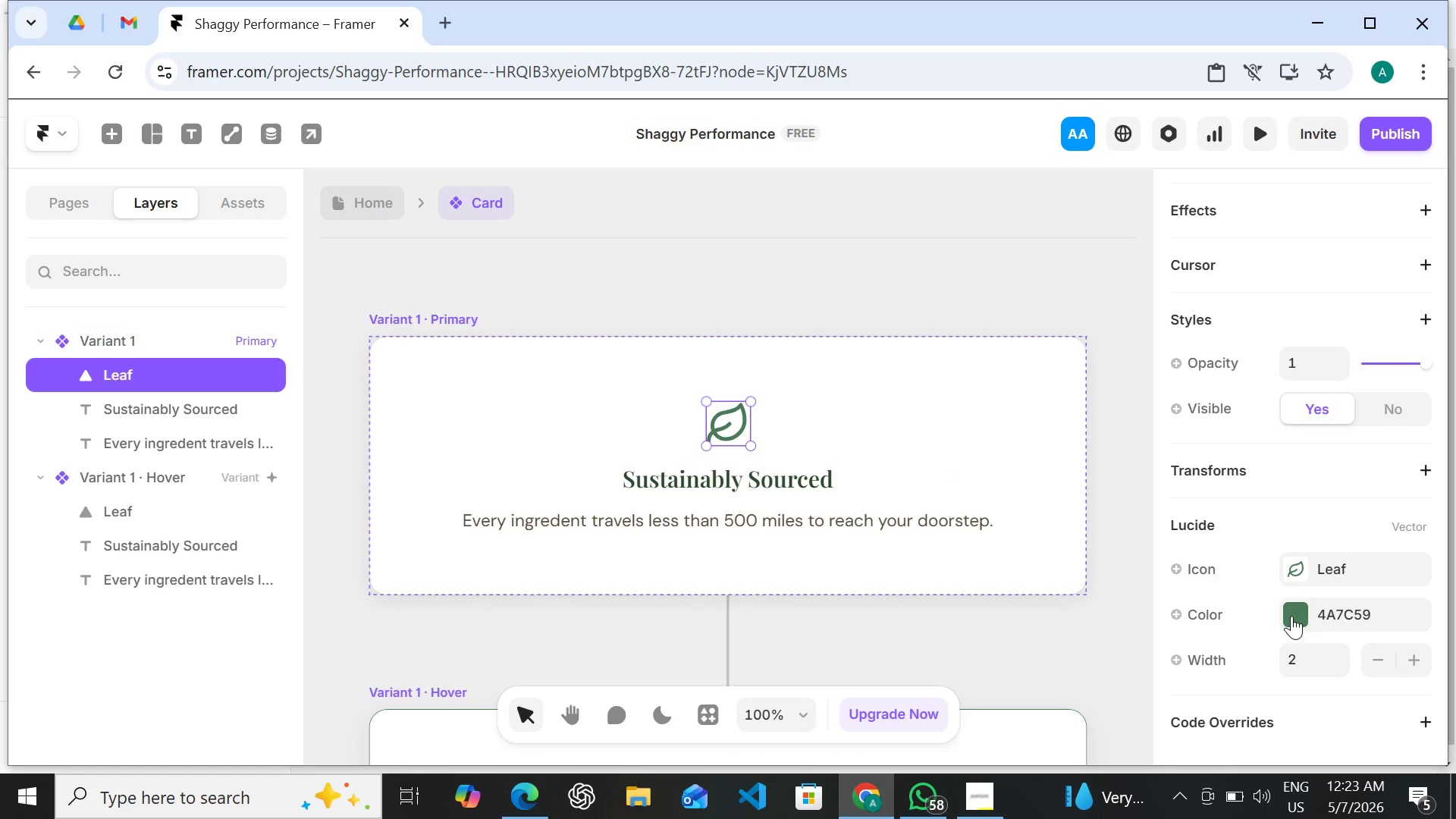 
left_click([1320, 560])
 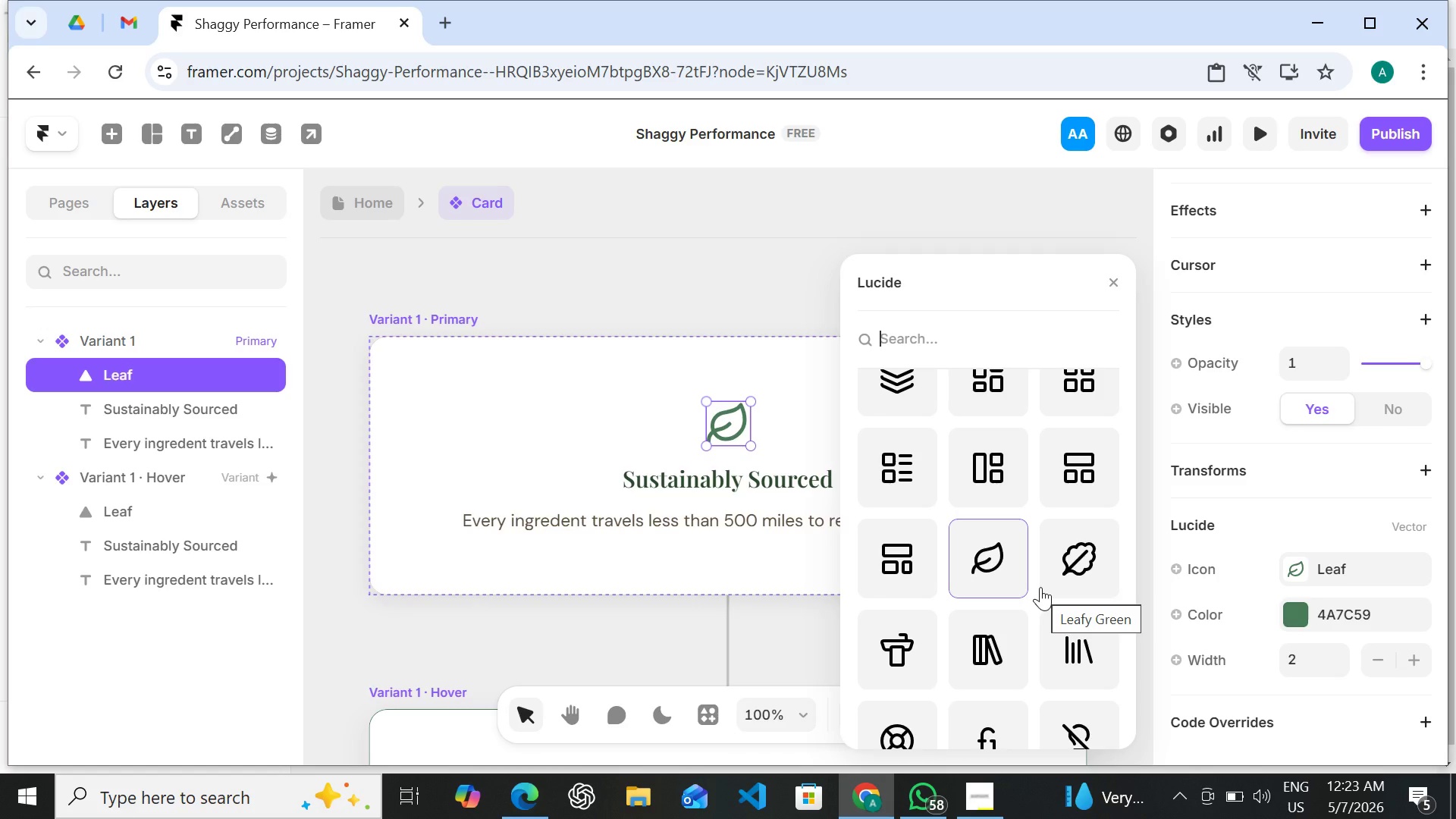 
type(flask)
 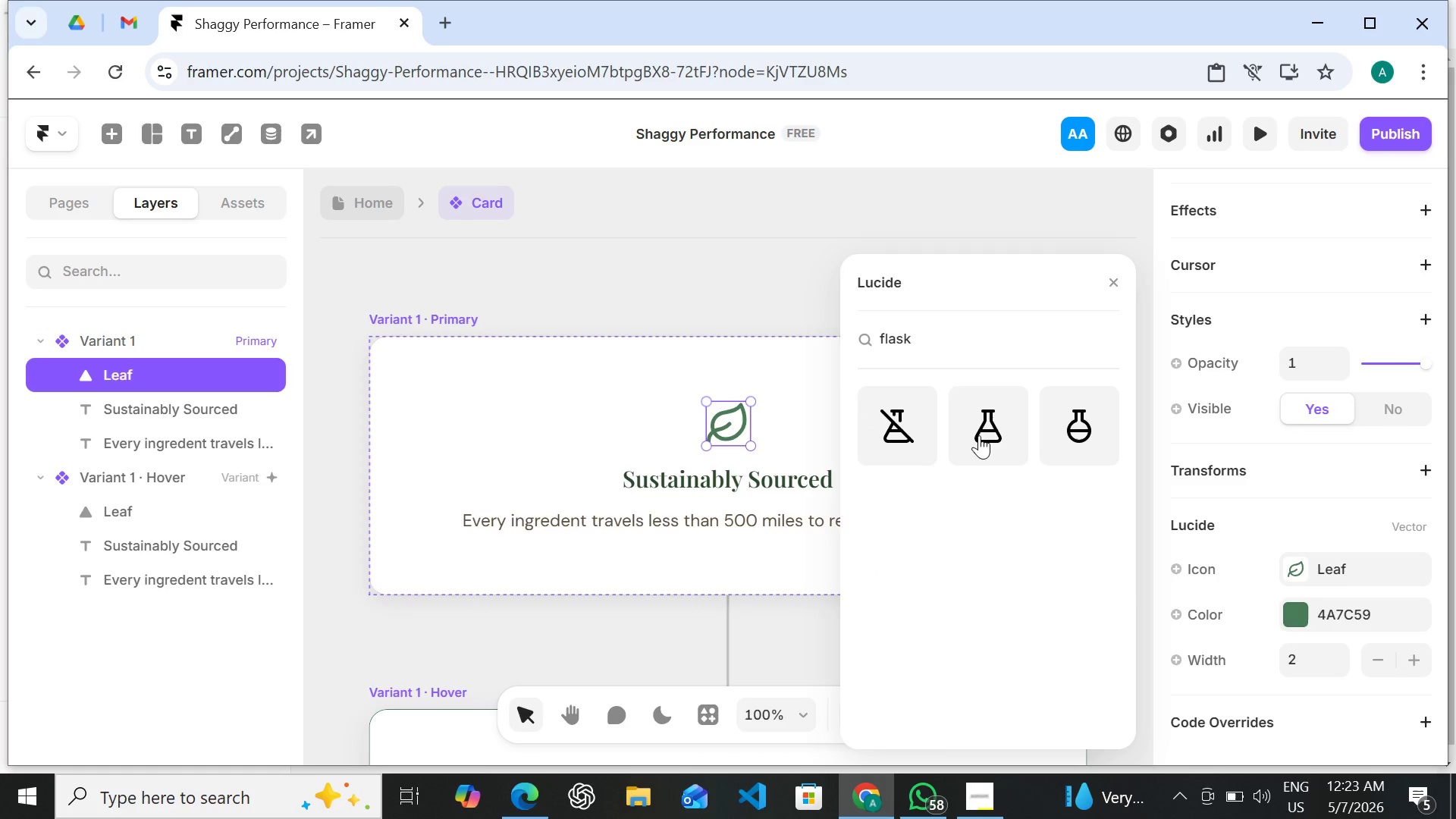 
left_click([975, 414])
 